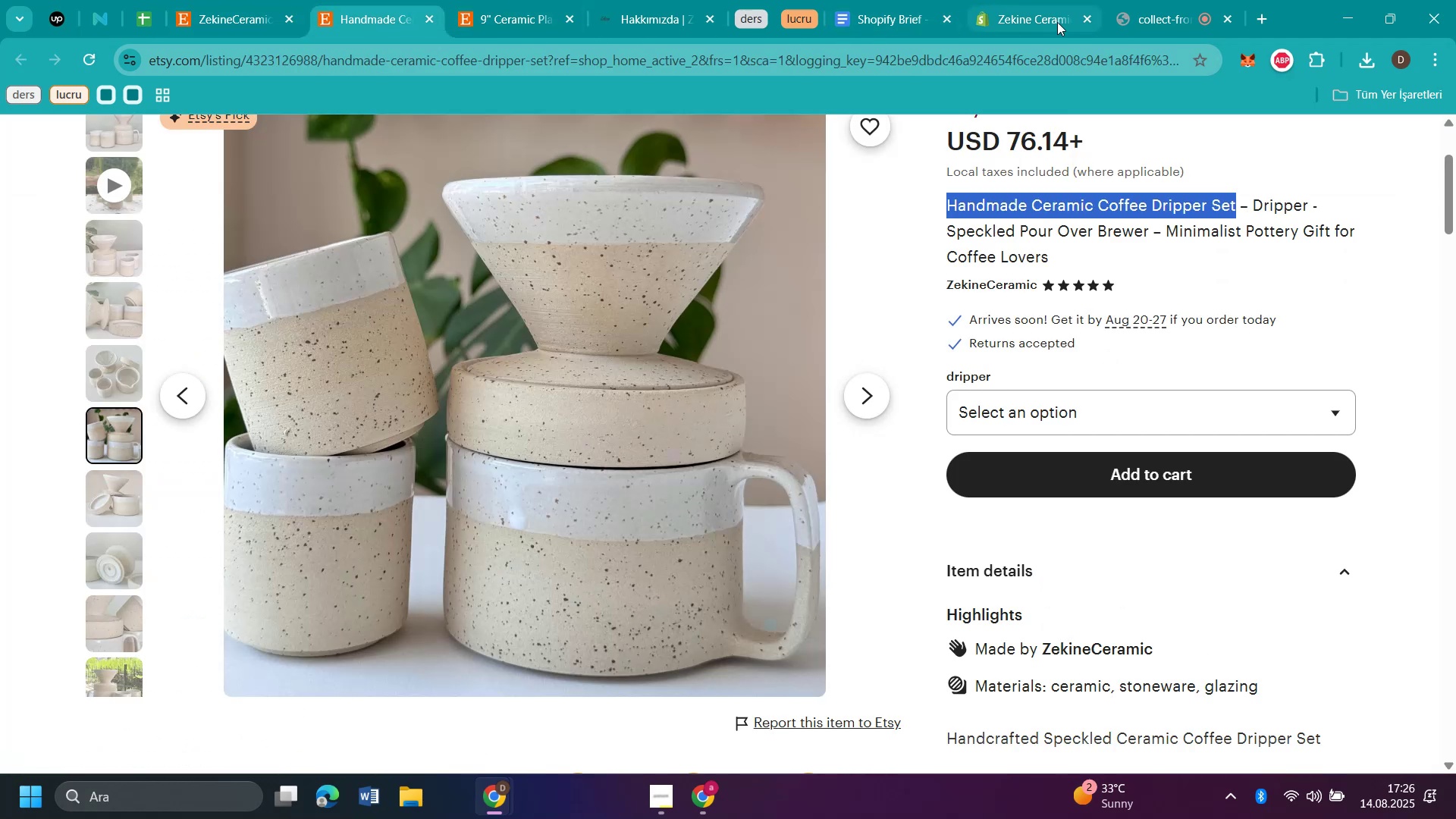 
left_click([1028, 20])
 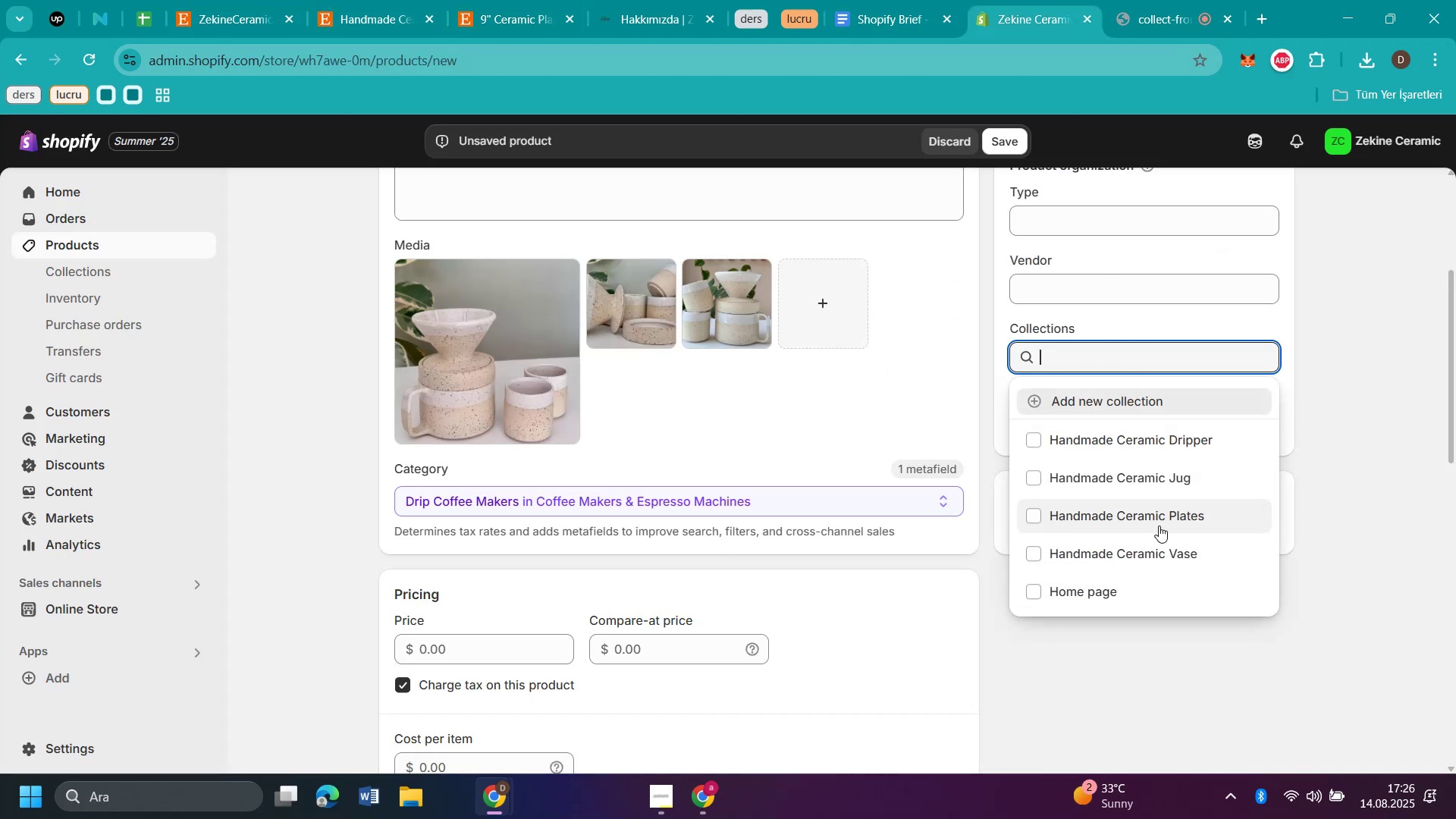 
left_click([1178, 441])
 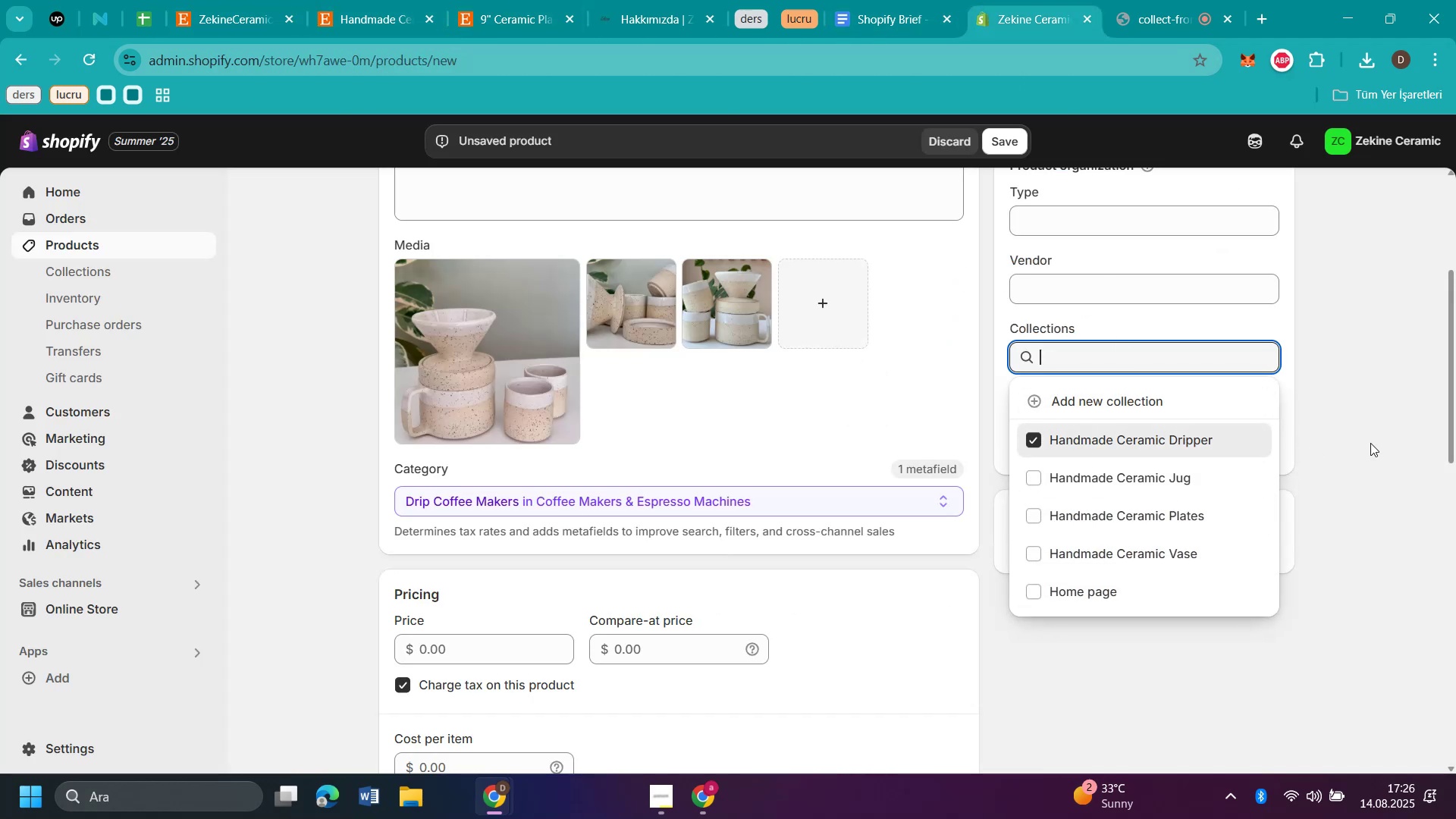 
left_click([1371, 442])
 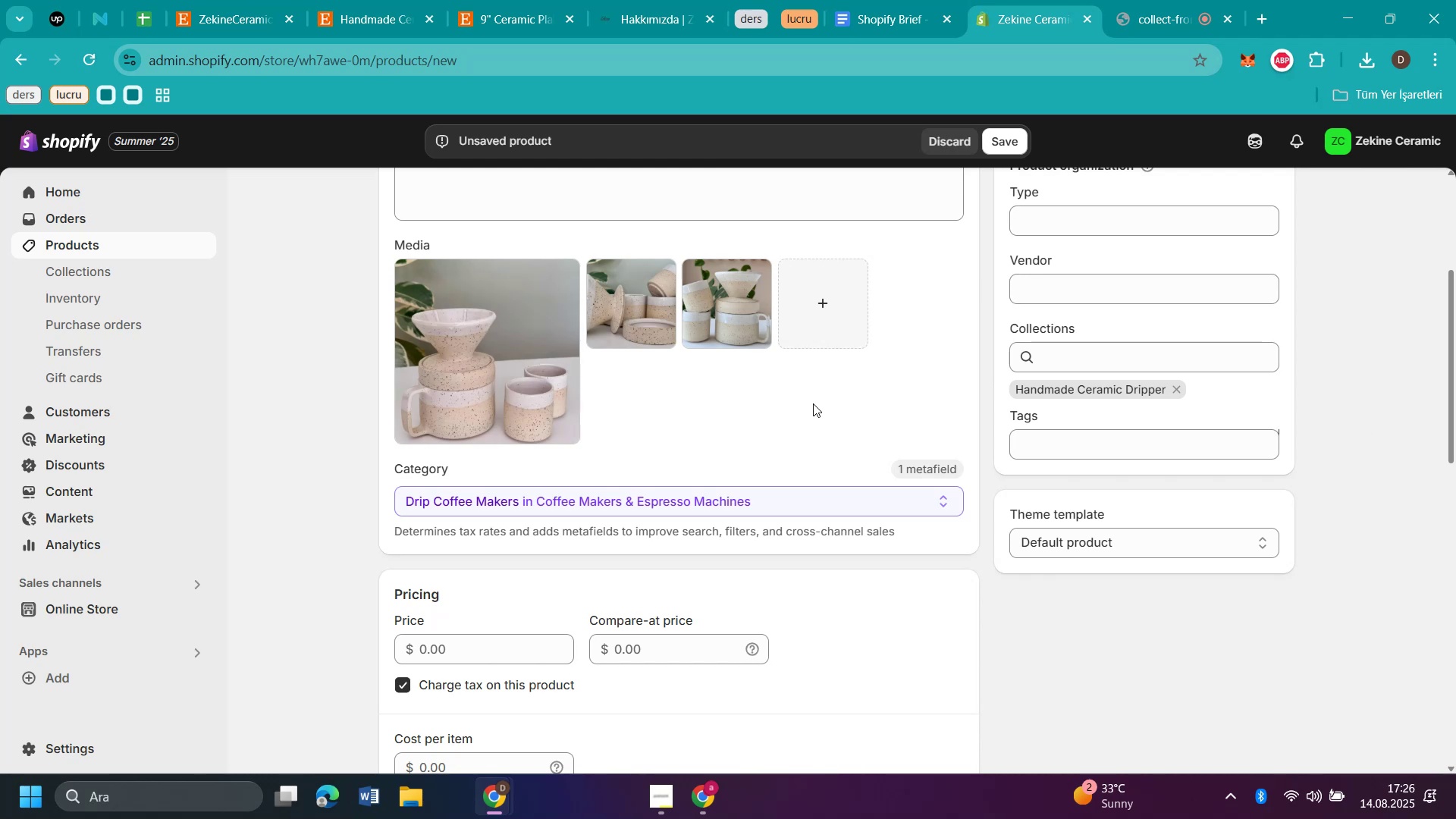 
wait(7.11)
 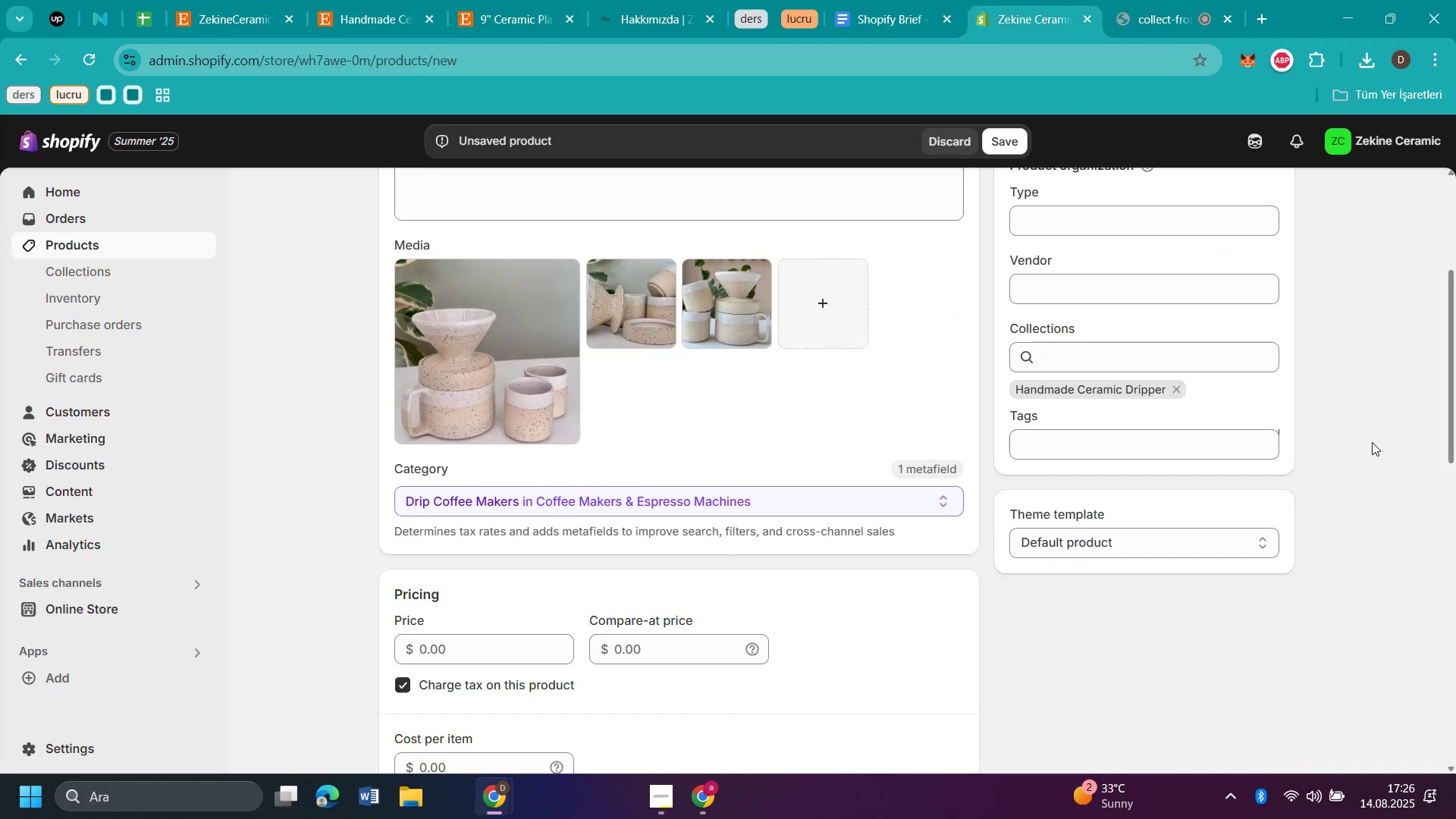 
scroll: coordinate [811, 403], scroll_direction: down, amount: 1.0
 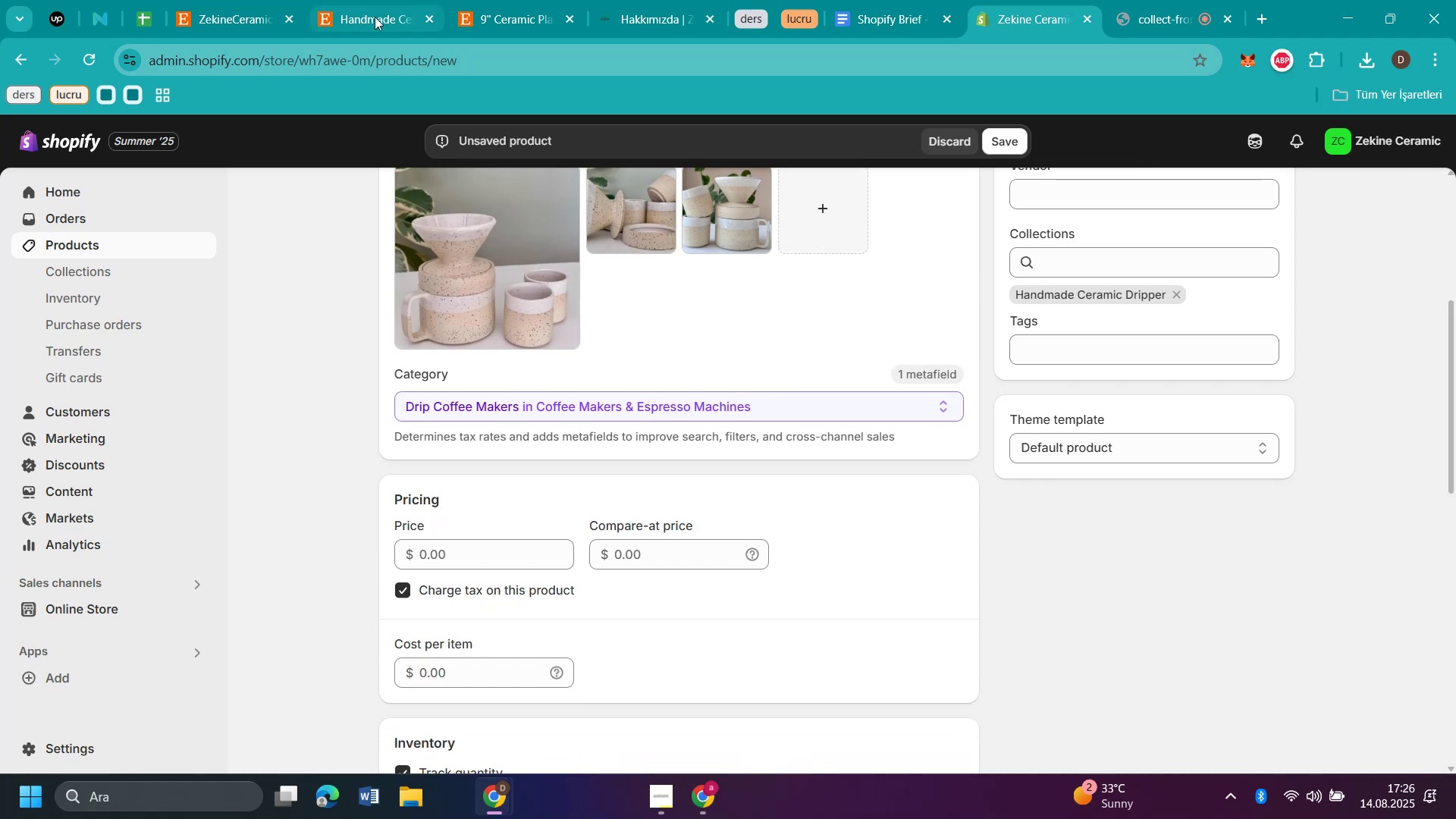 
left_click([375, 17])
 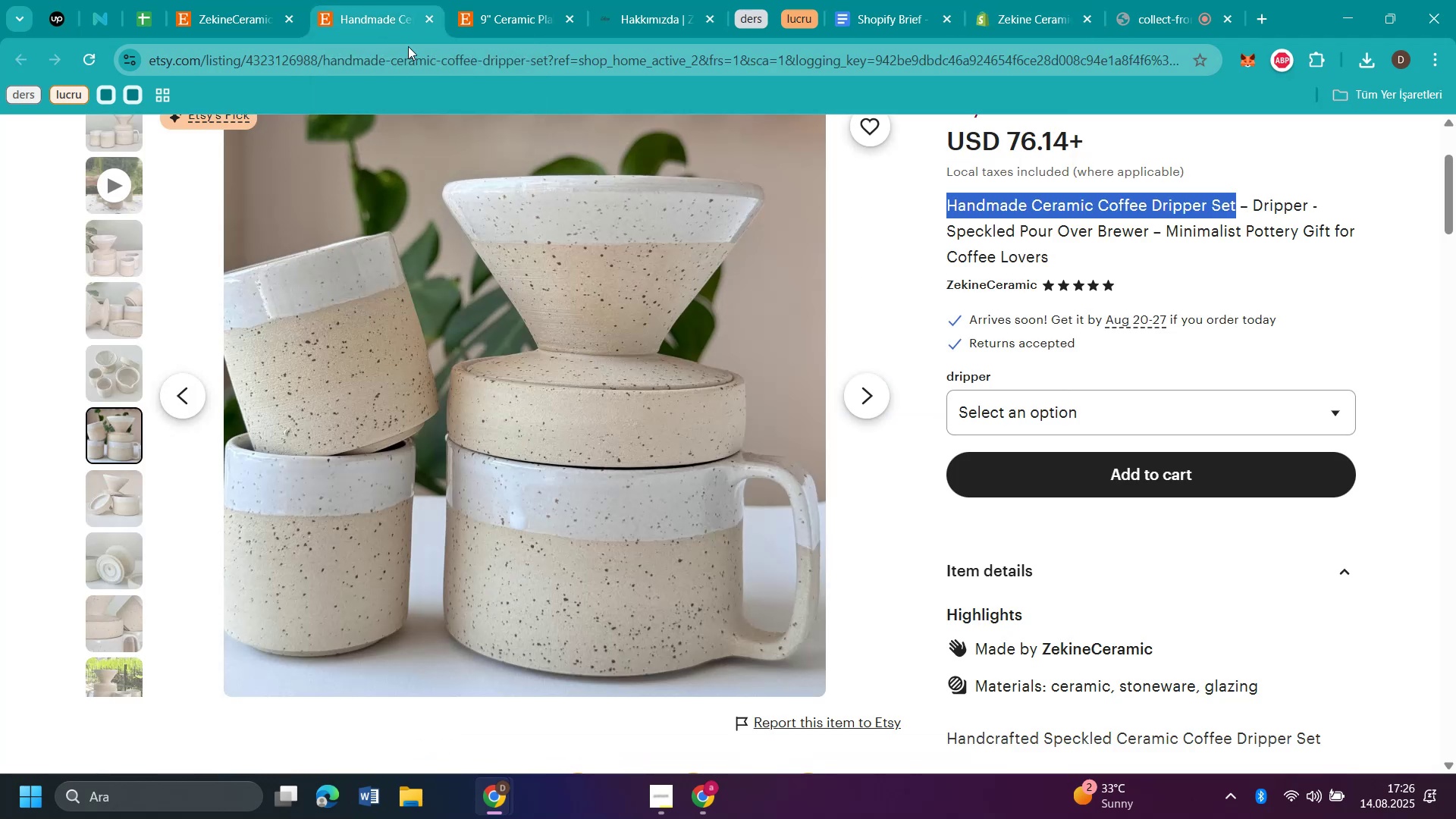 
mouse_move([684, 345])
 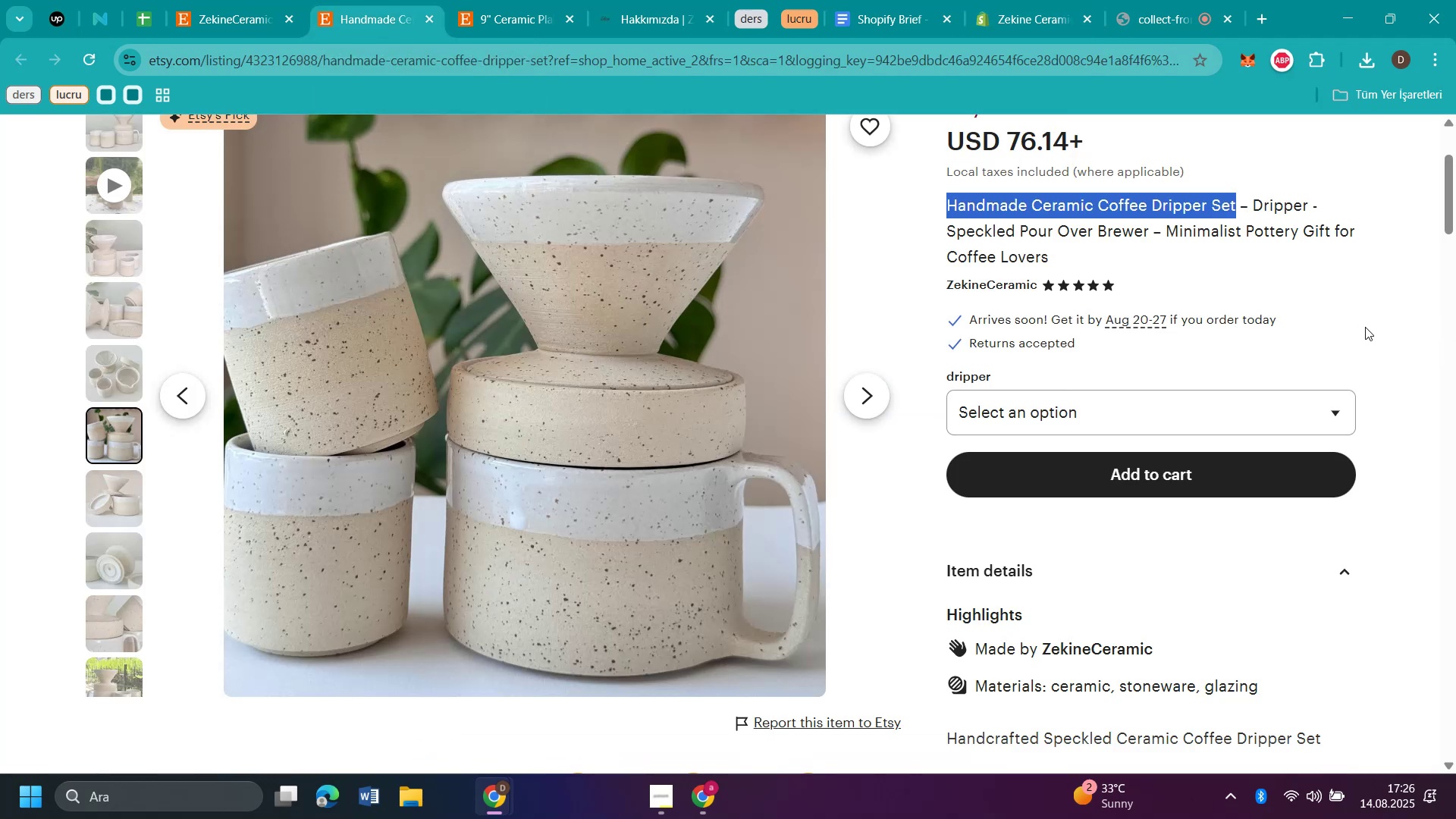 
scroll: coordinate [1377, 328], scroll_direction: up, amount: 1.0
 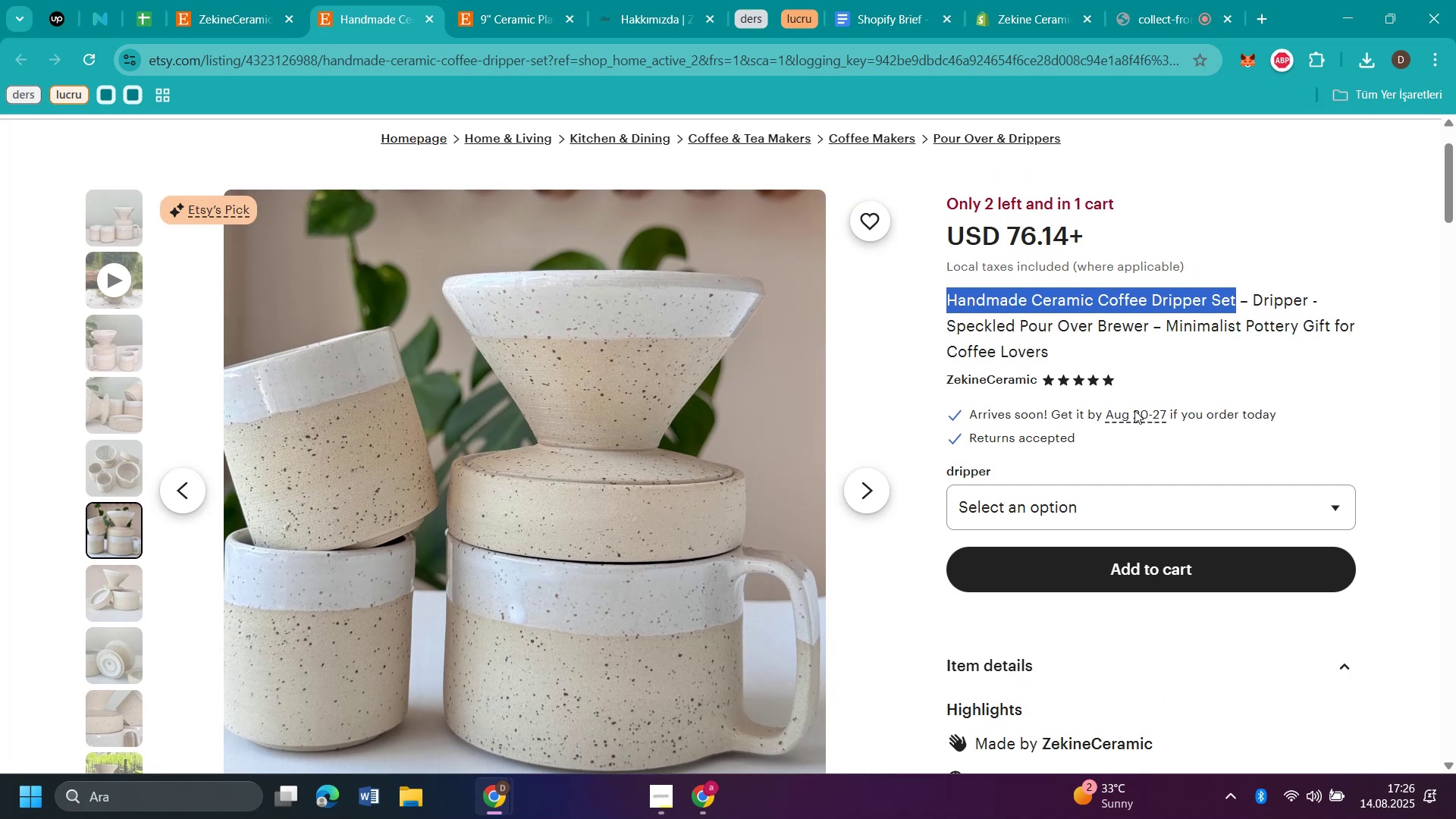 
left_click([1122, 517])
 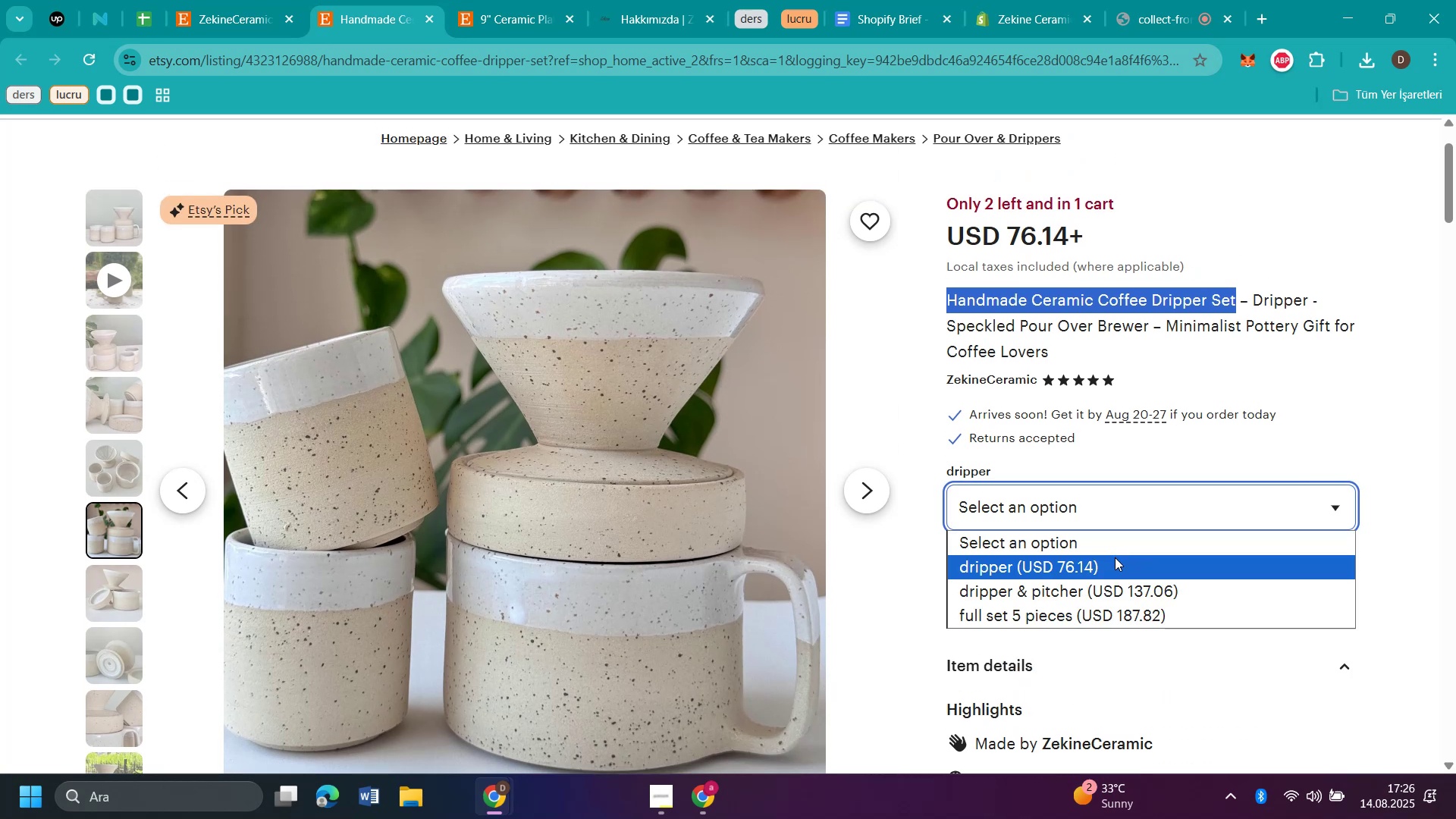 
left_click([1116, 558])
 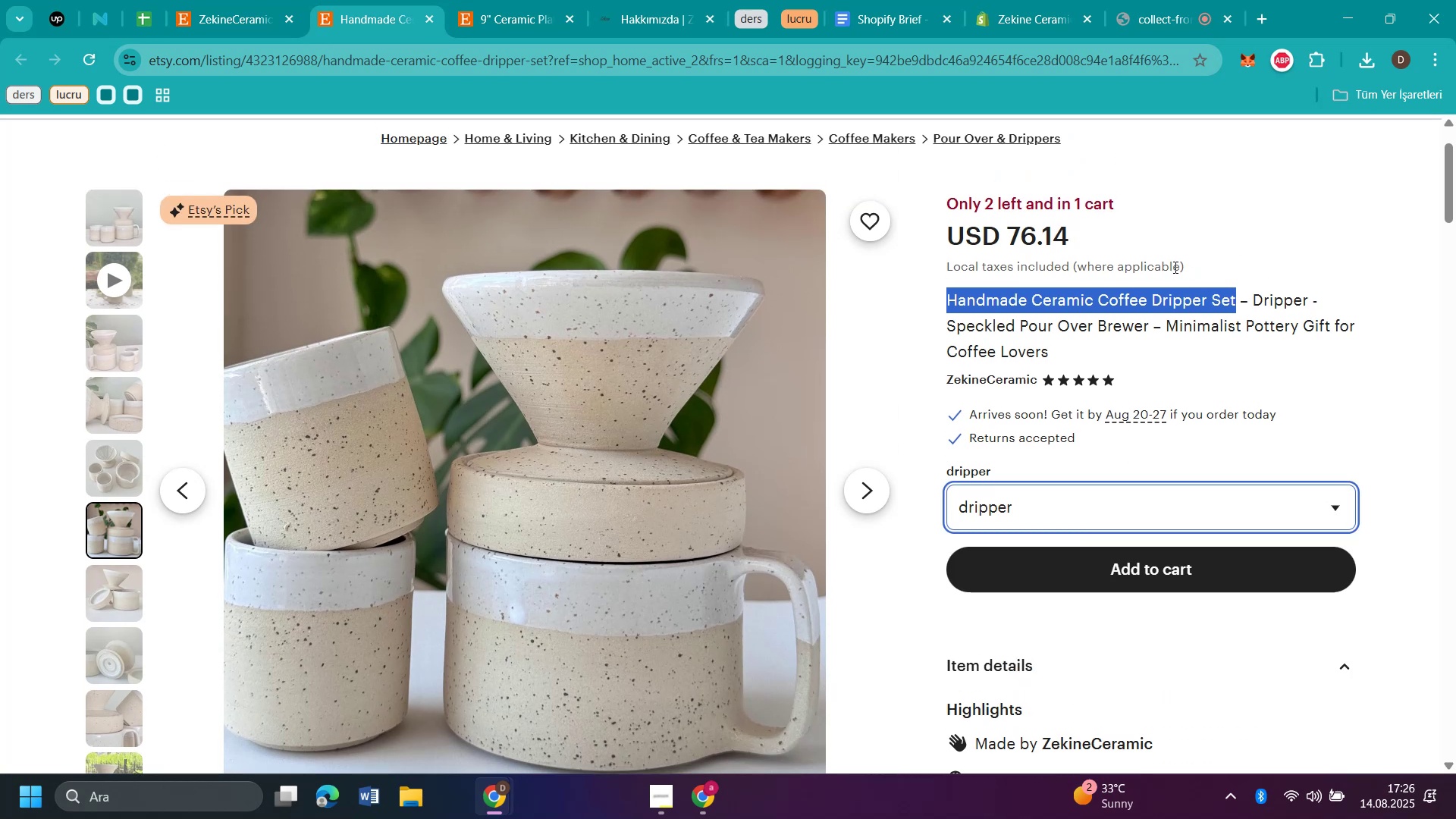 
wait(11.54)
 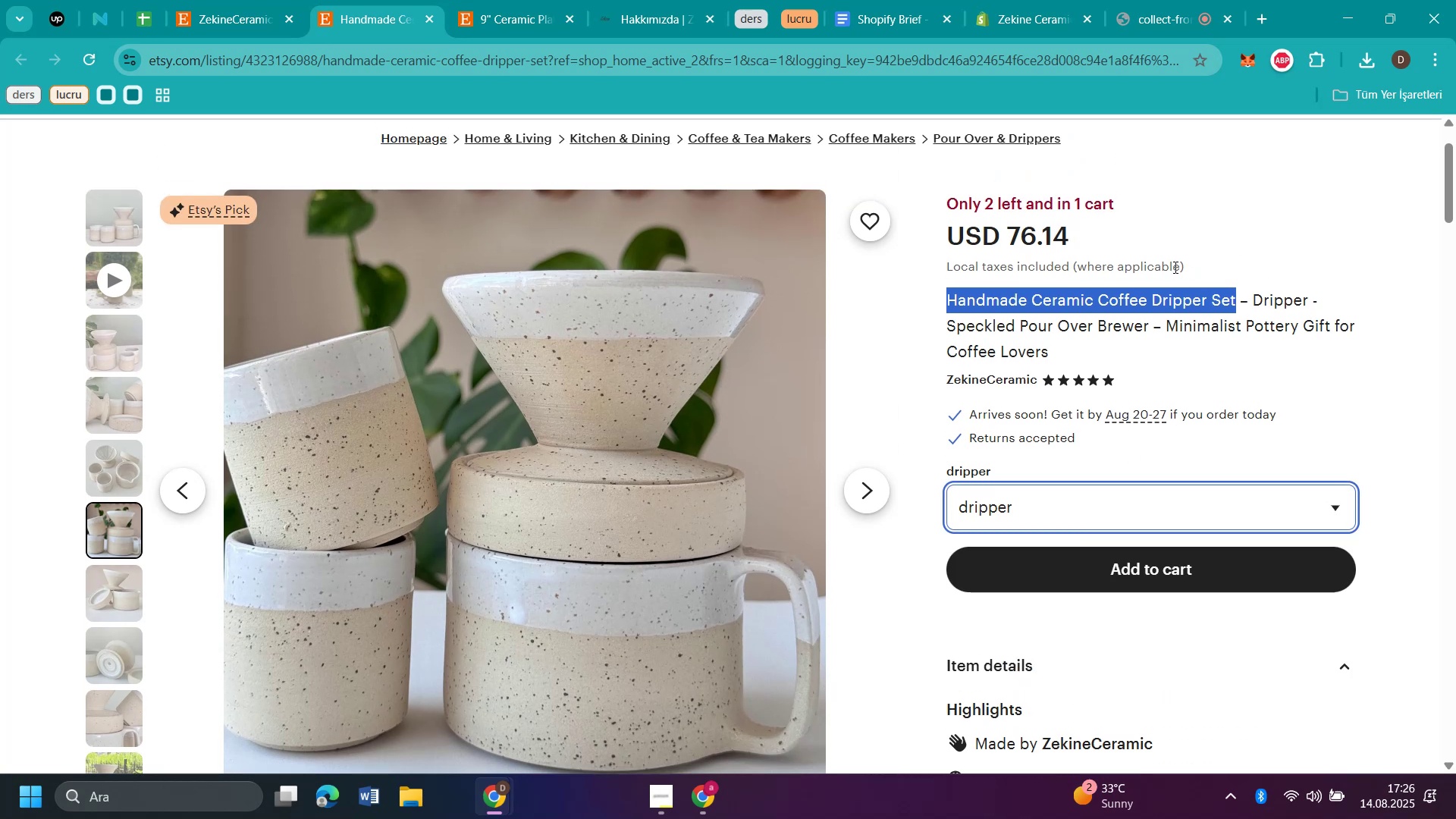 
scroll: coordinate [1394, 432], scroll_direction: down, amount: 3.0
 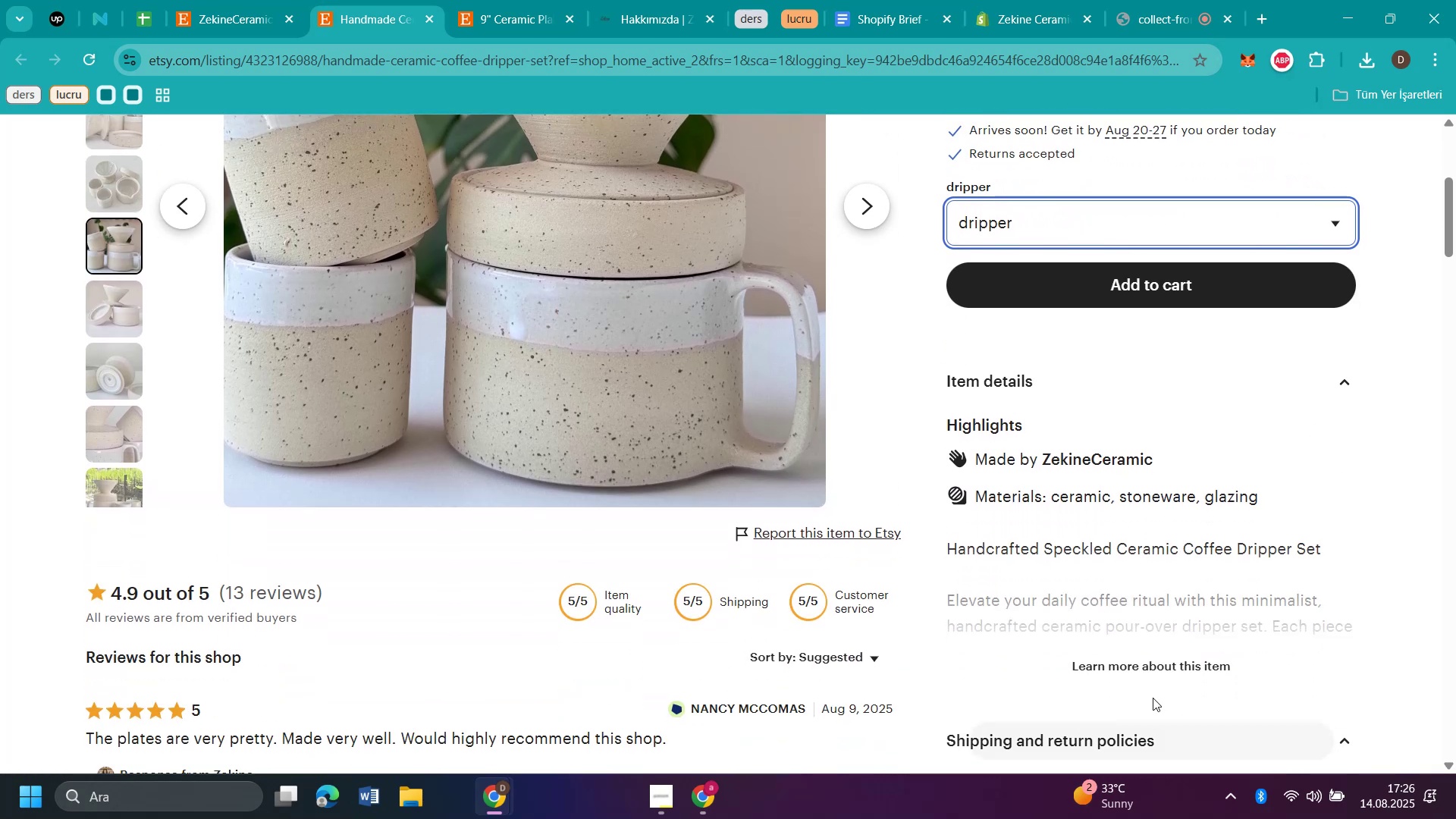 
left_click([1158, 652])
 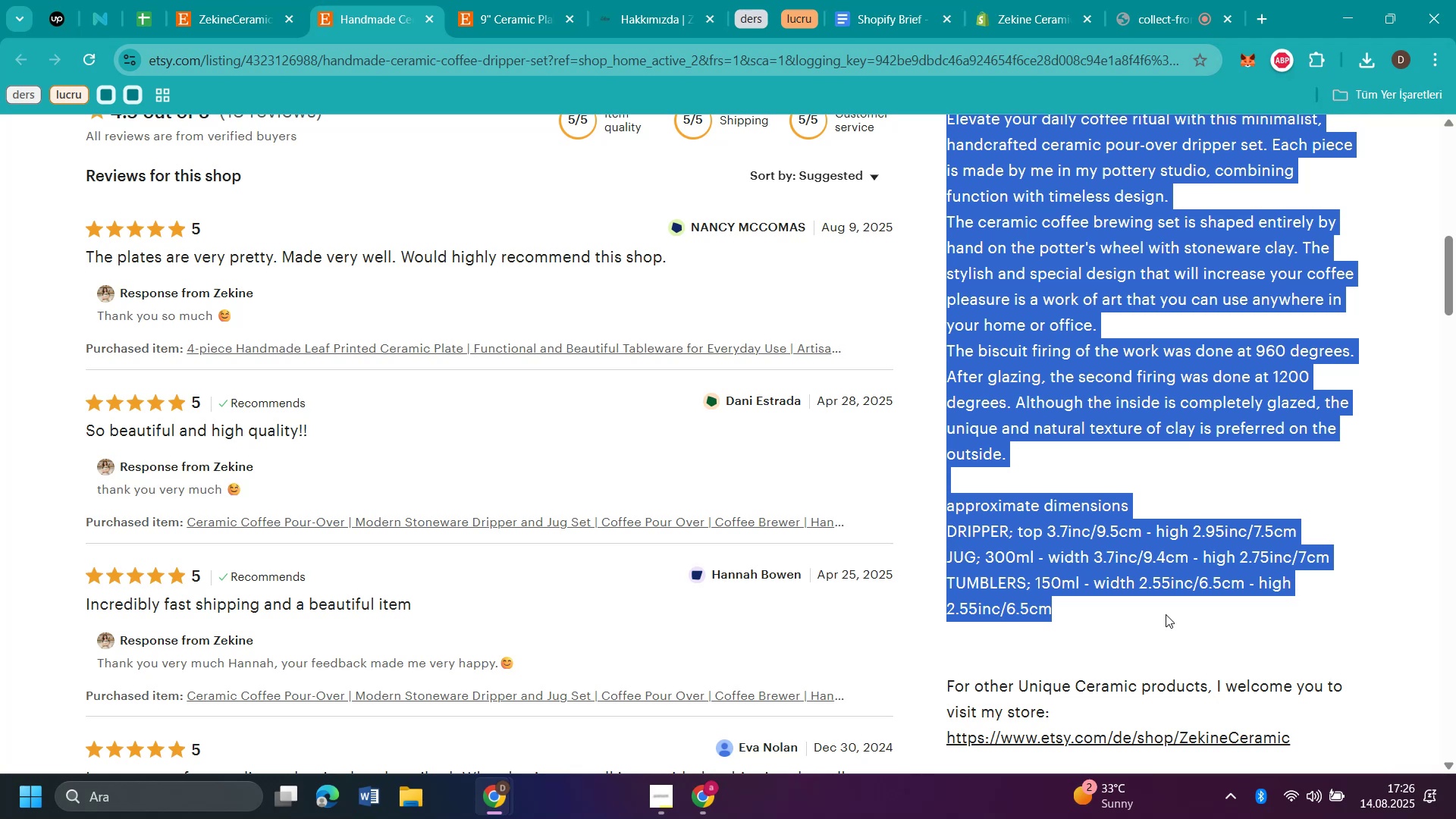 
wait(5.31)
 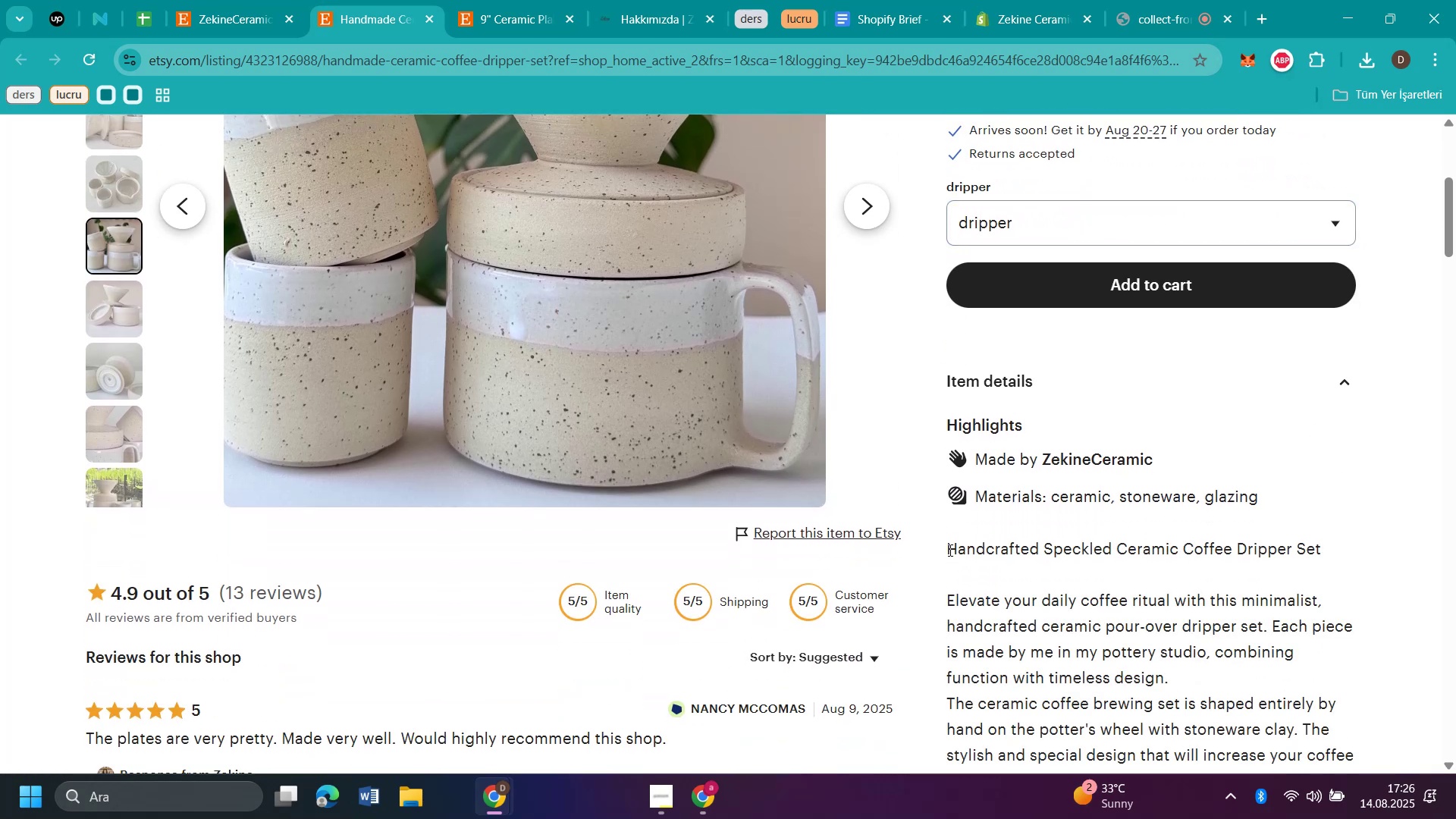 
key(Control+C)
 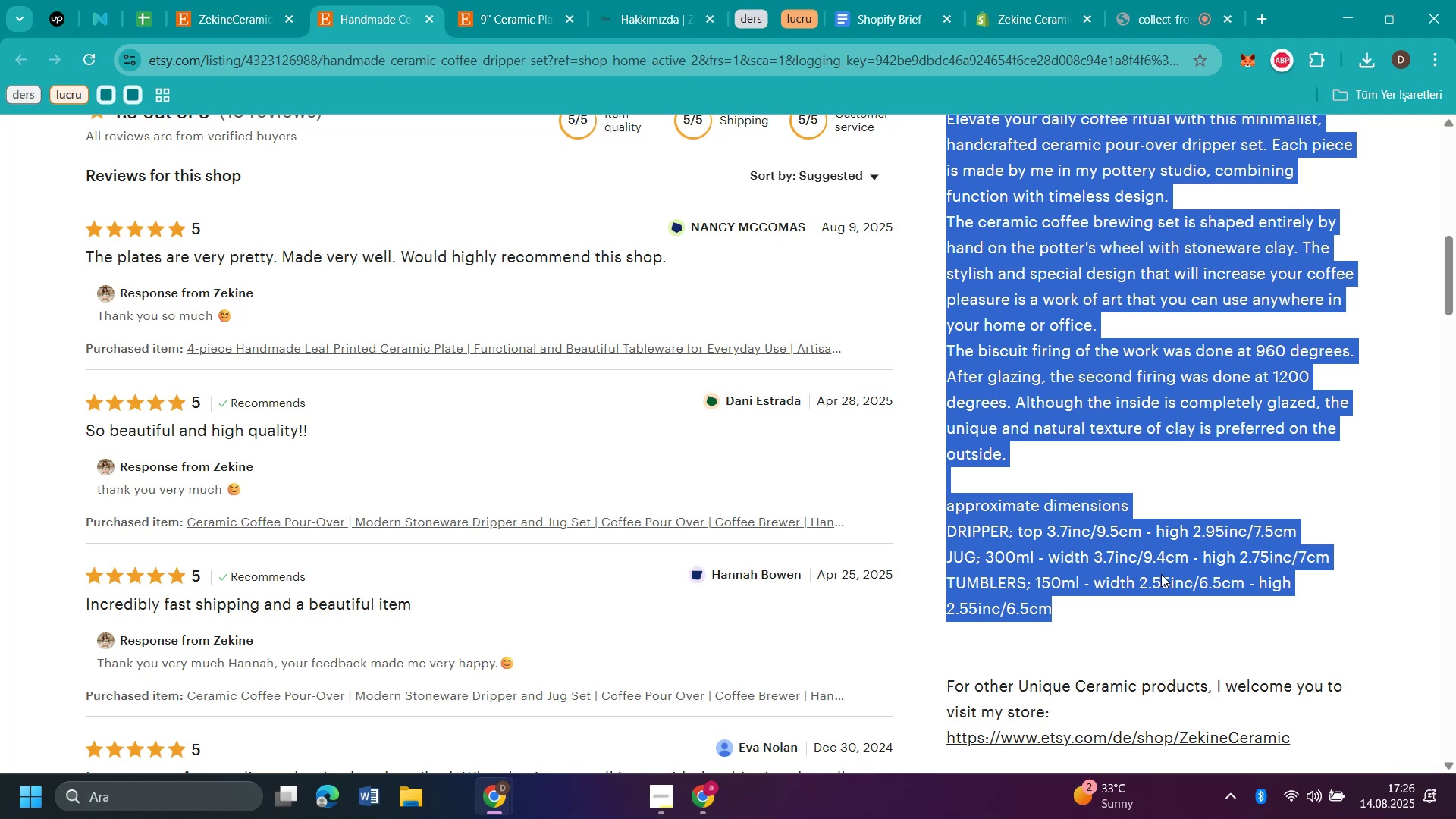 
left_click([1021, 14])
 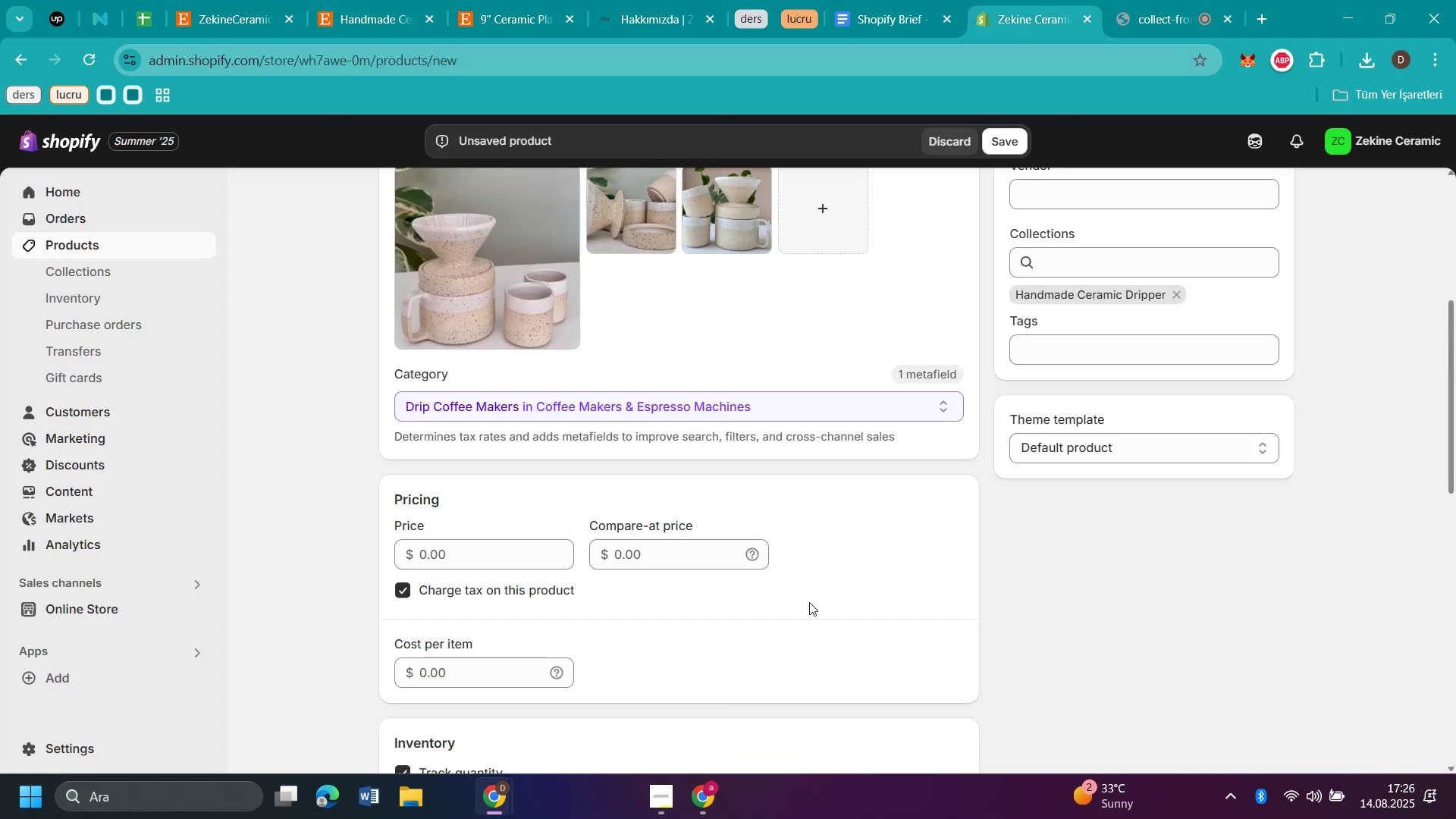 
scroll: coordinate [816, 588], scroll_direction: up, amount: 4.0
 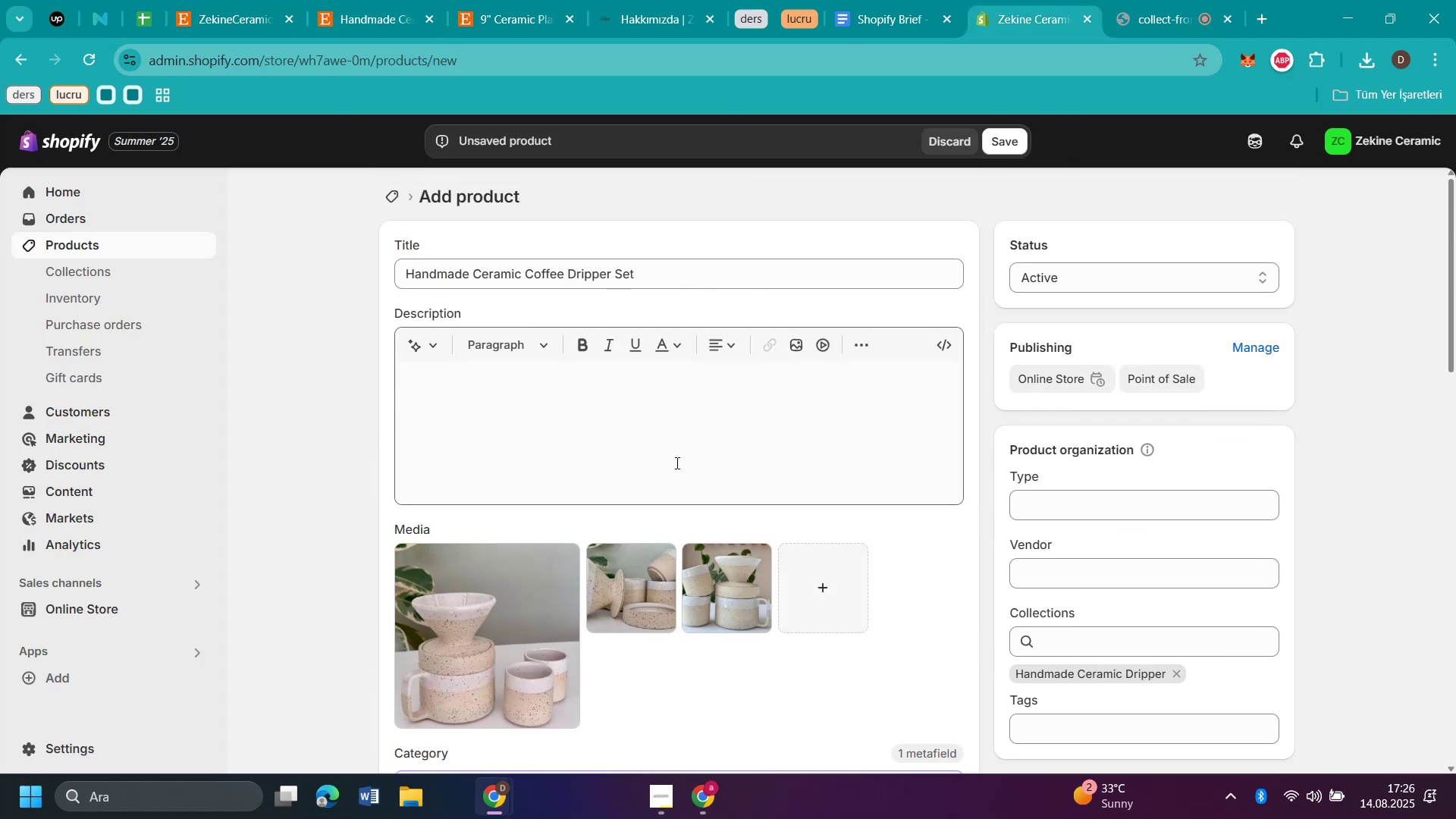 
left_click([684, 430])
 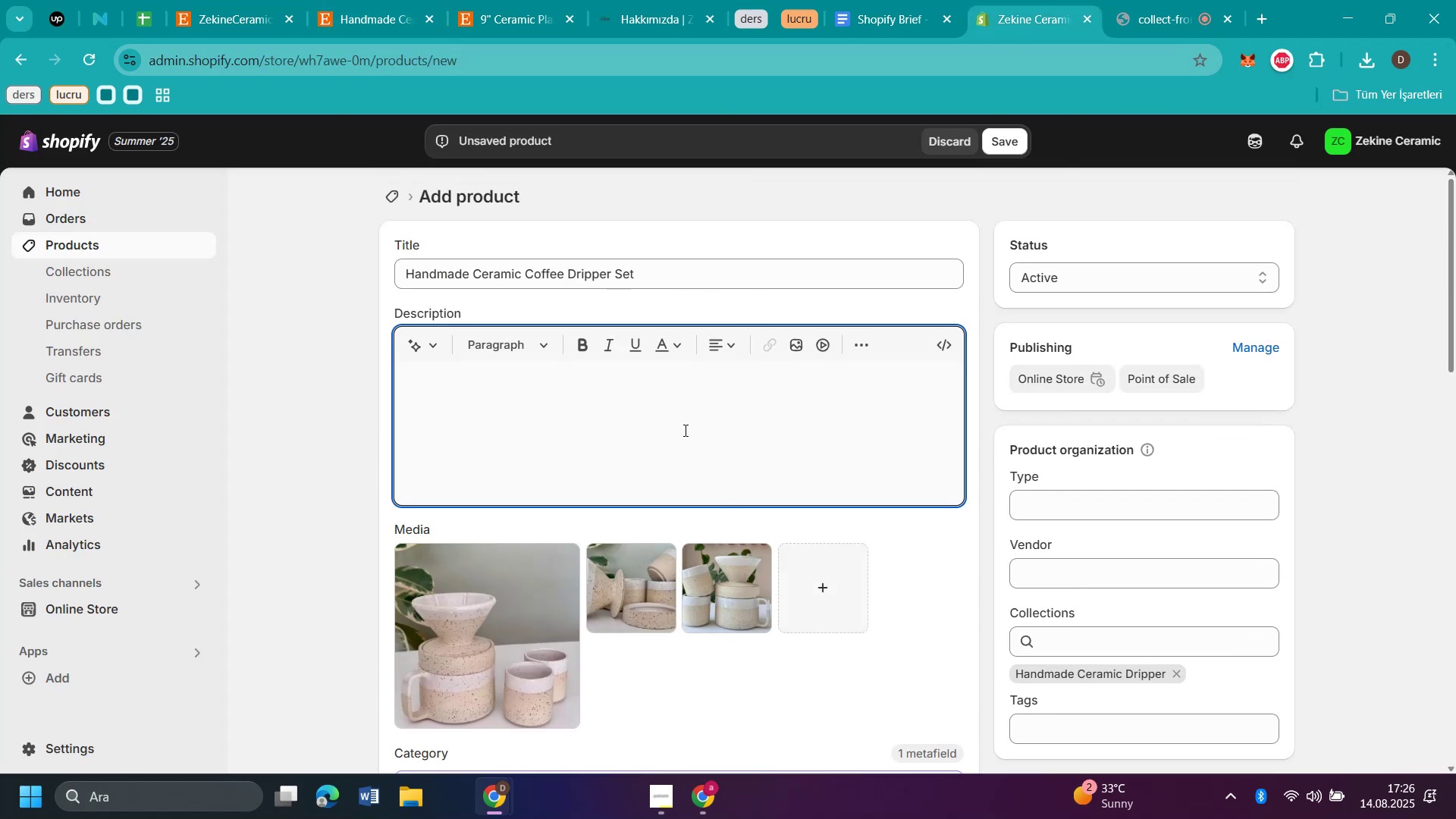 
key(Control+V)
 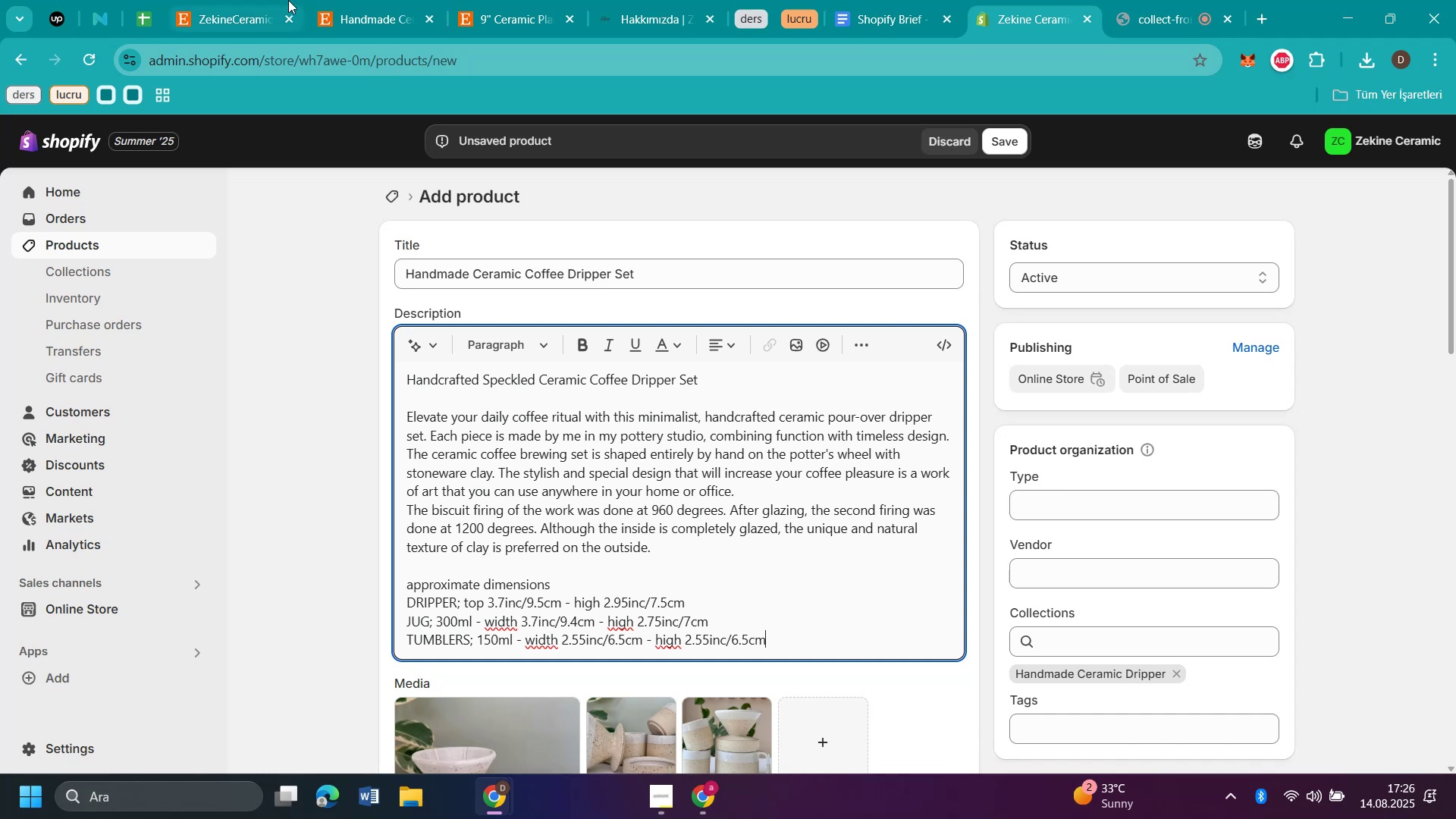 
left_click([364, 17])
 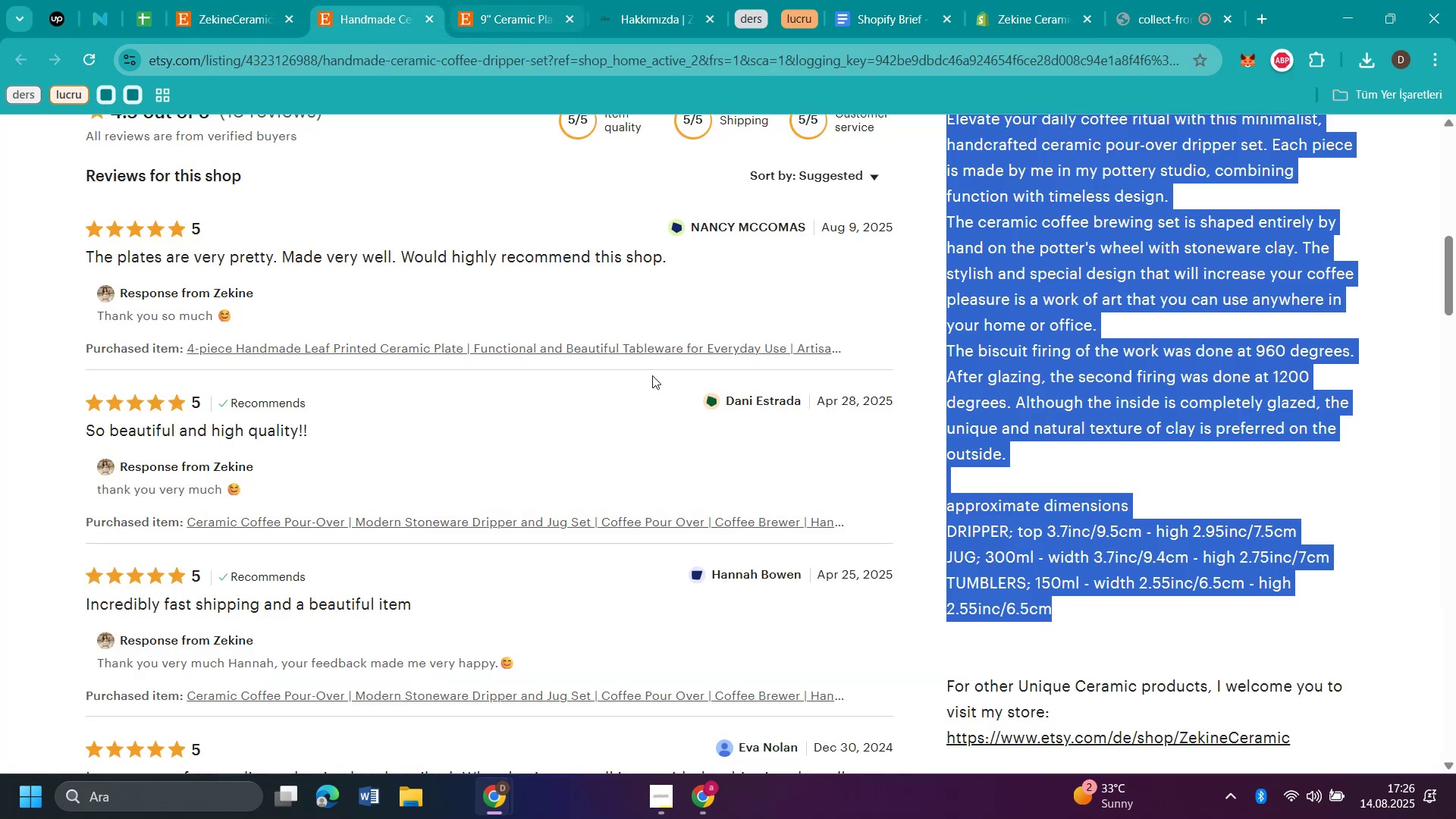 
scroll: coordinate [777, 469], scroll_direction: up, amount: 8.0
 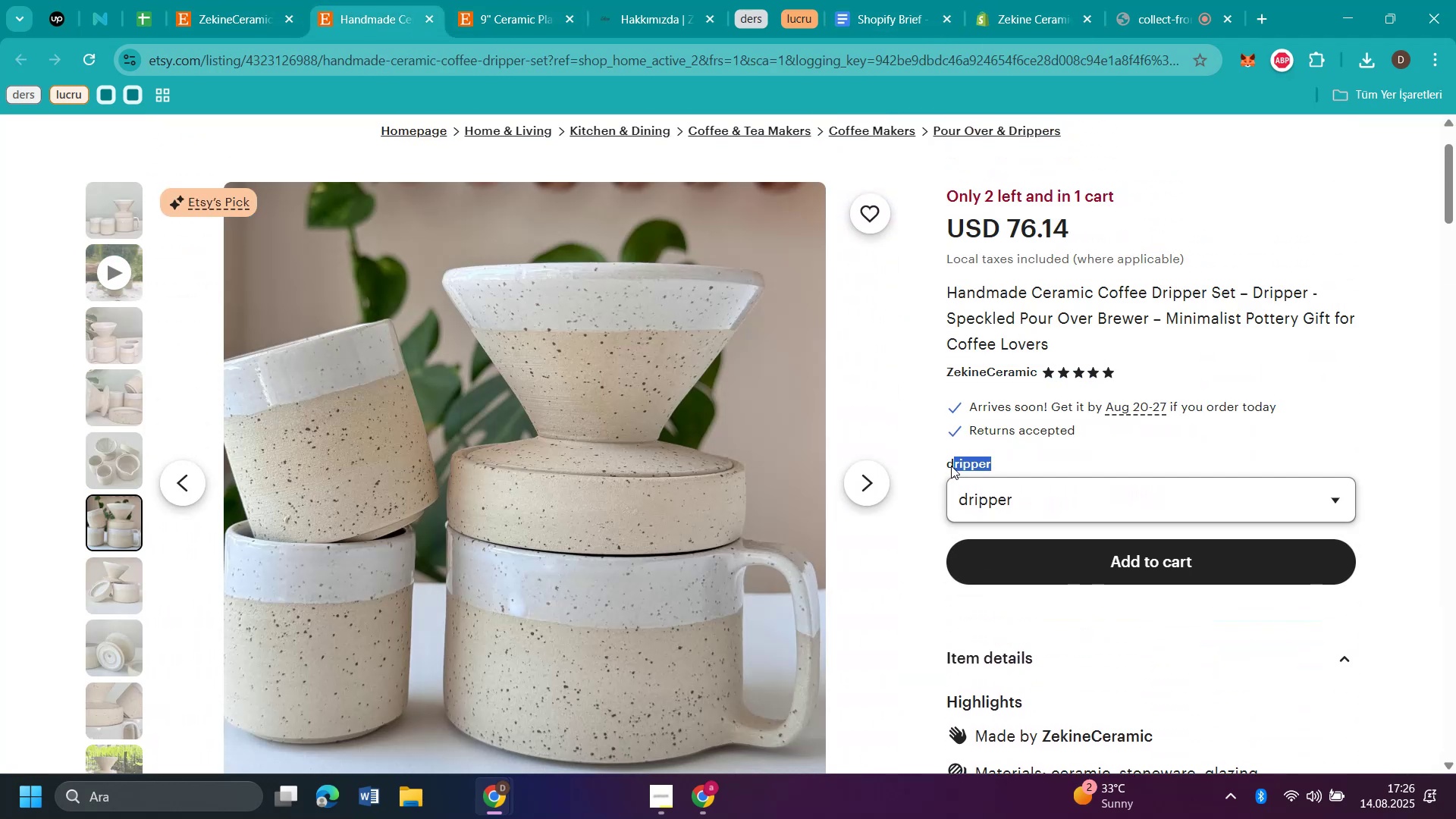 
wait(5.78)
 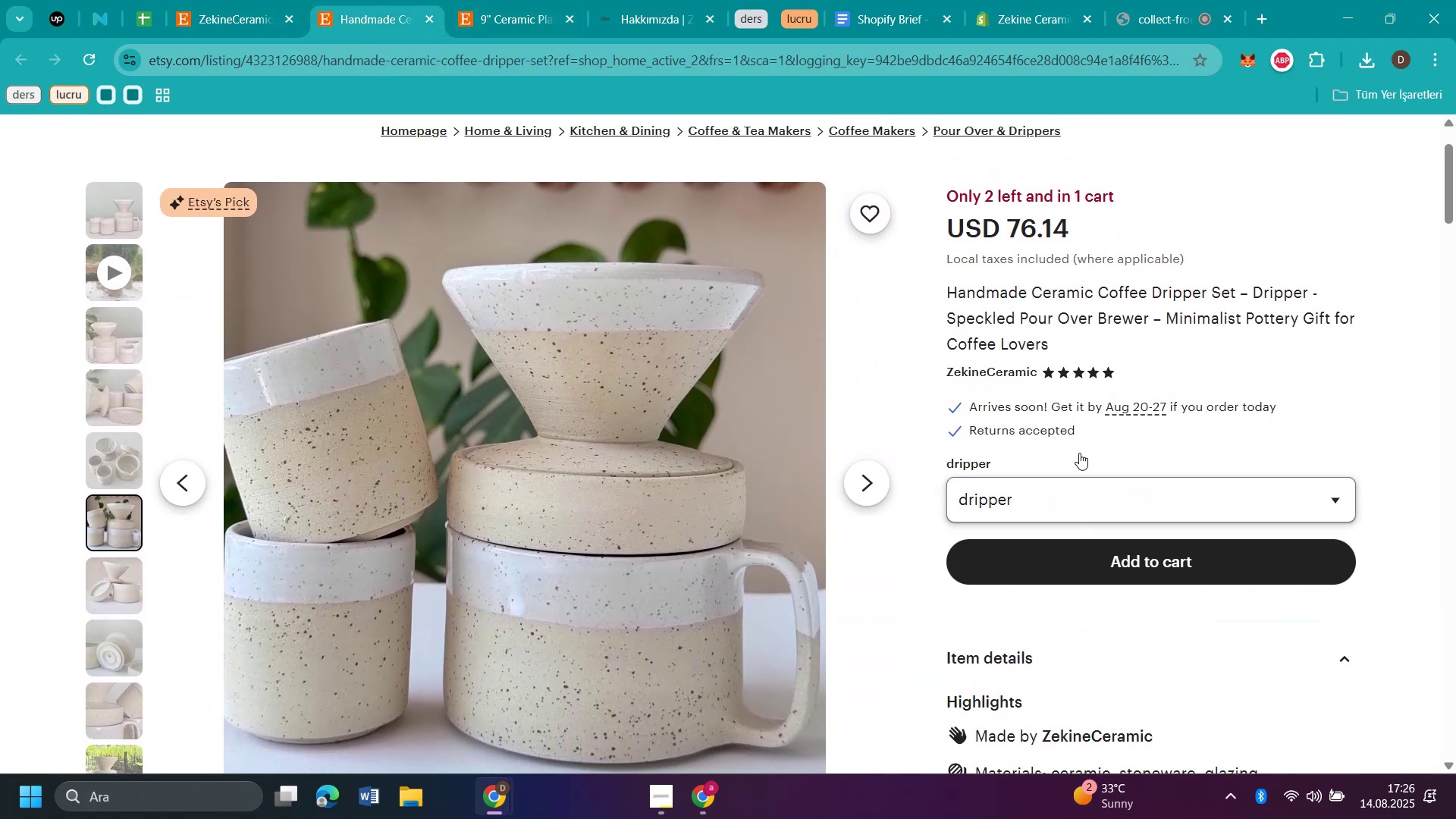 
key(Control+C)
 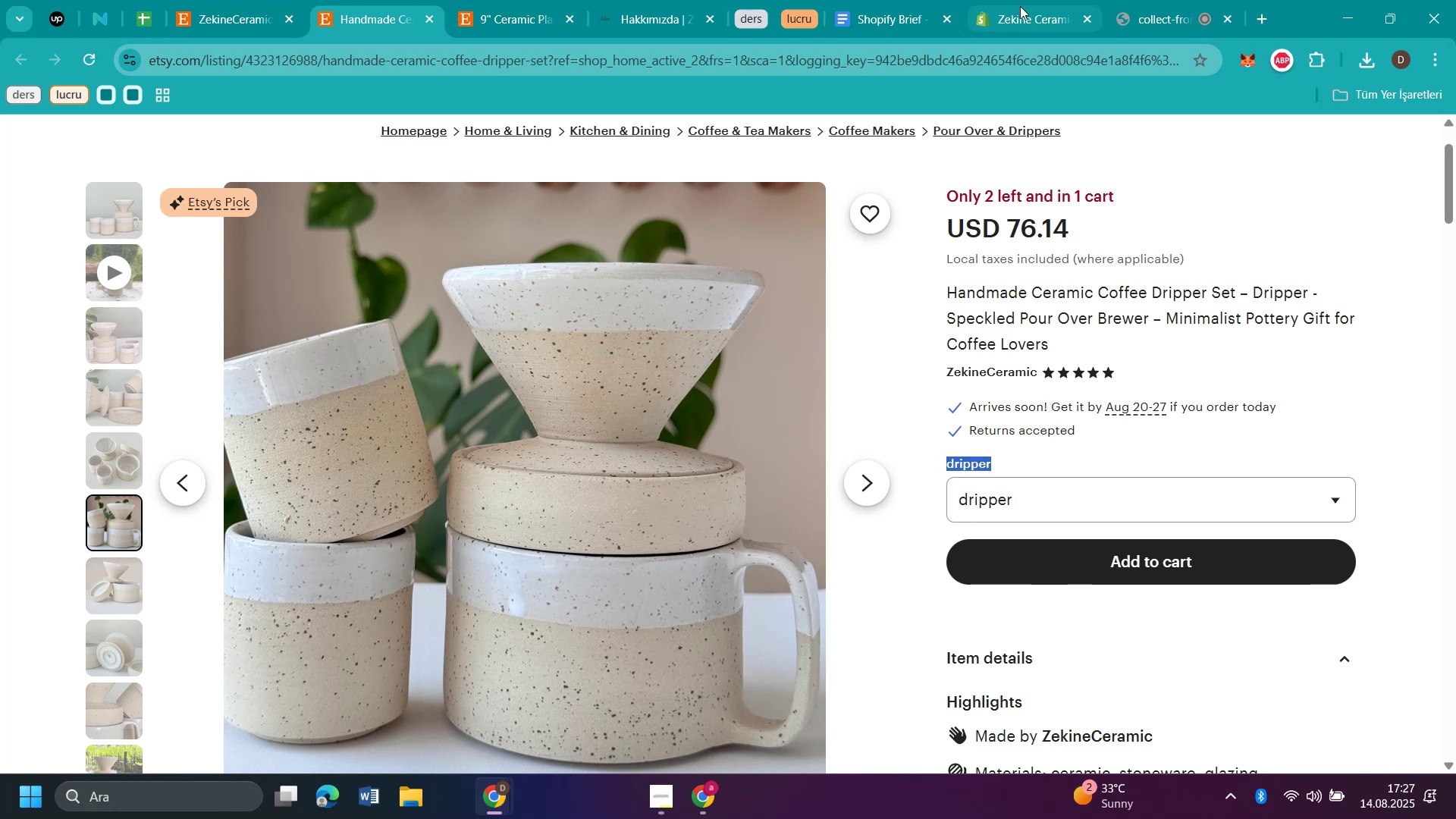 
scroll: coordinate [507, 527], scroll_direction: down, amount: 12.0
 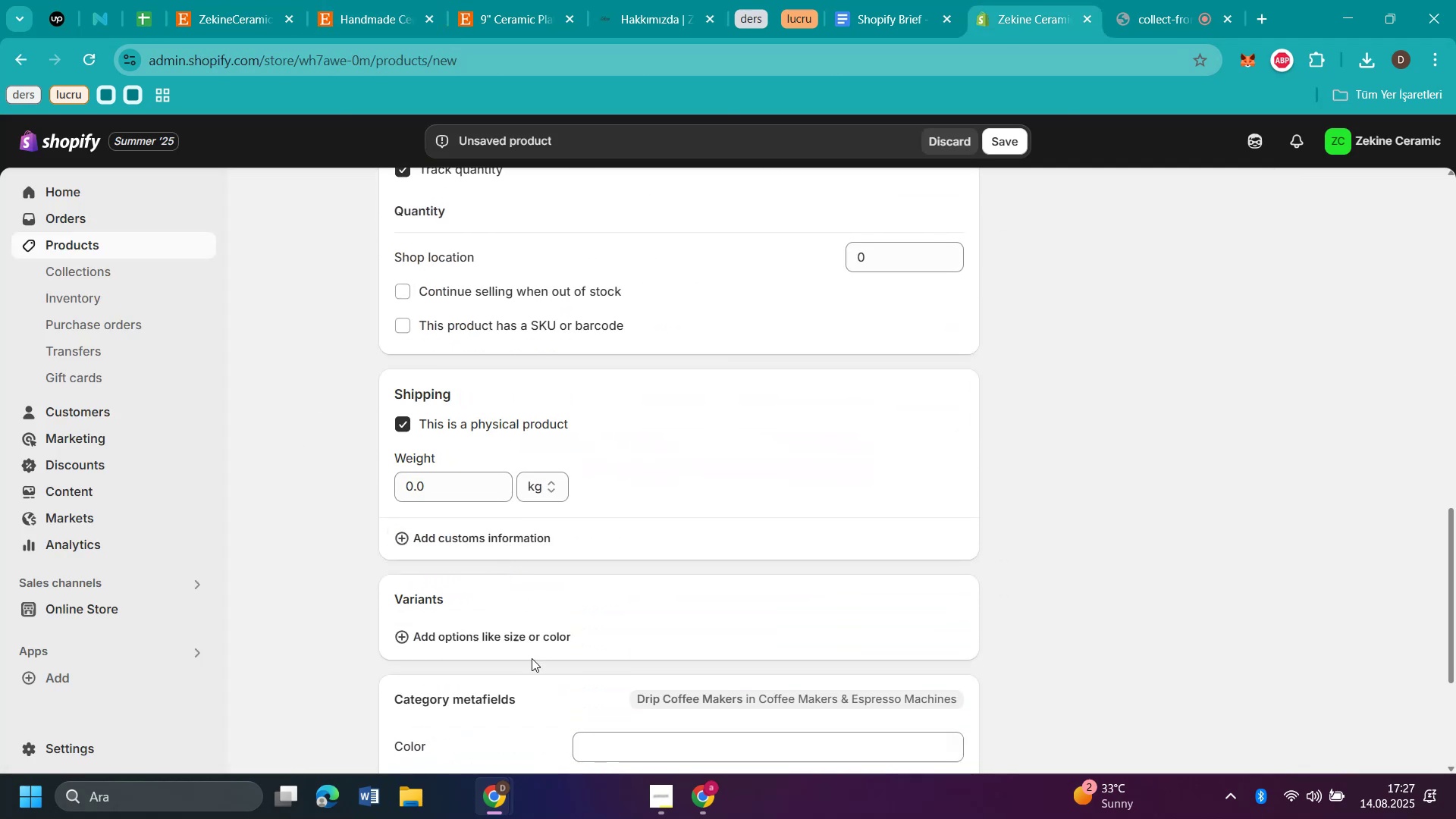 
left_click([532, 637])
 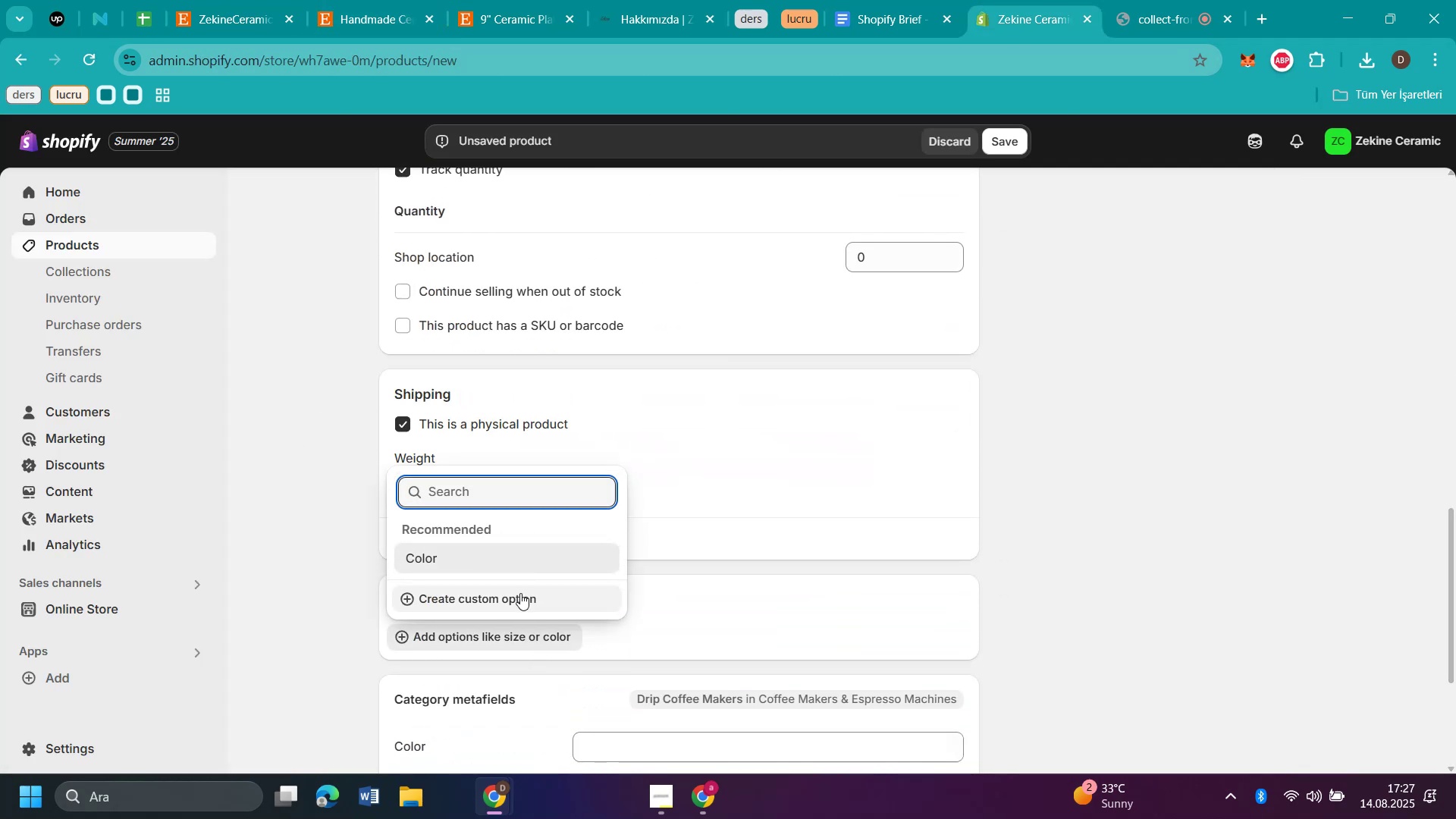 
left_click([520, 595])
 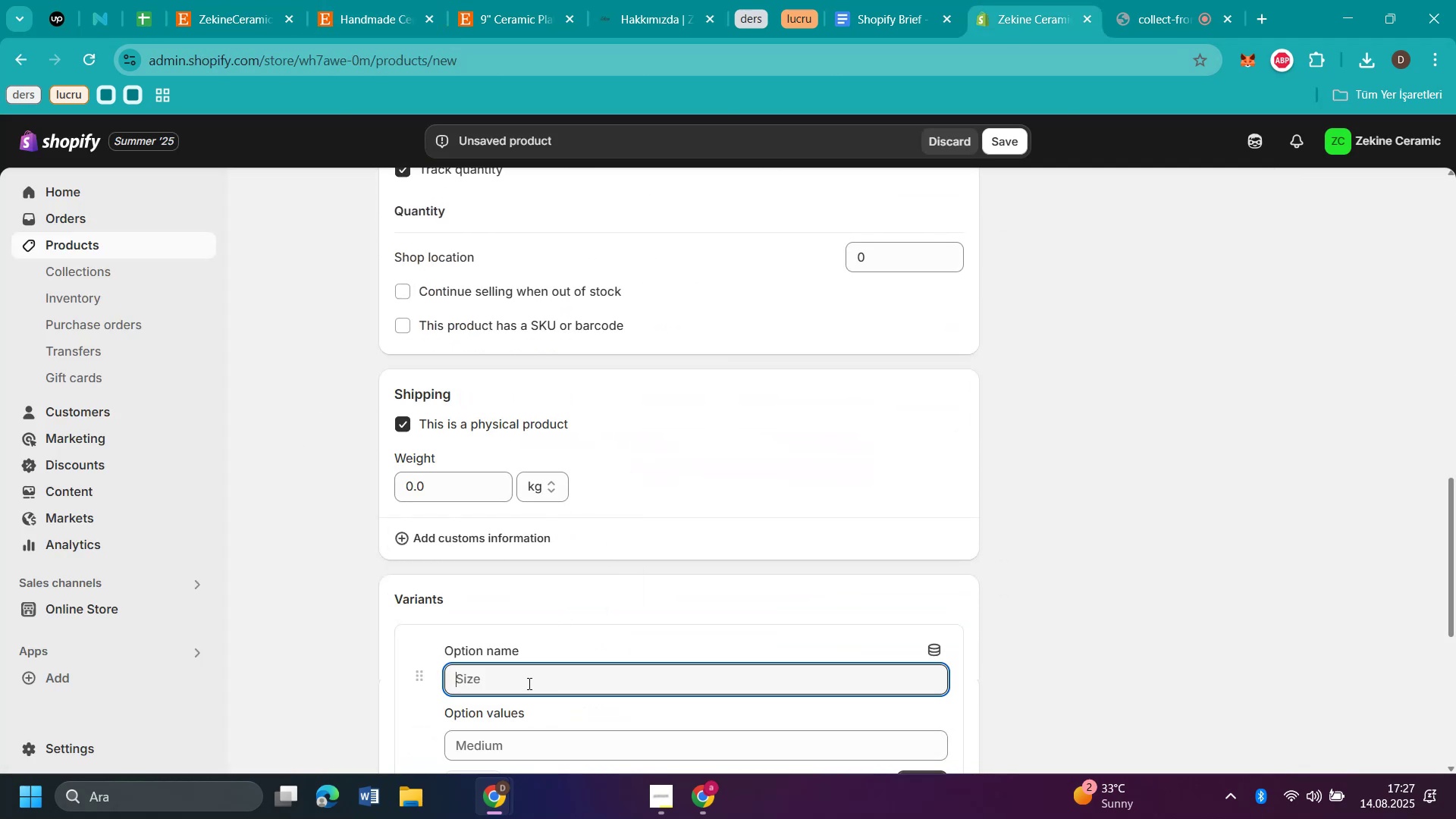 
key(Control+V)
 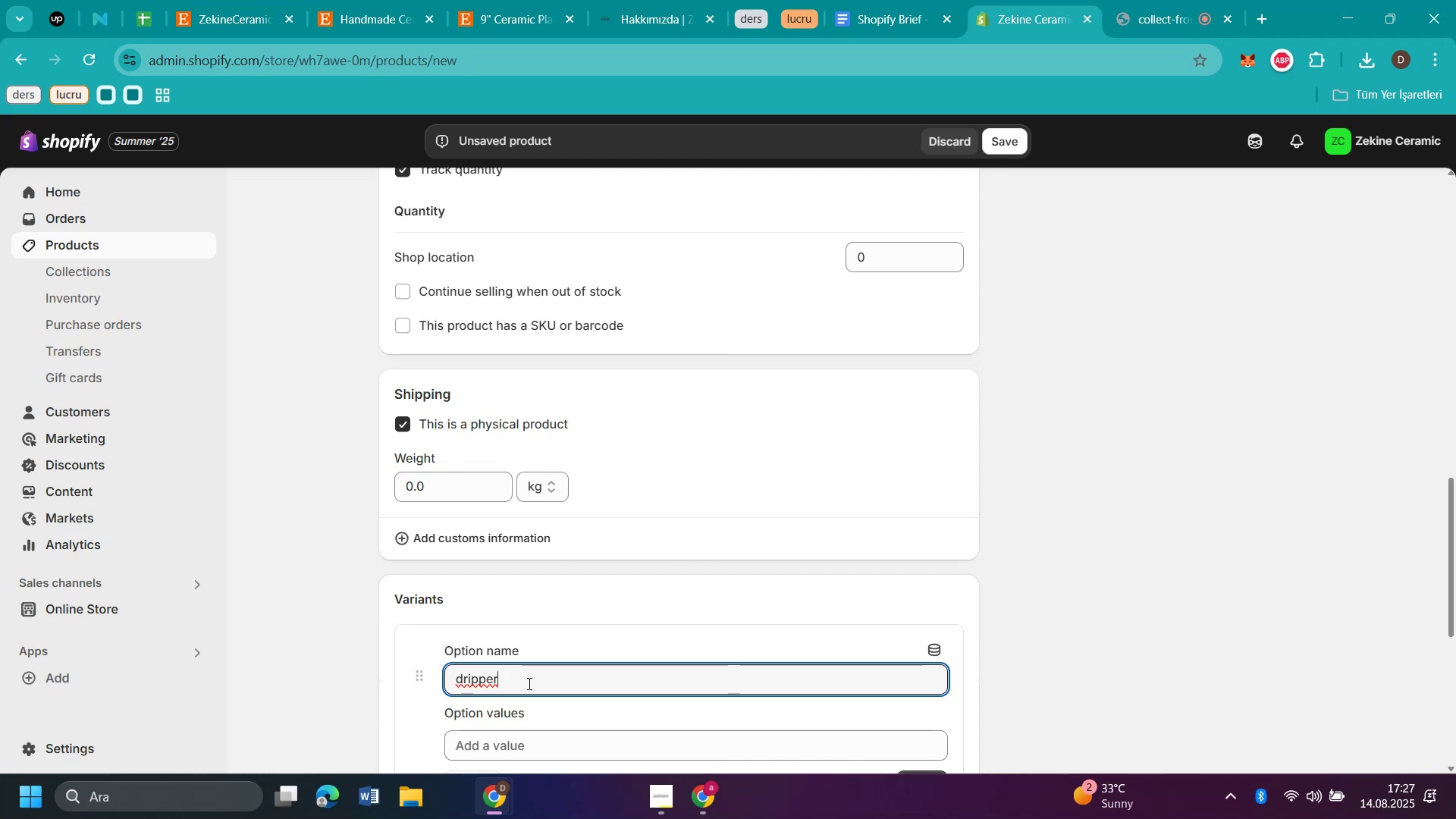 
scroll: coordinate [1153, 500], scroll_direction: down, amount: 2.0
 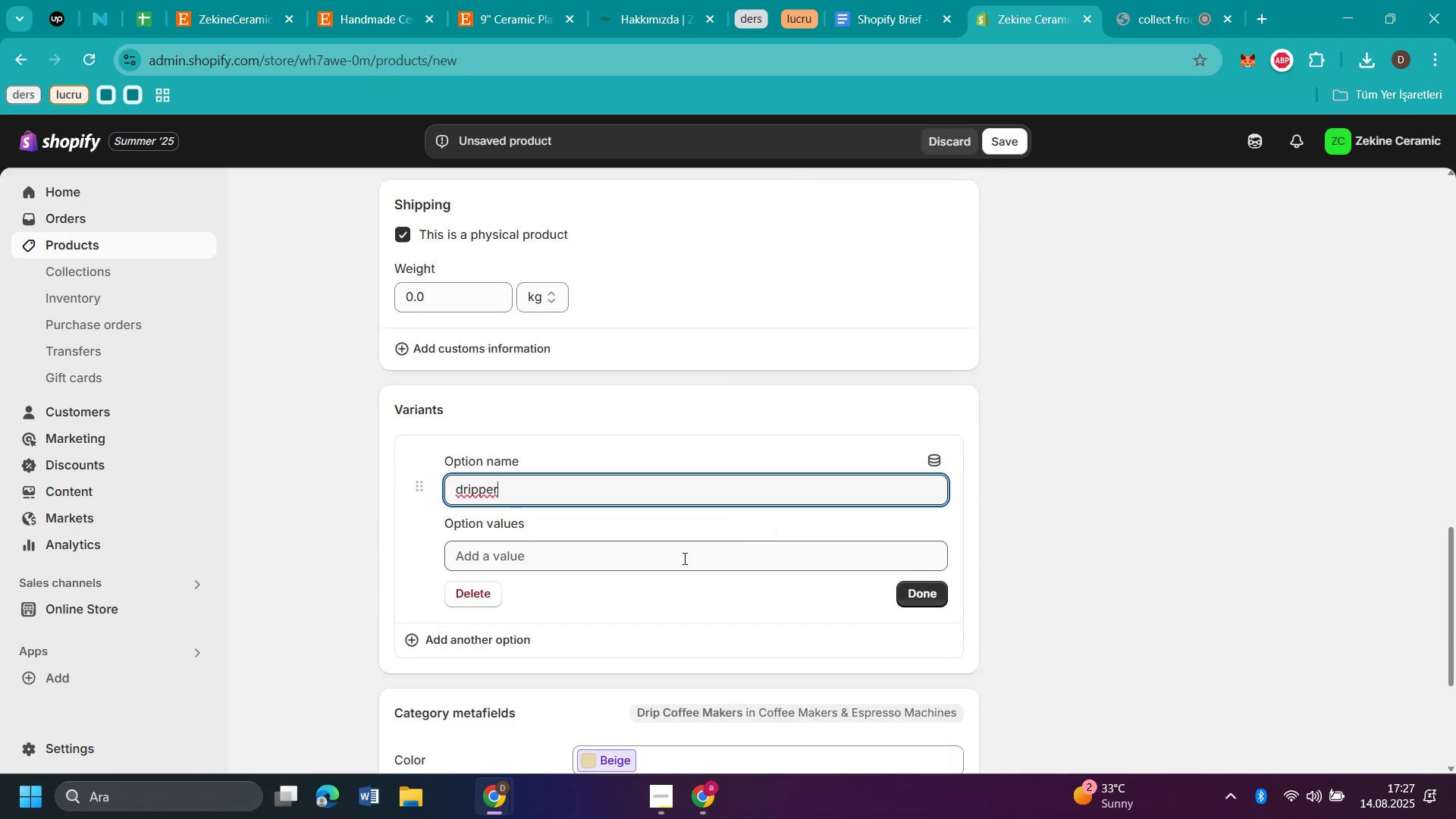 
left_click([678, 562])
 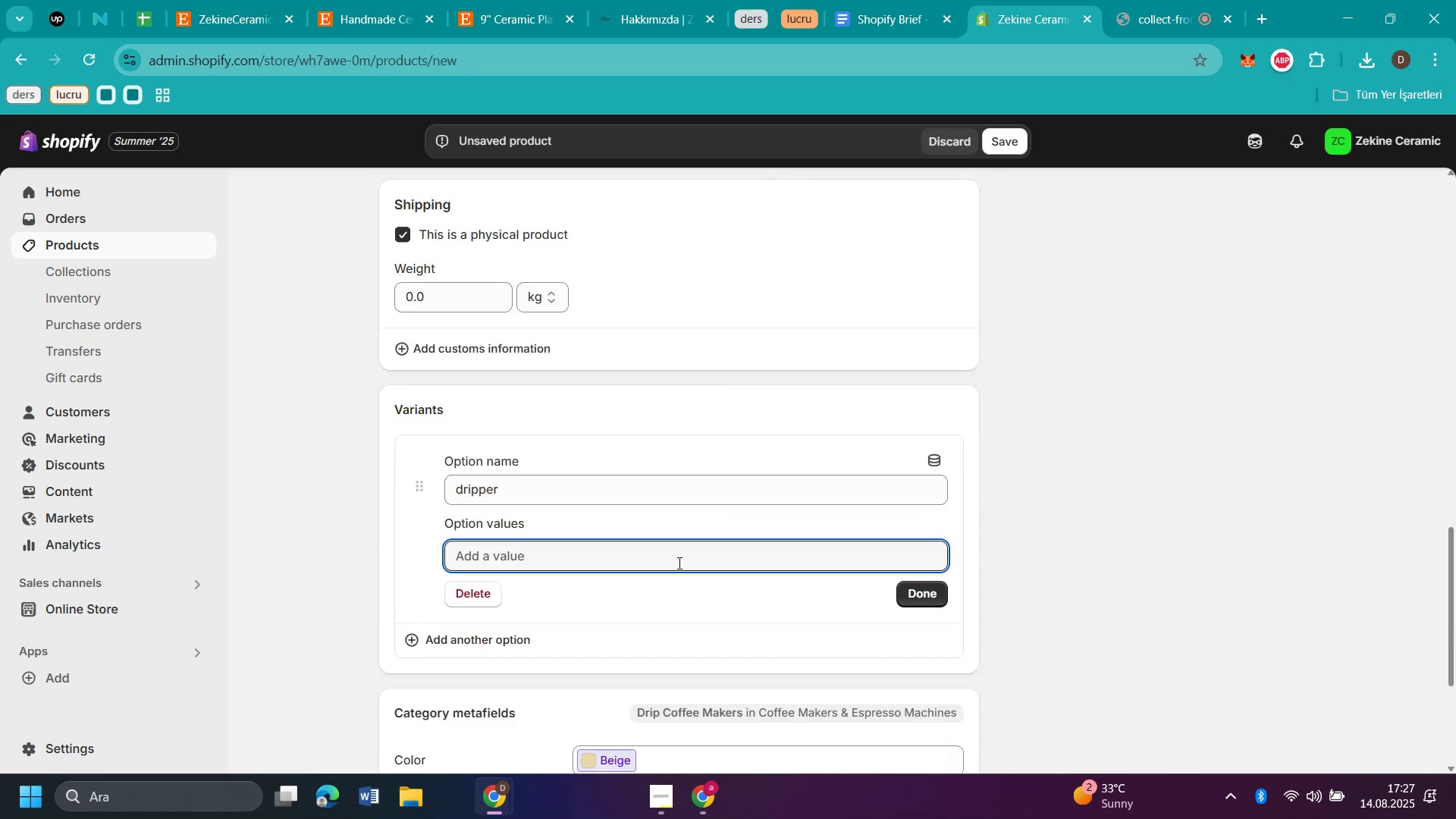 
key(Control+V)
 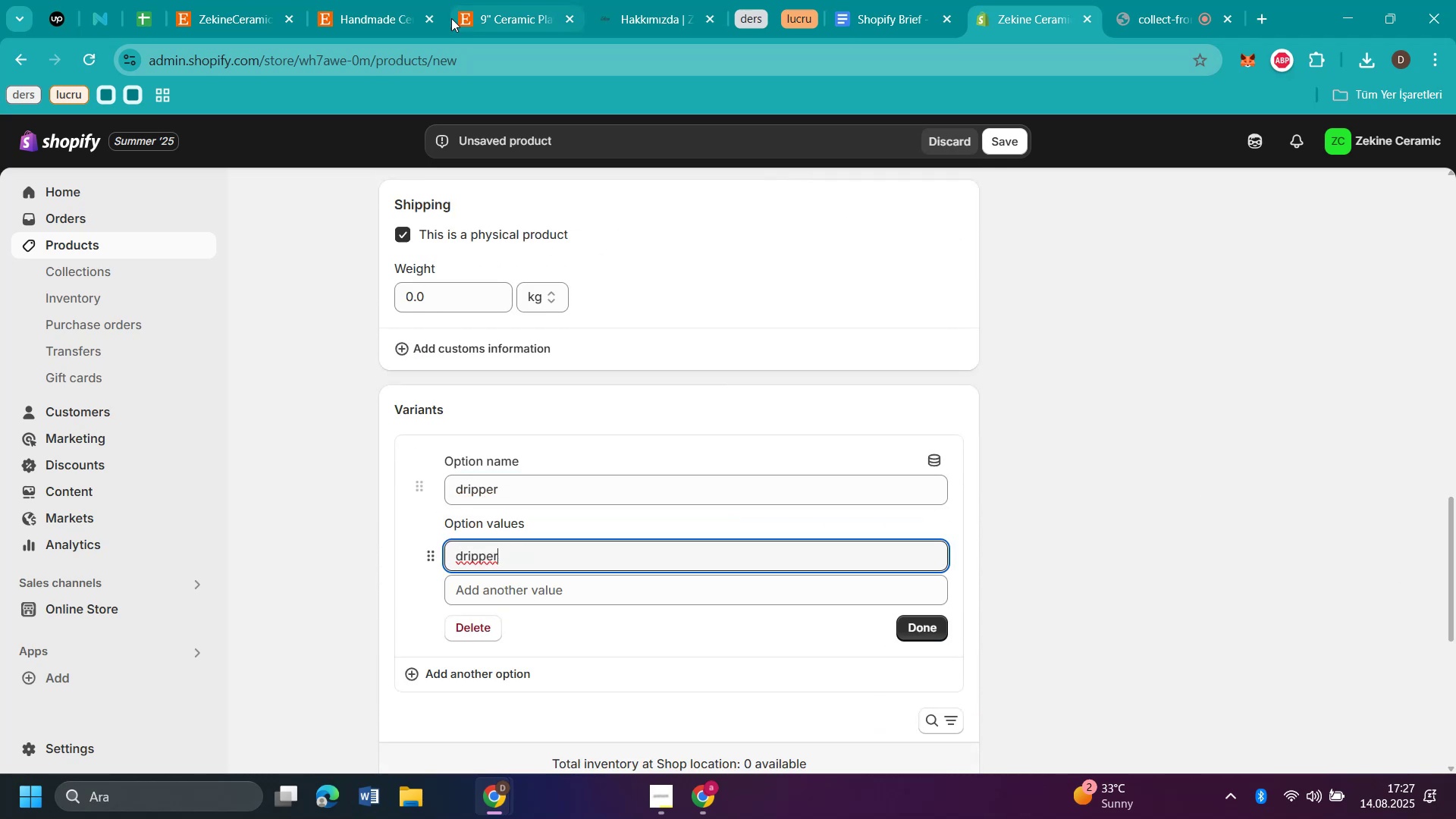 
left_click([373, 22])
 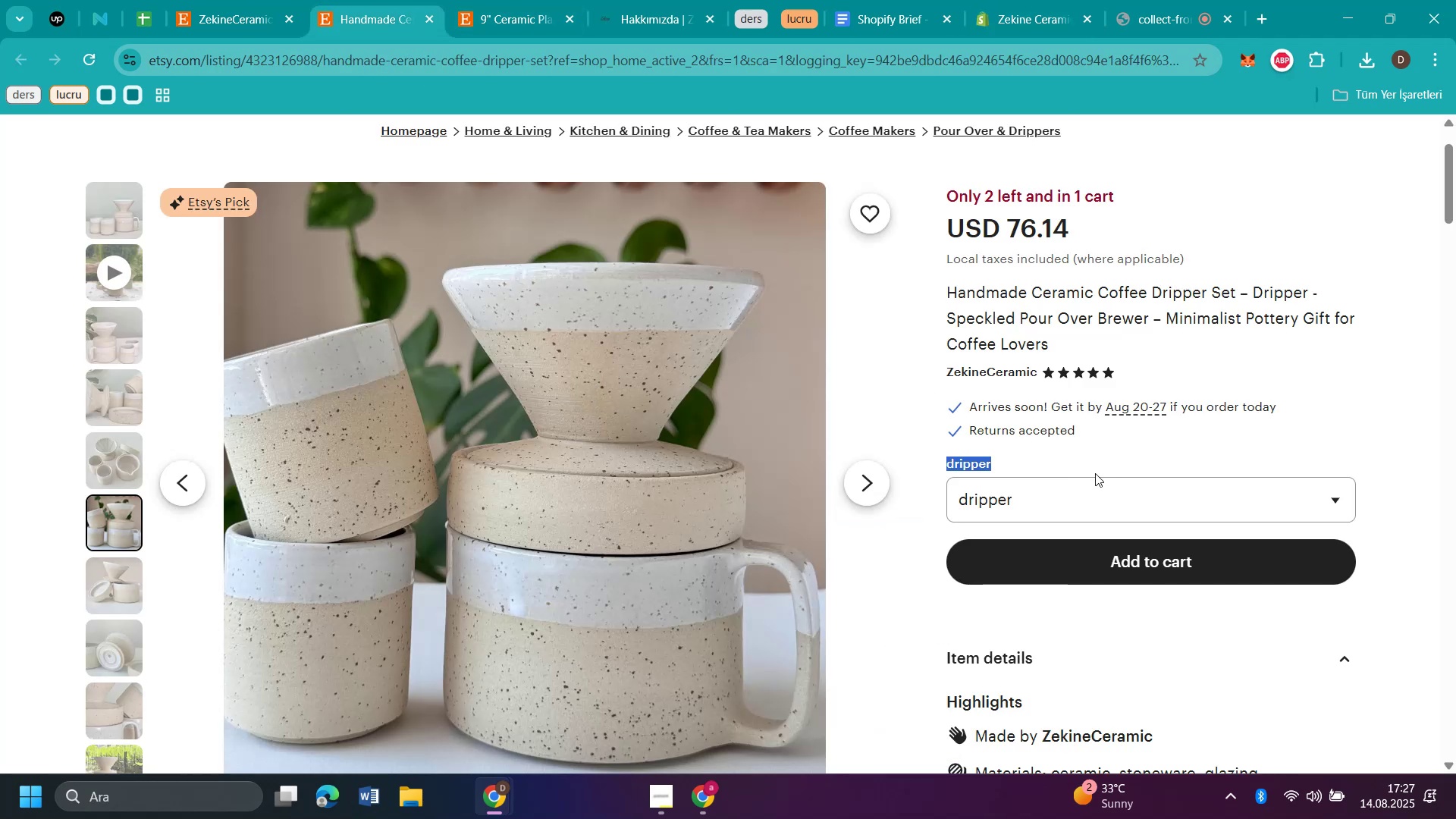 
left_click([1081, 503])
 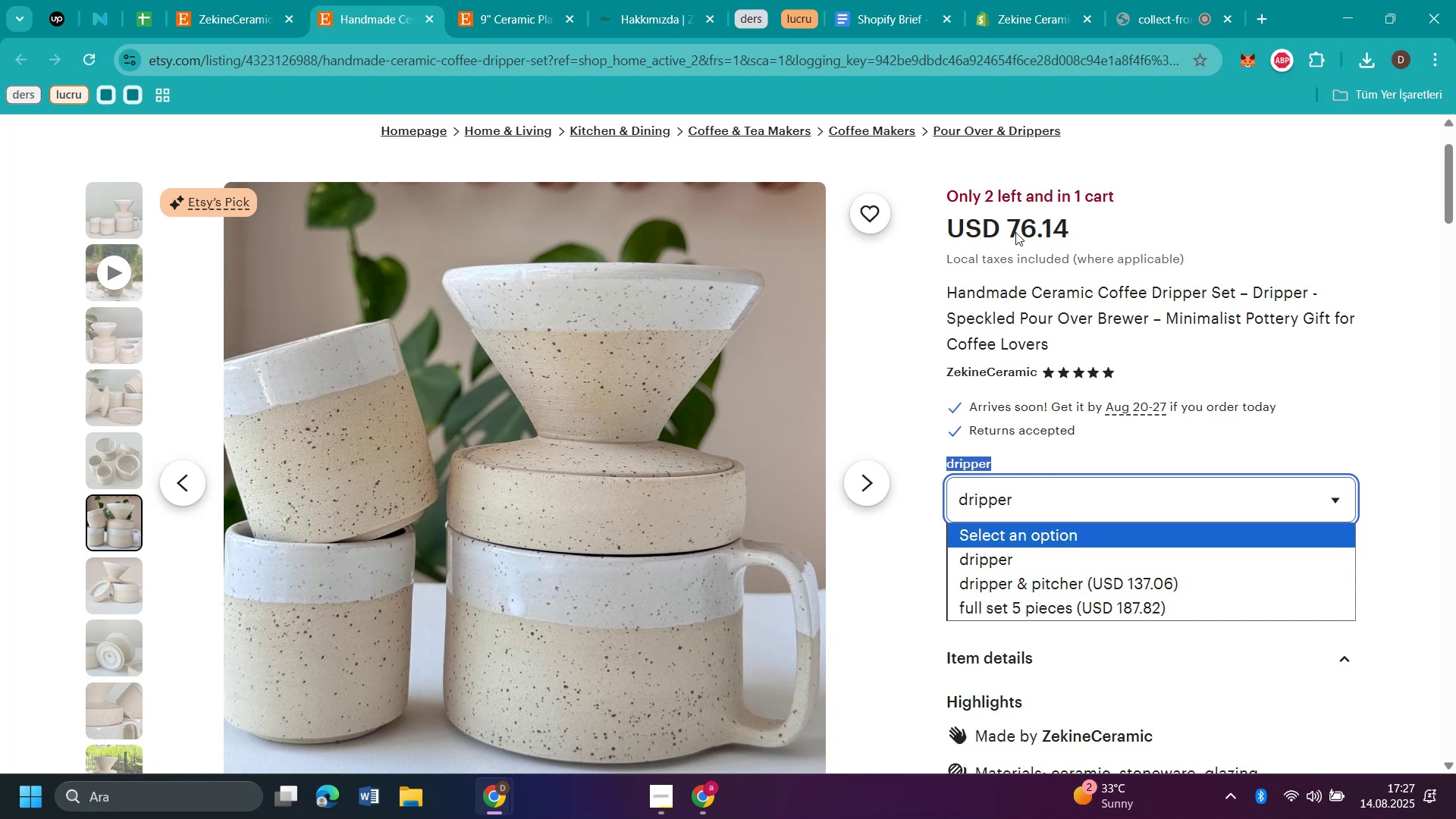 
left_click([1003, 17])
 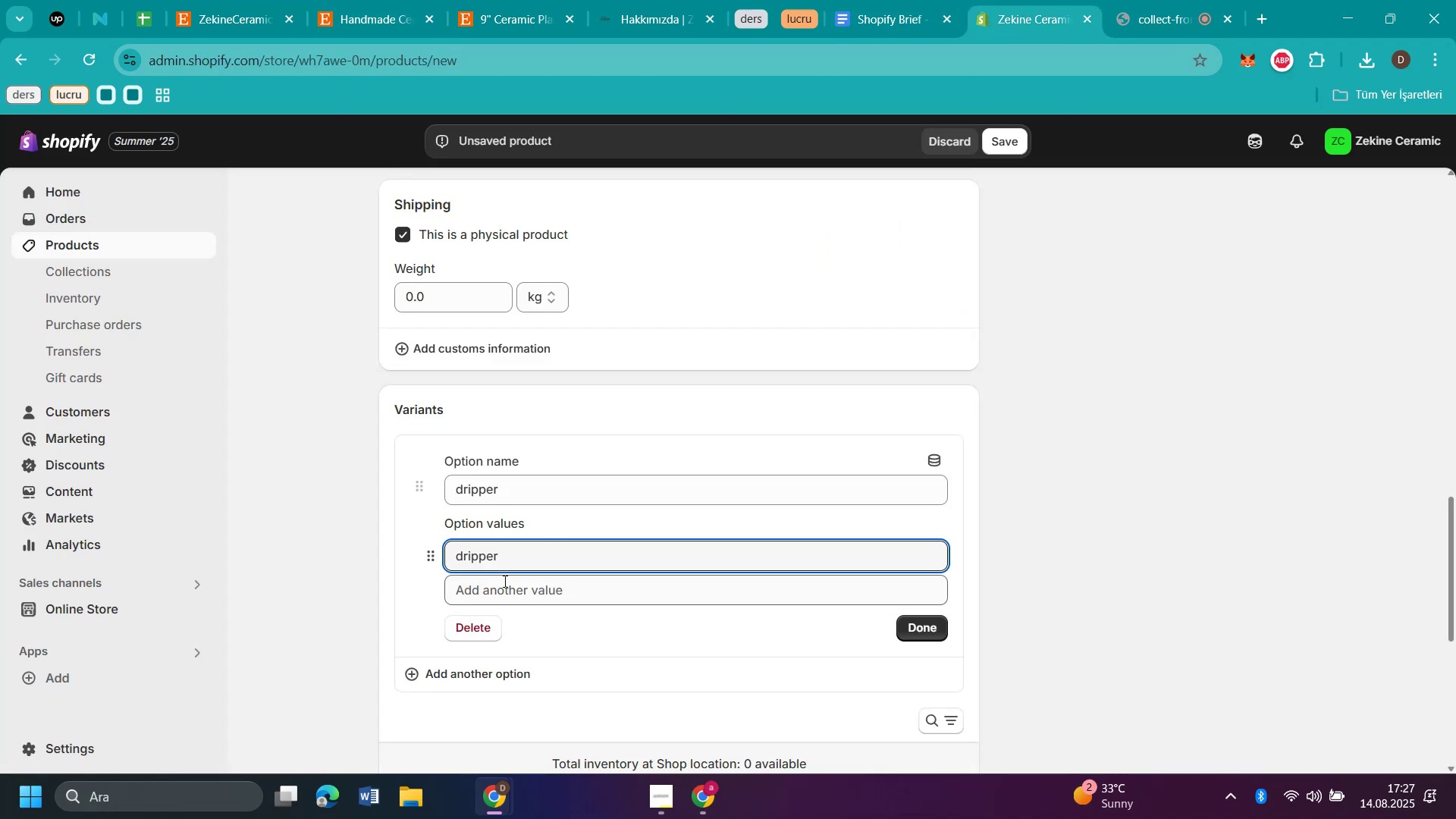 
left_click([510, 595])
 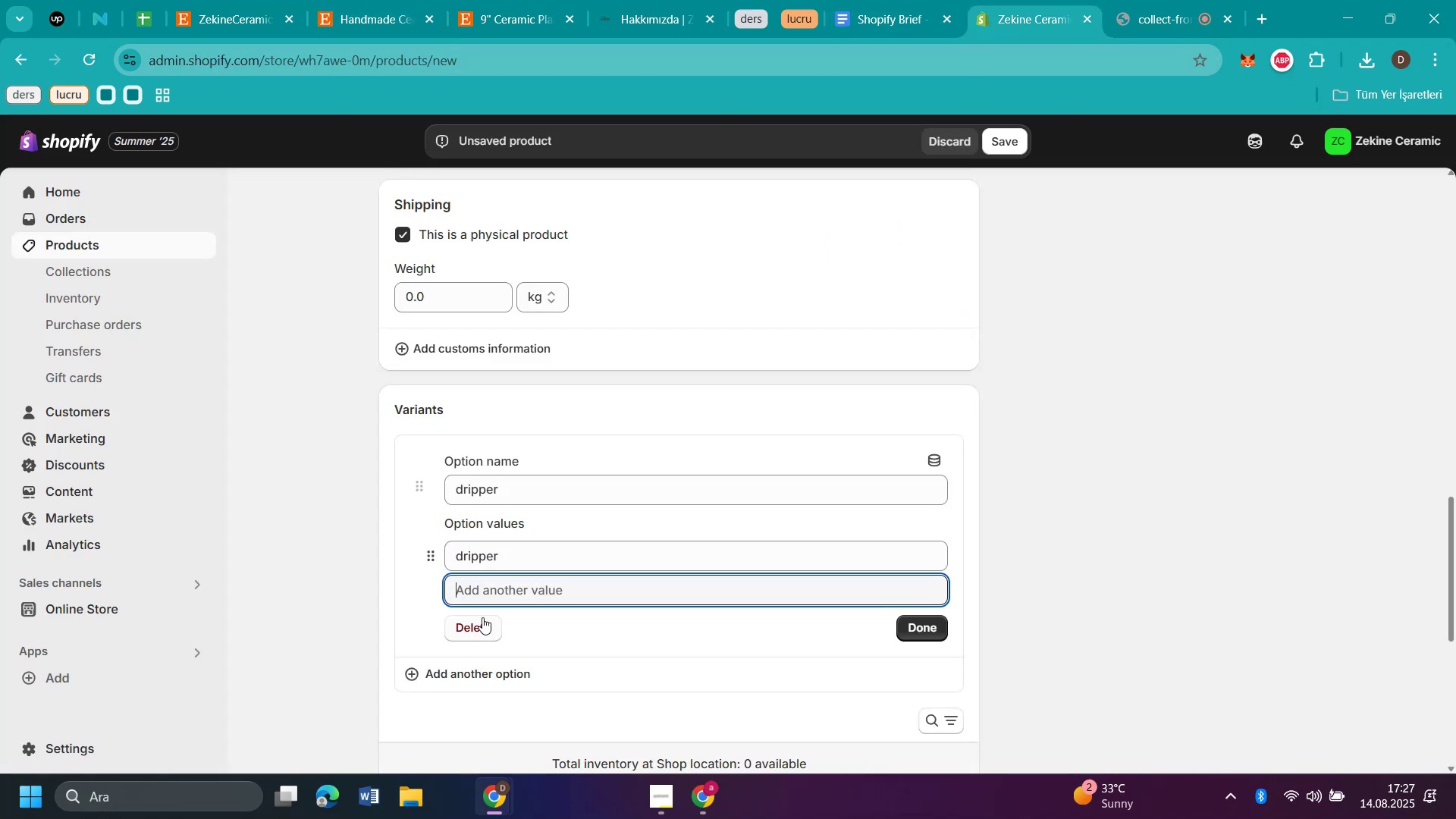 
key(Control+V)
 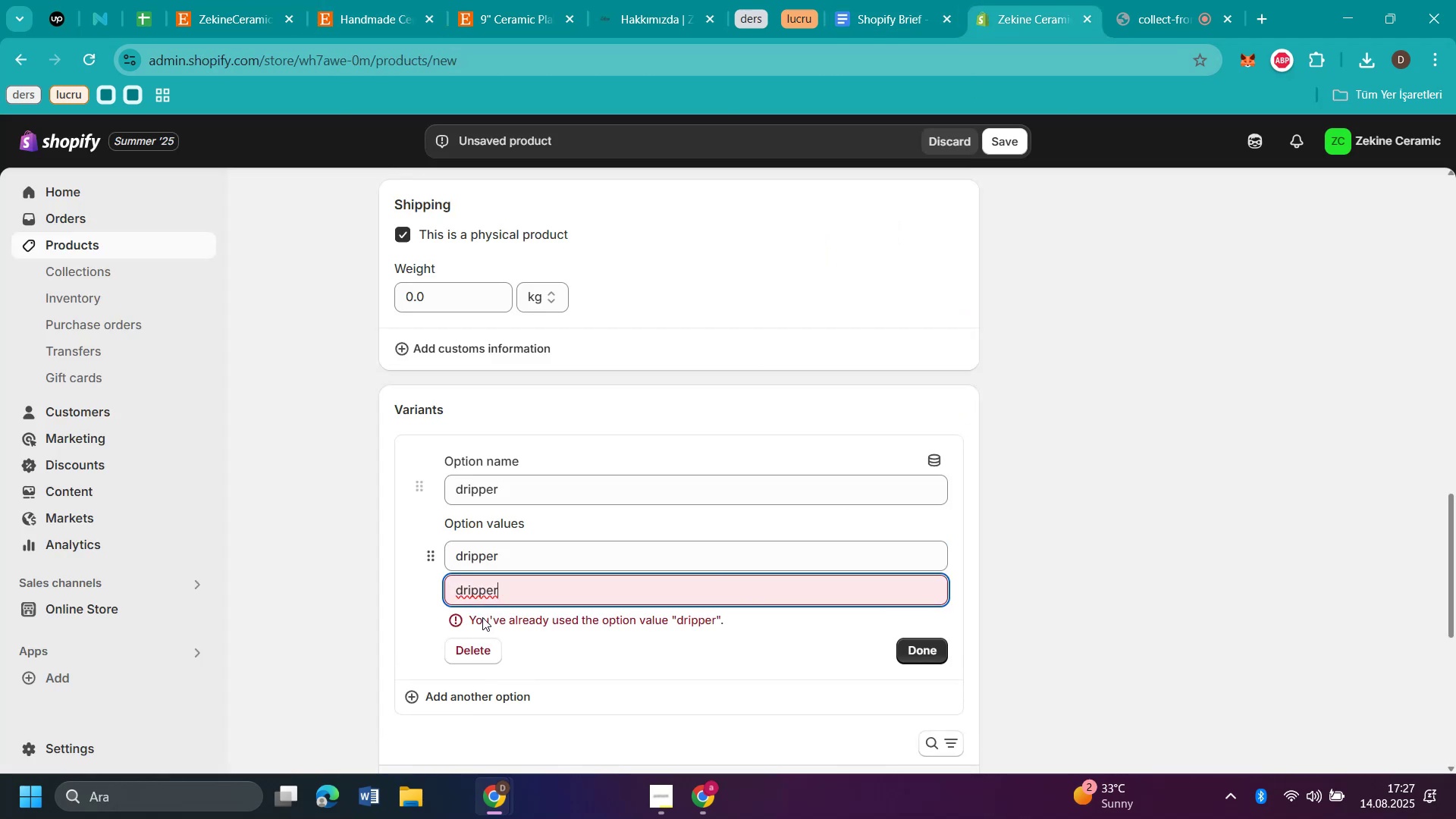 
key(Space)
 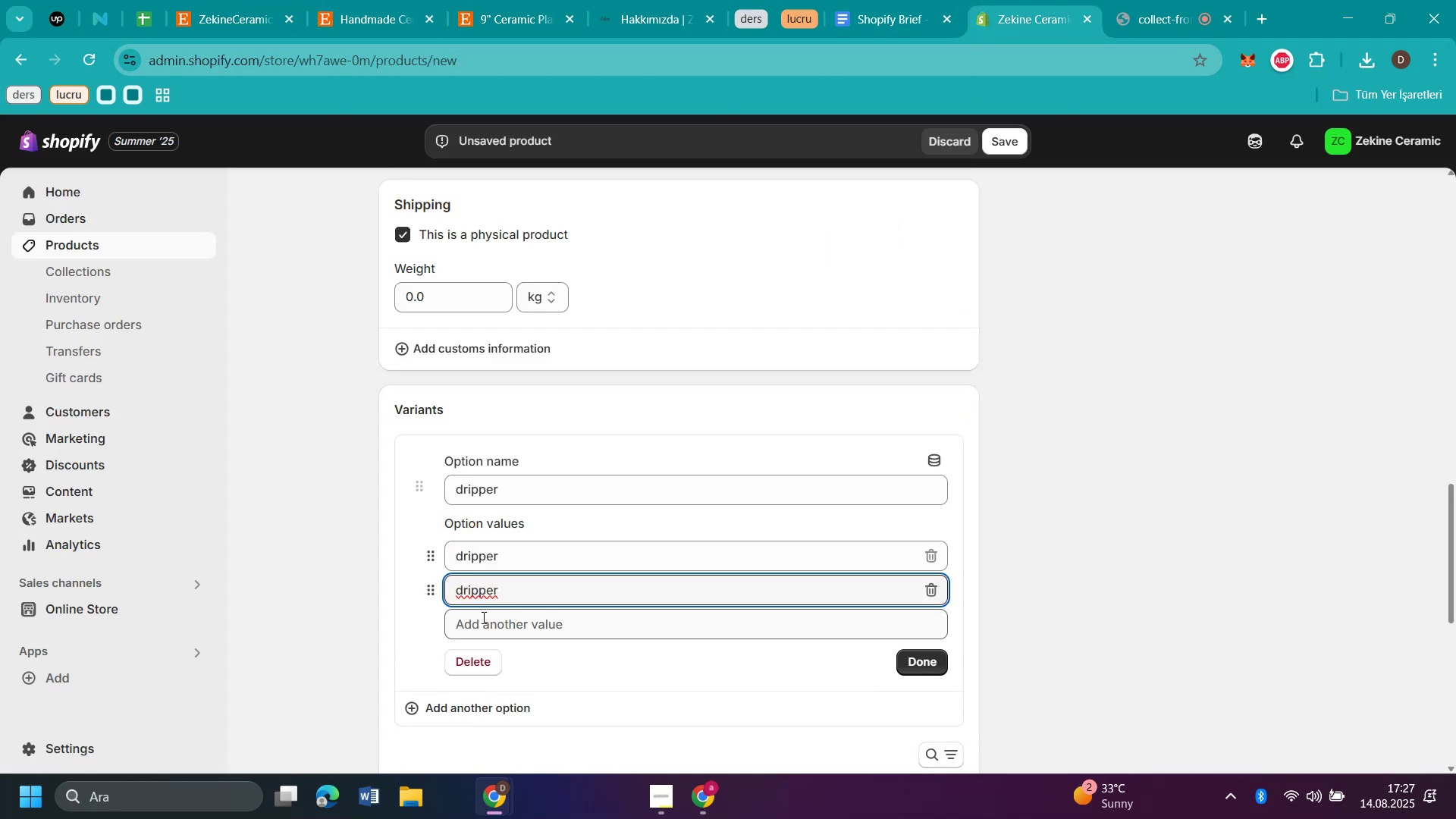 
key(Shift+6)
 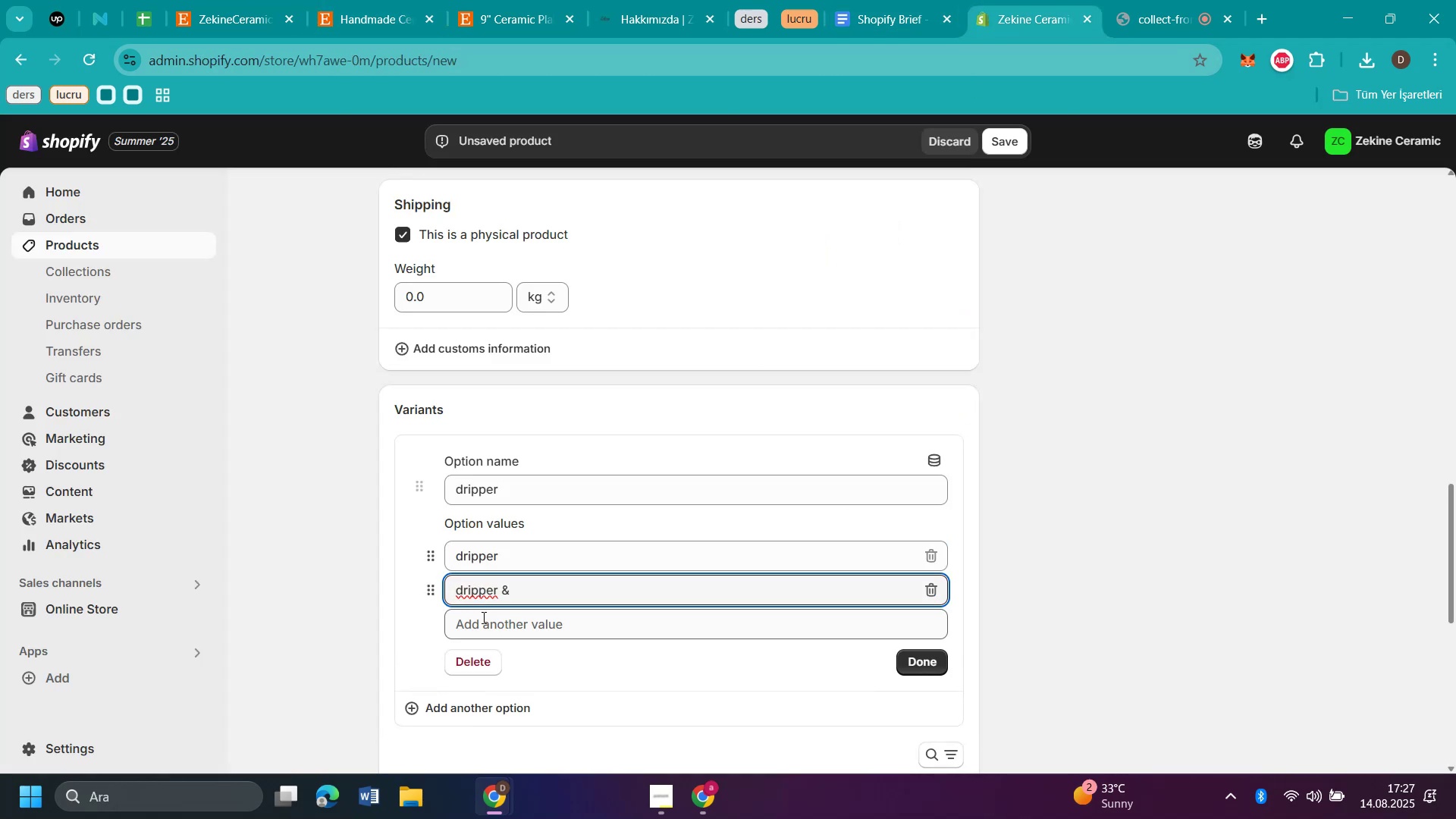 
key(Space)
 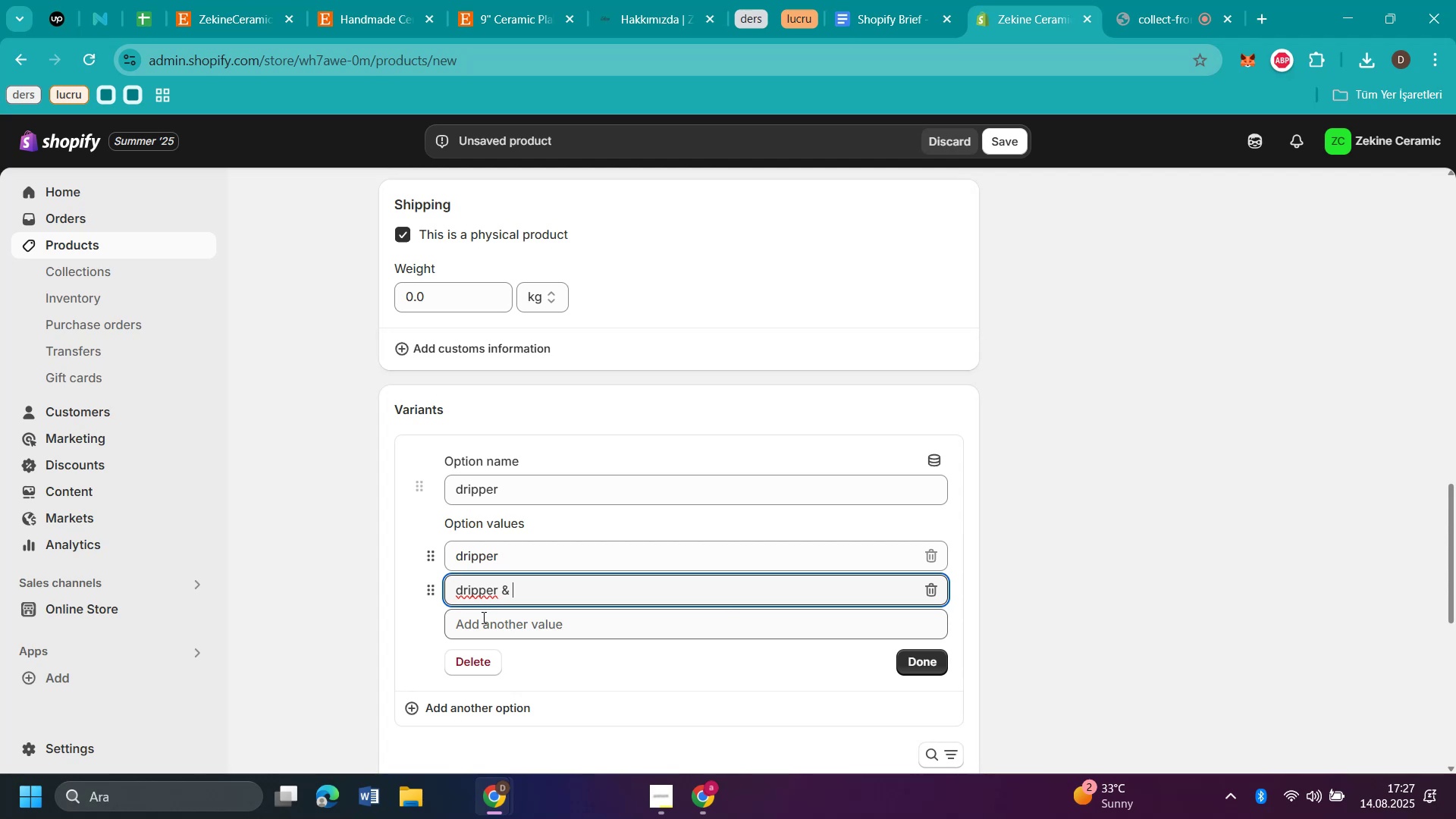 
key(P)
 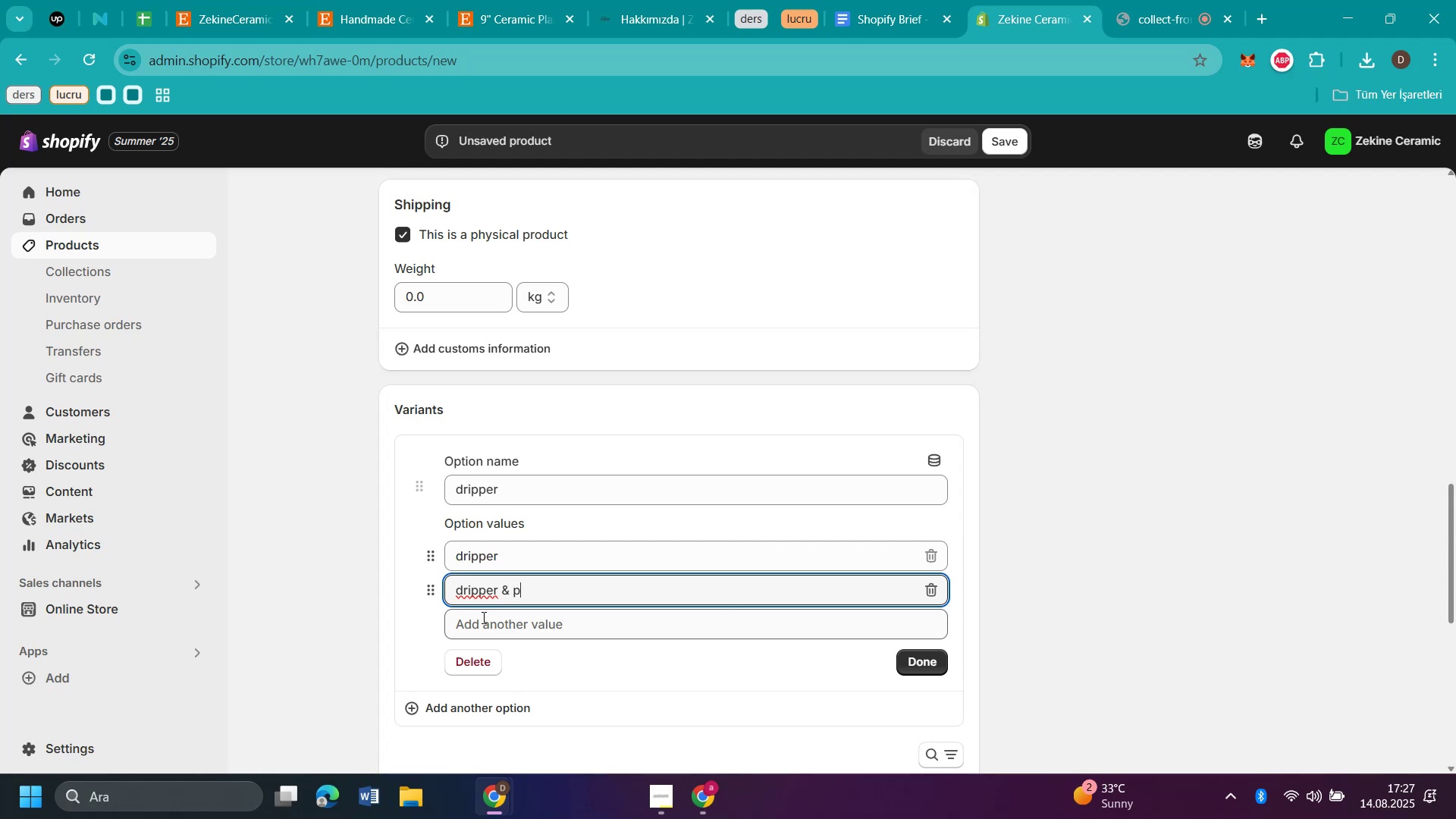 
key(Quote)
 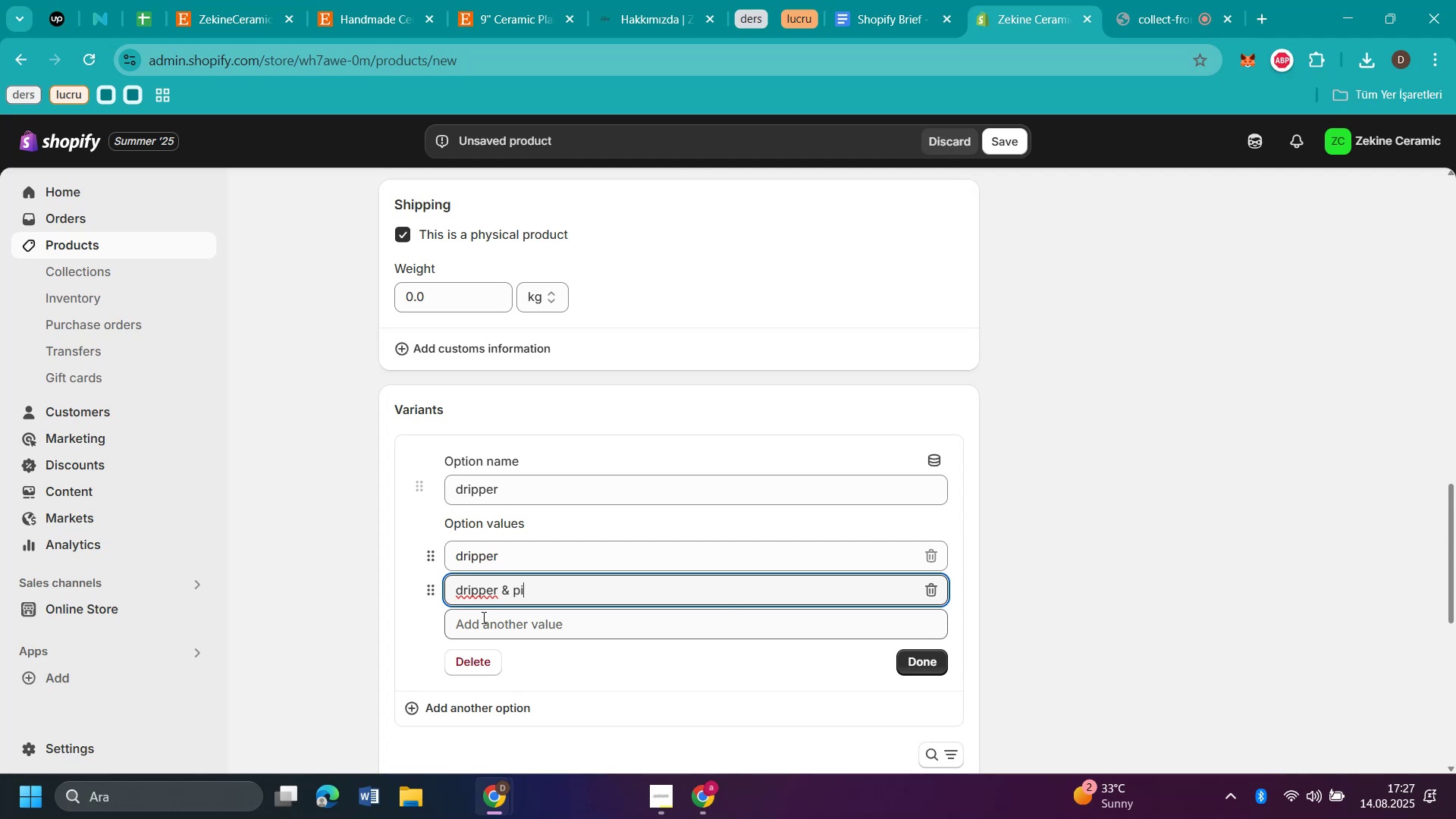 
key(T)
 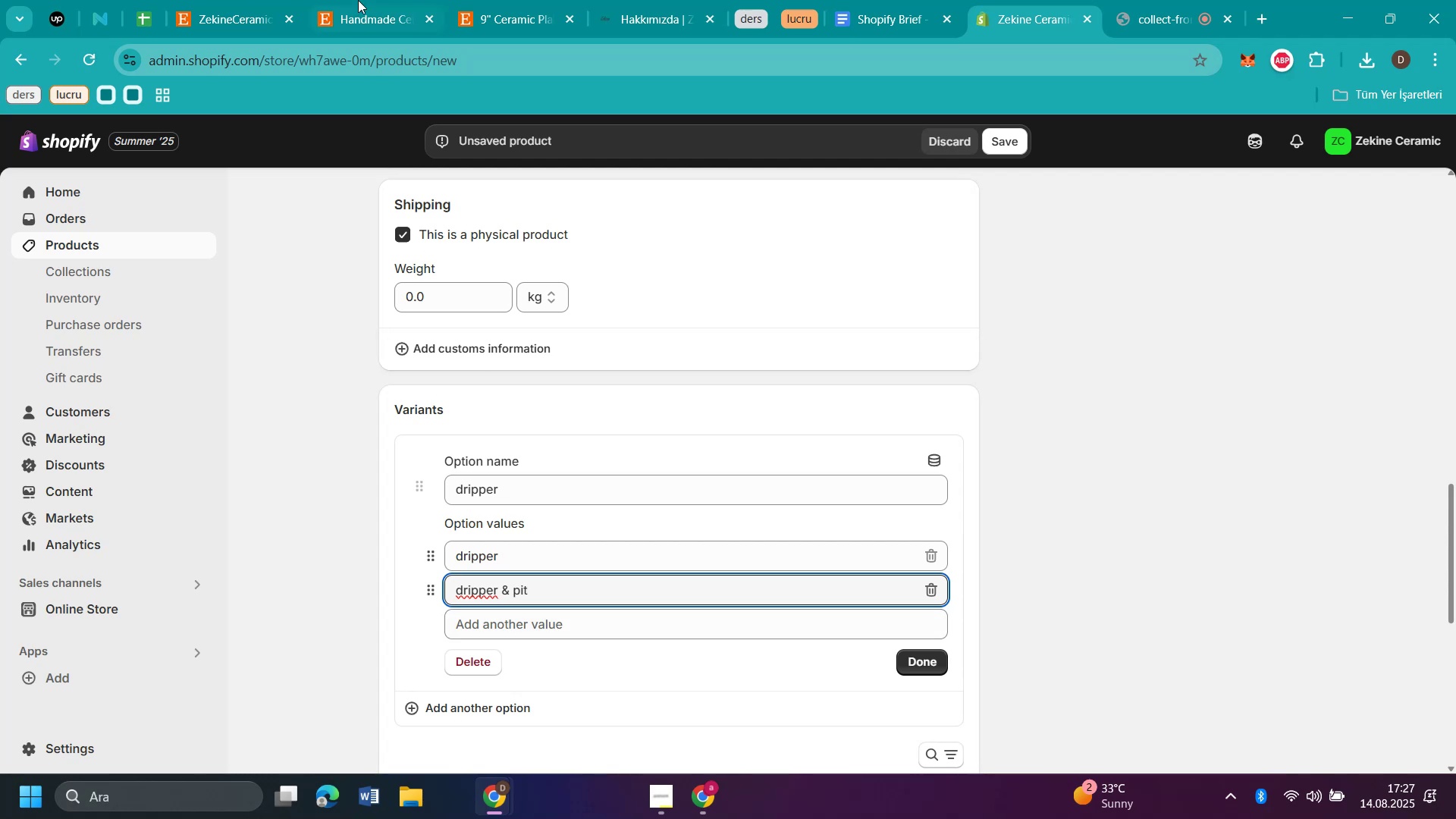 
left_click([372, 7])
 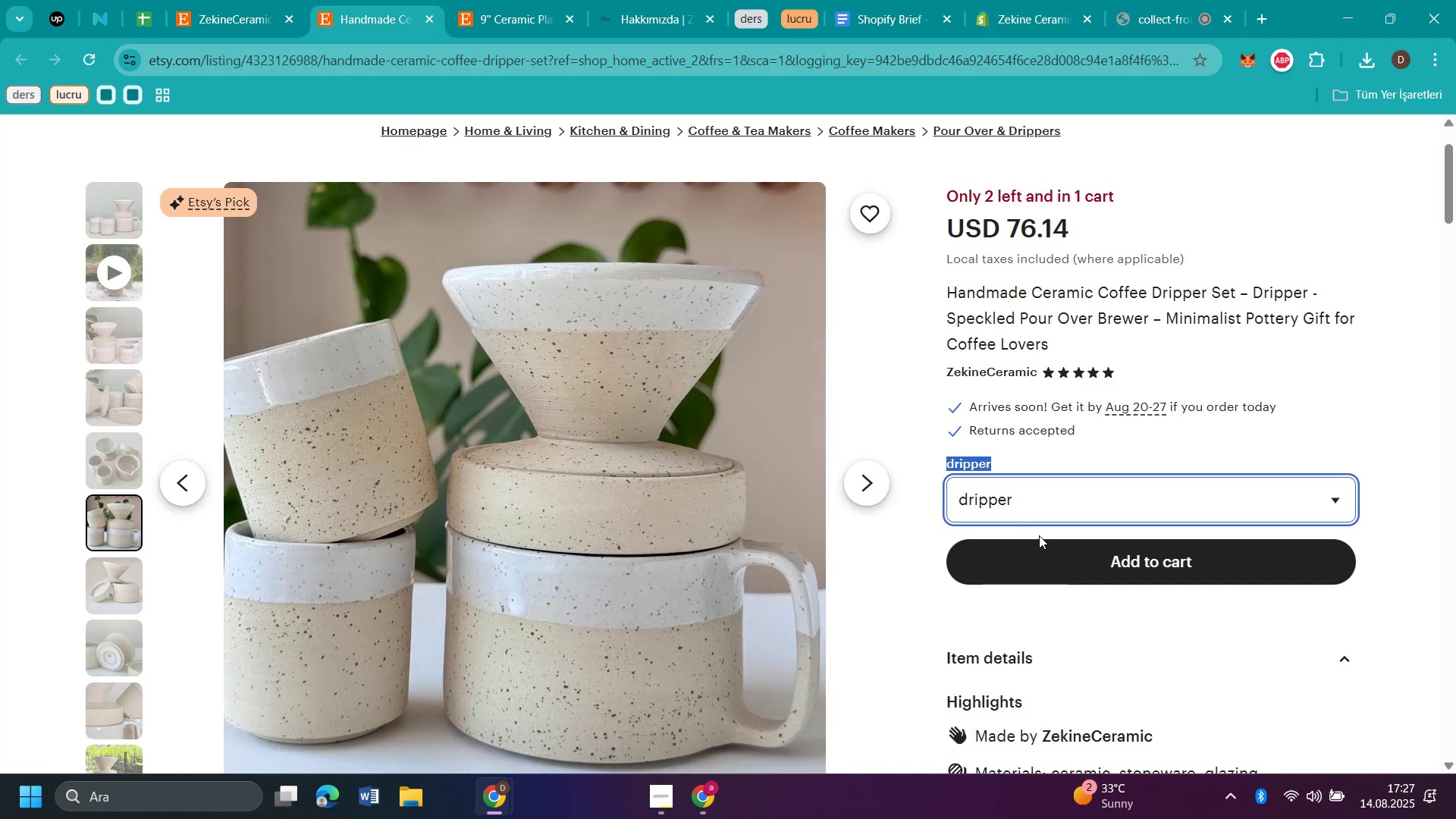 
left_click([1032, 497])
 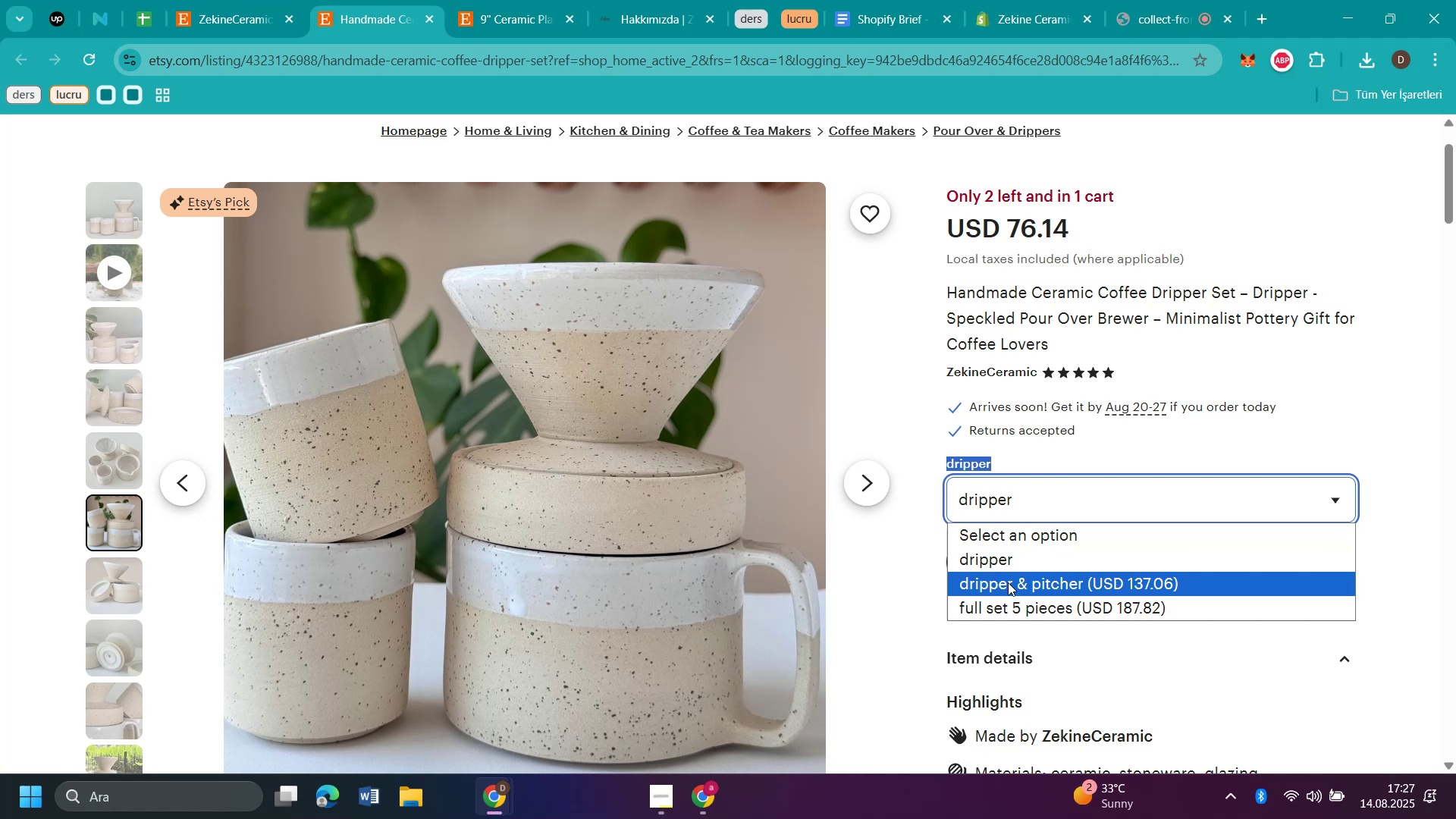 
wait(16.09)
 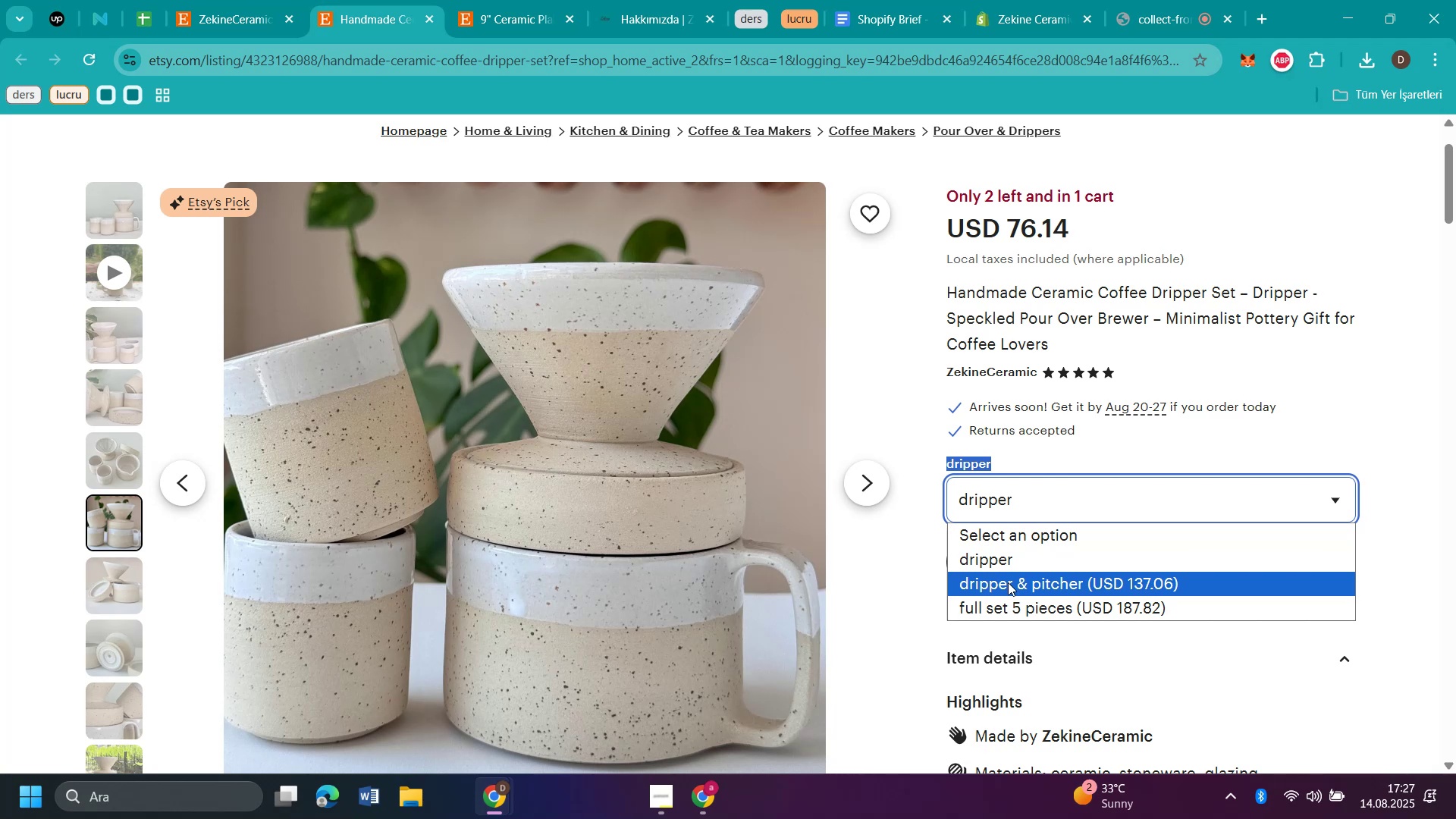 
left_click([999, 31])
 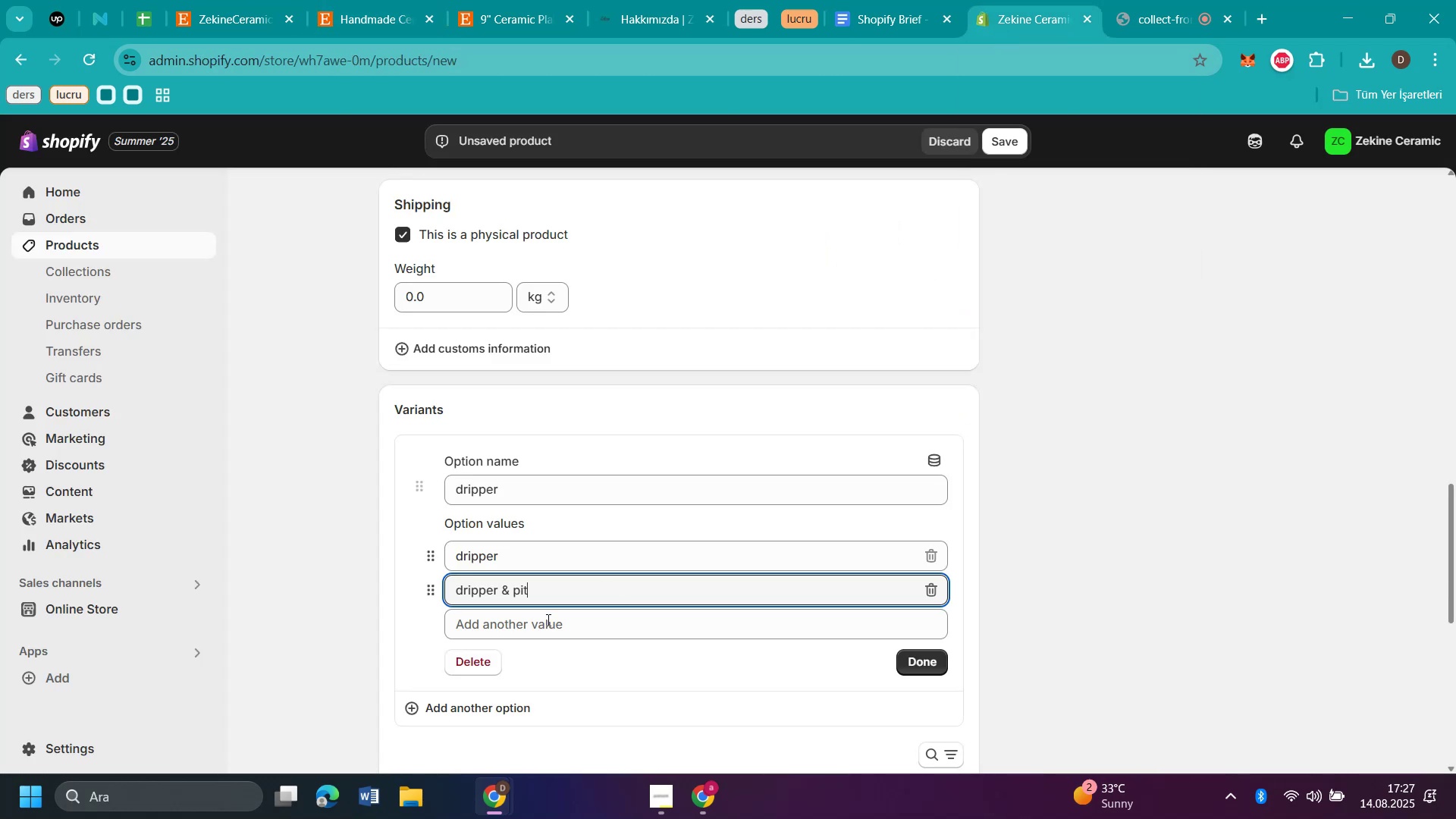 
type(cher)
 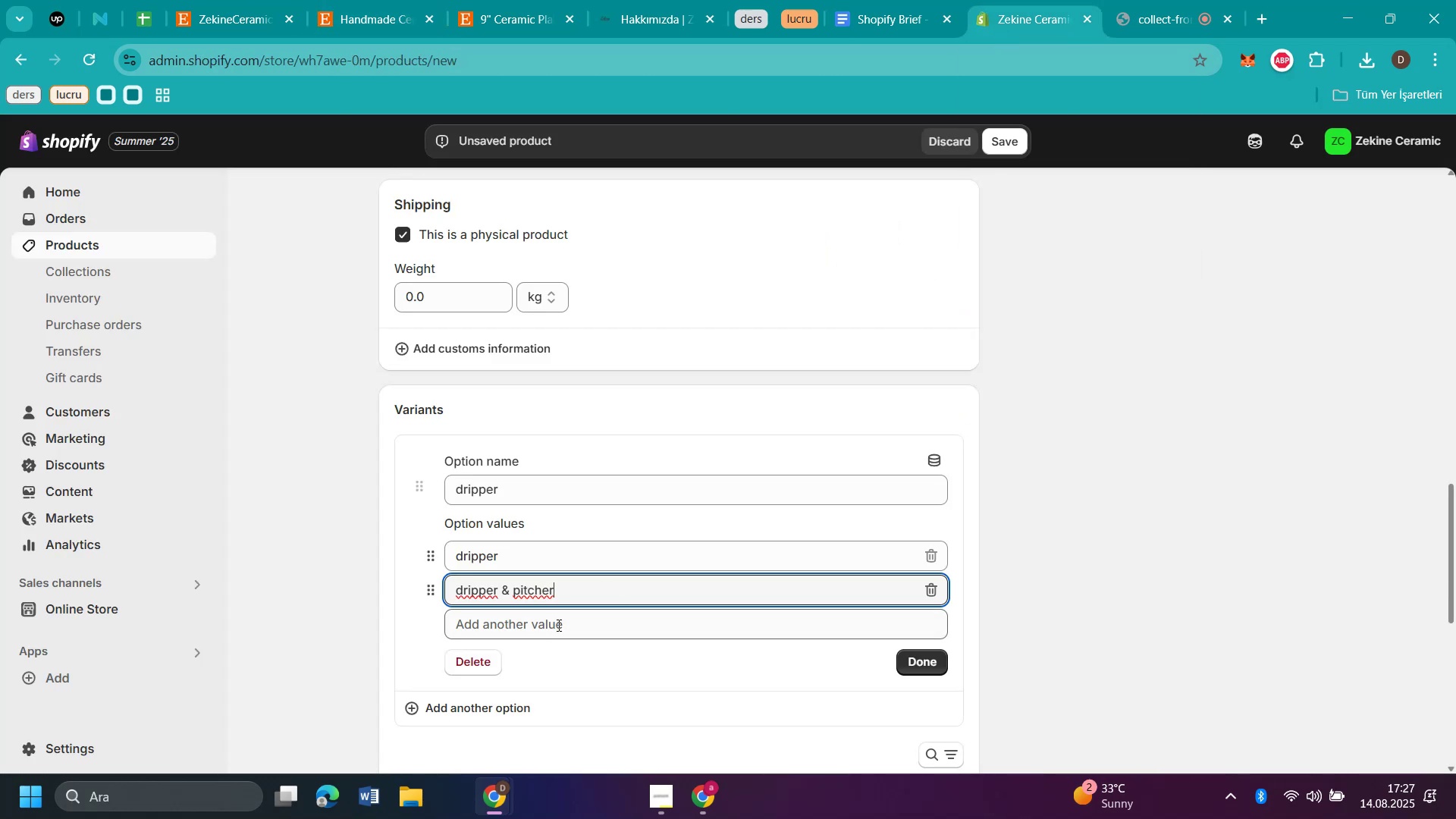 
left_click([557, 625])
 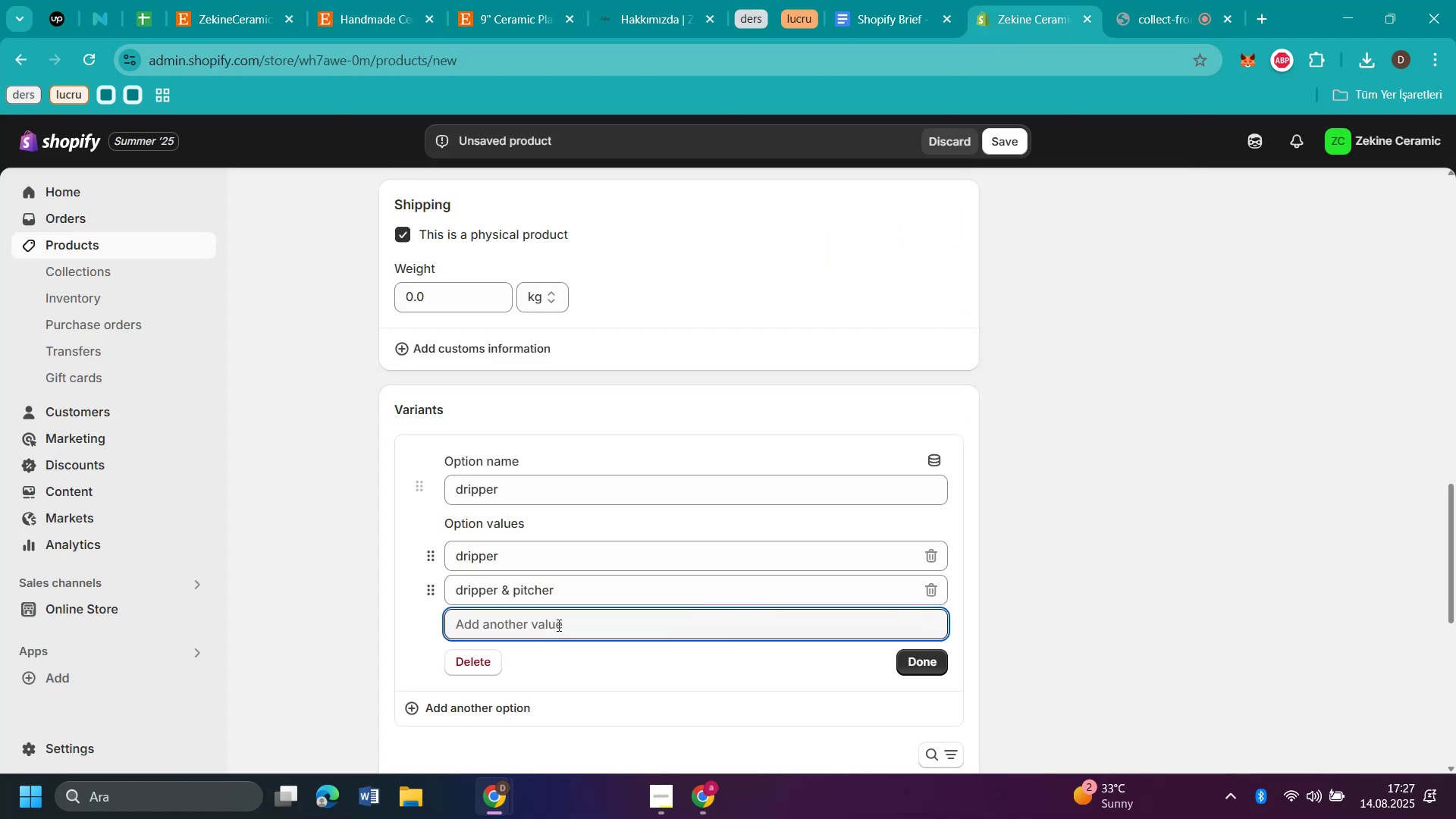 
type(full set)
 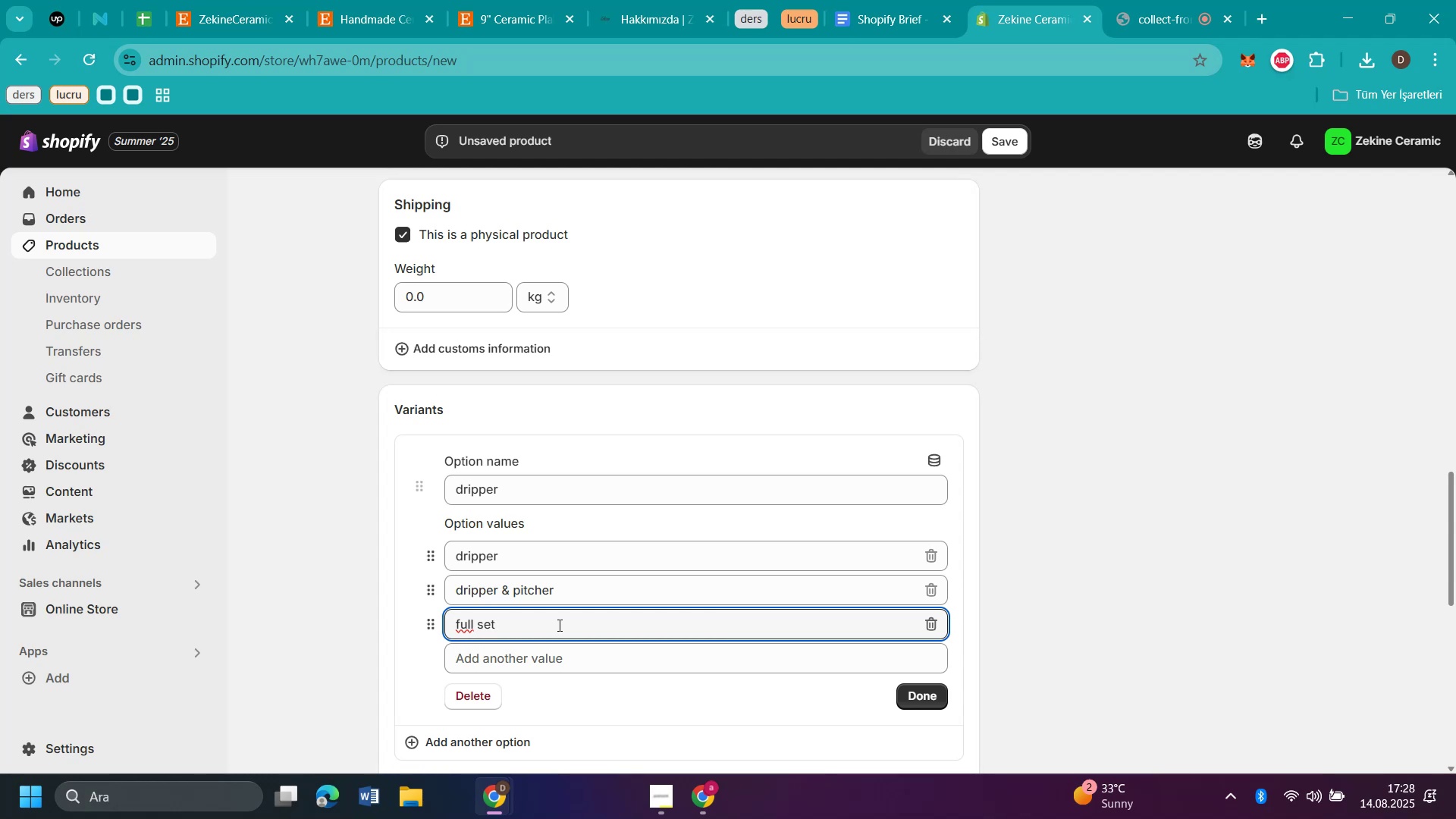 
wait(8.08)
 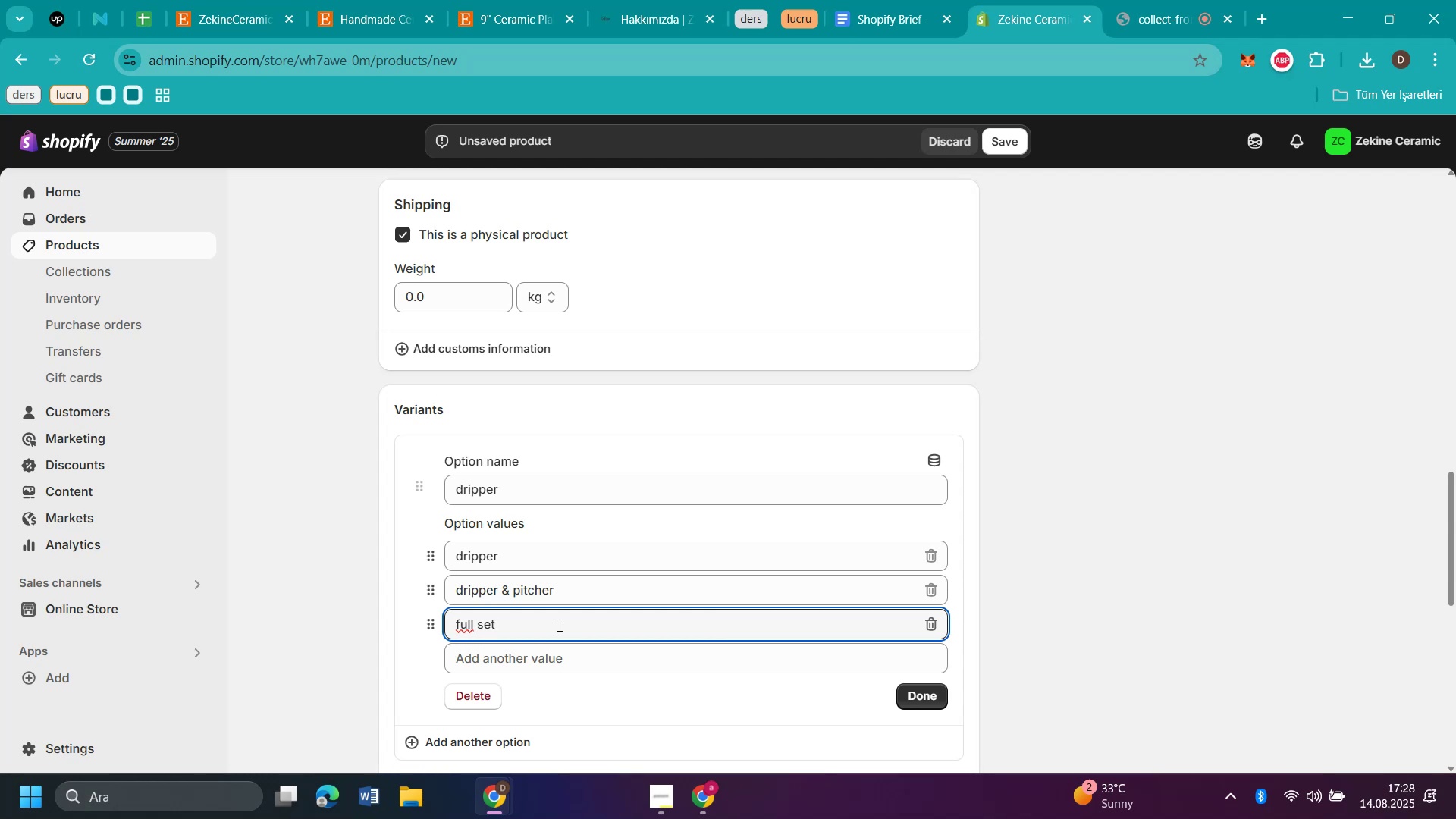 
left_click([910, 699])
 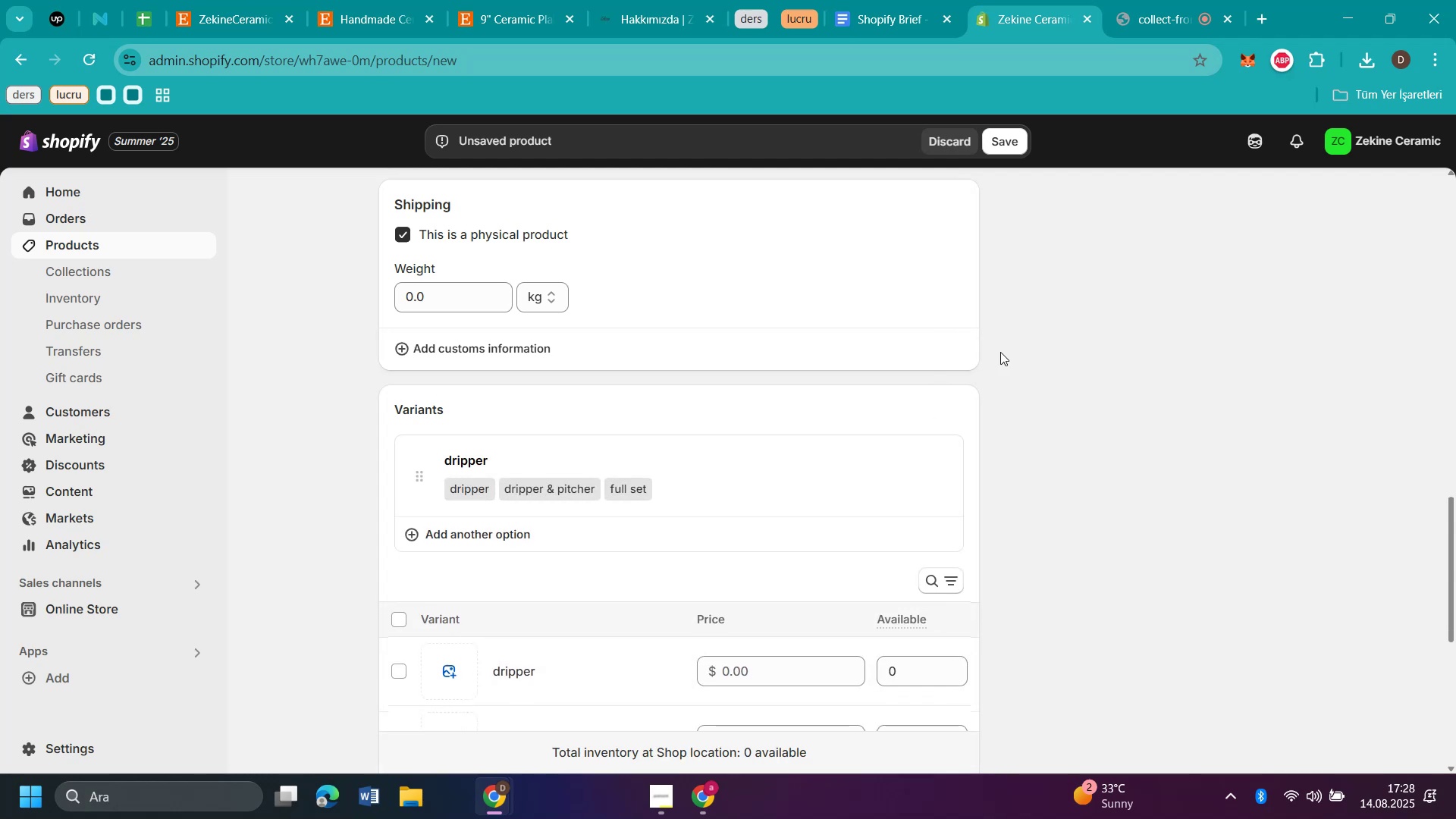 
scroll: coordinate [1062, 400], scroll_direction: up, amount: 12.0
 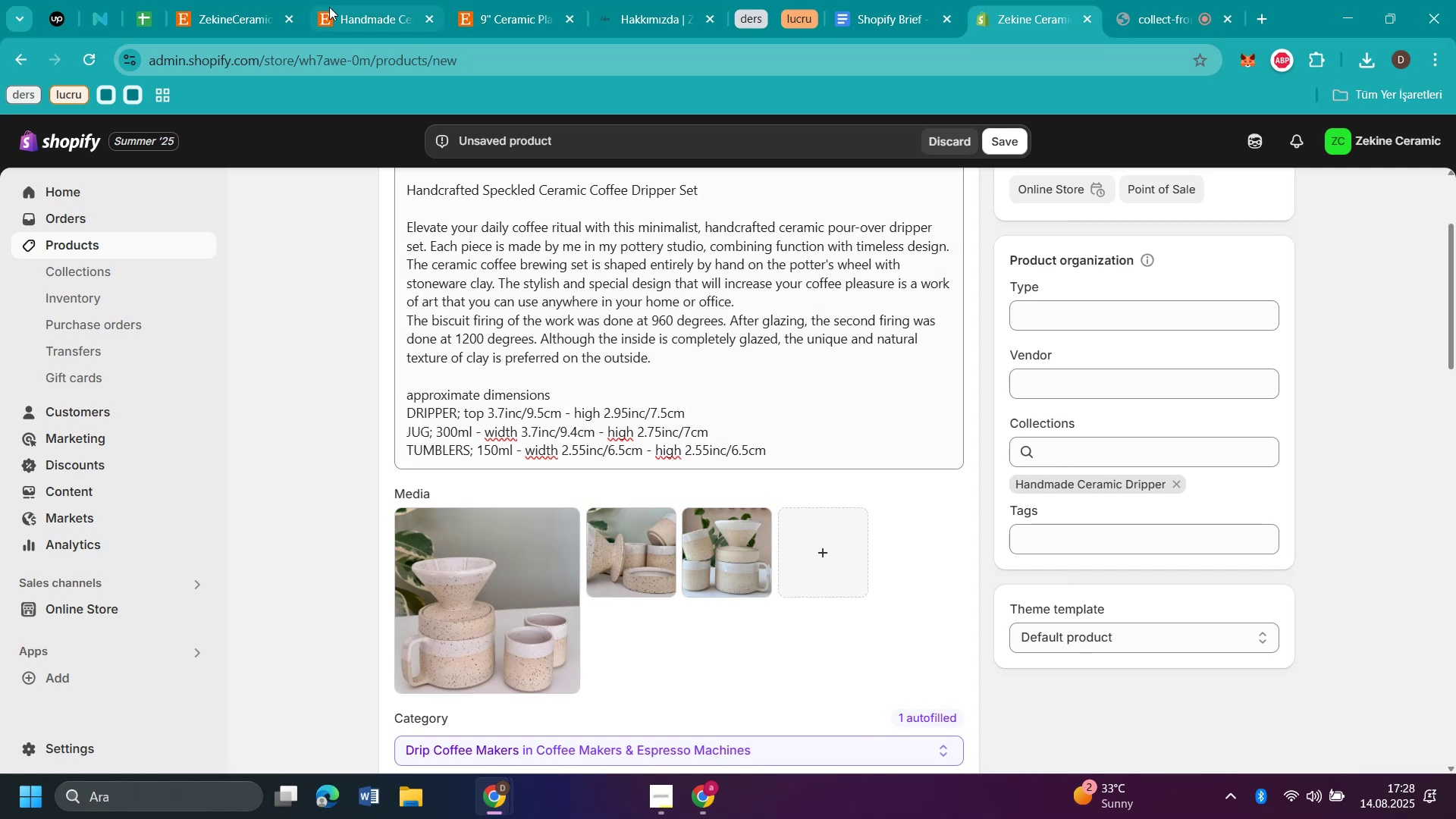 
left_click([372, 21])
 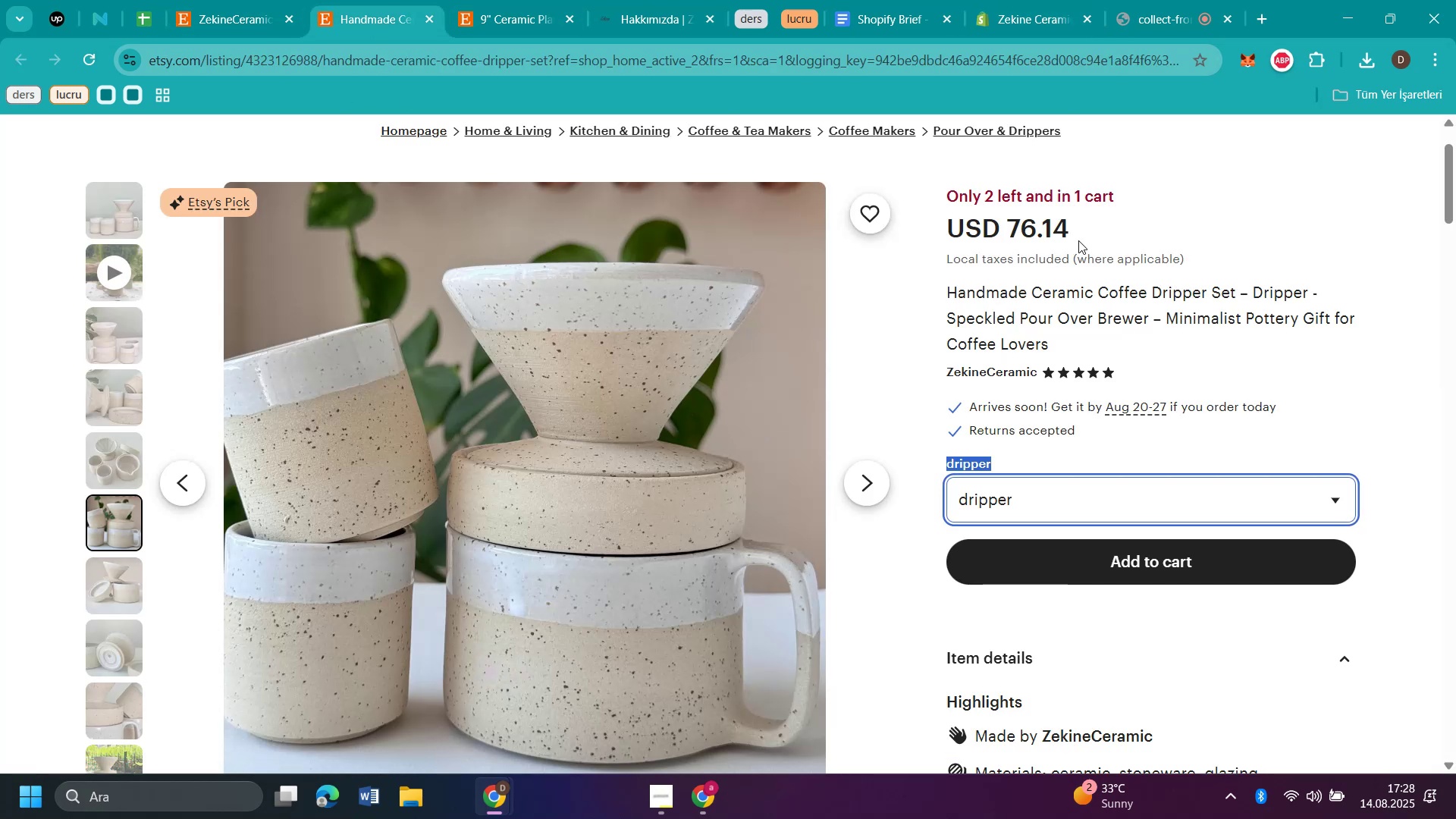 
wait(6.8)
 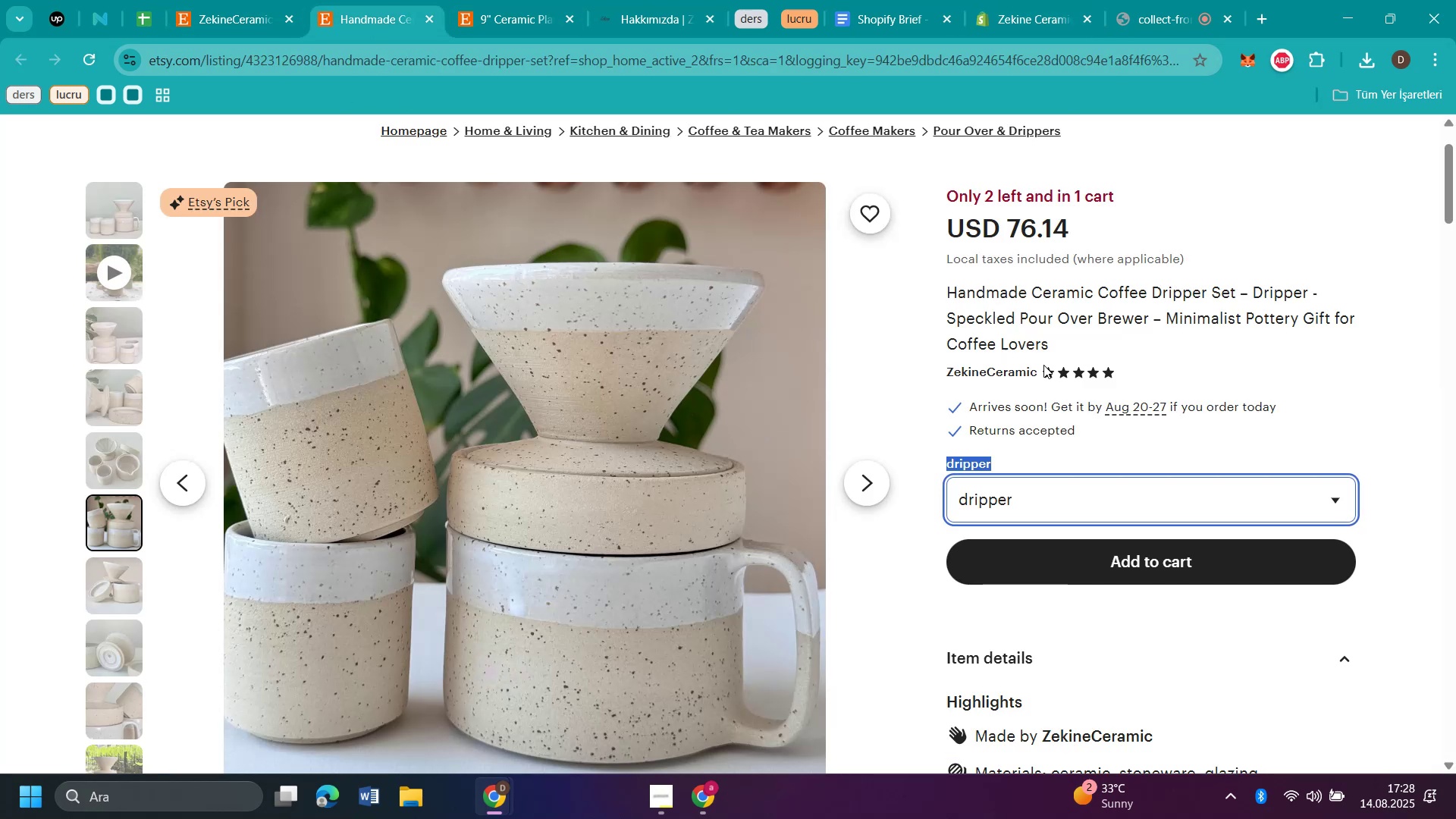 
key(Control+C)
 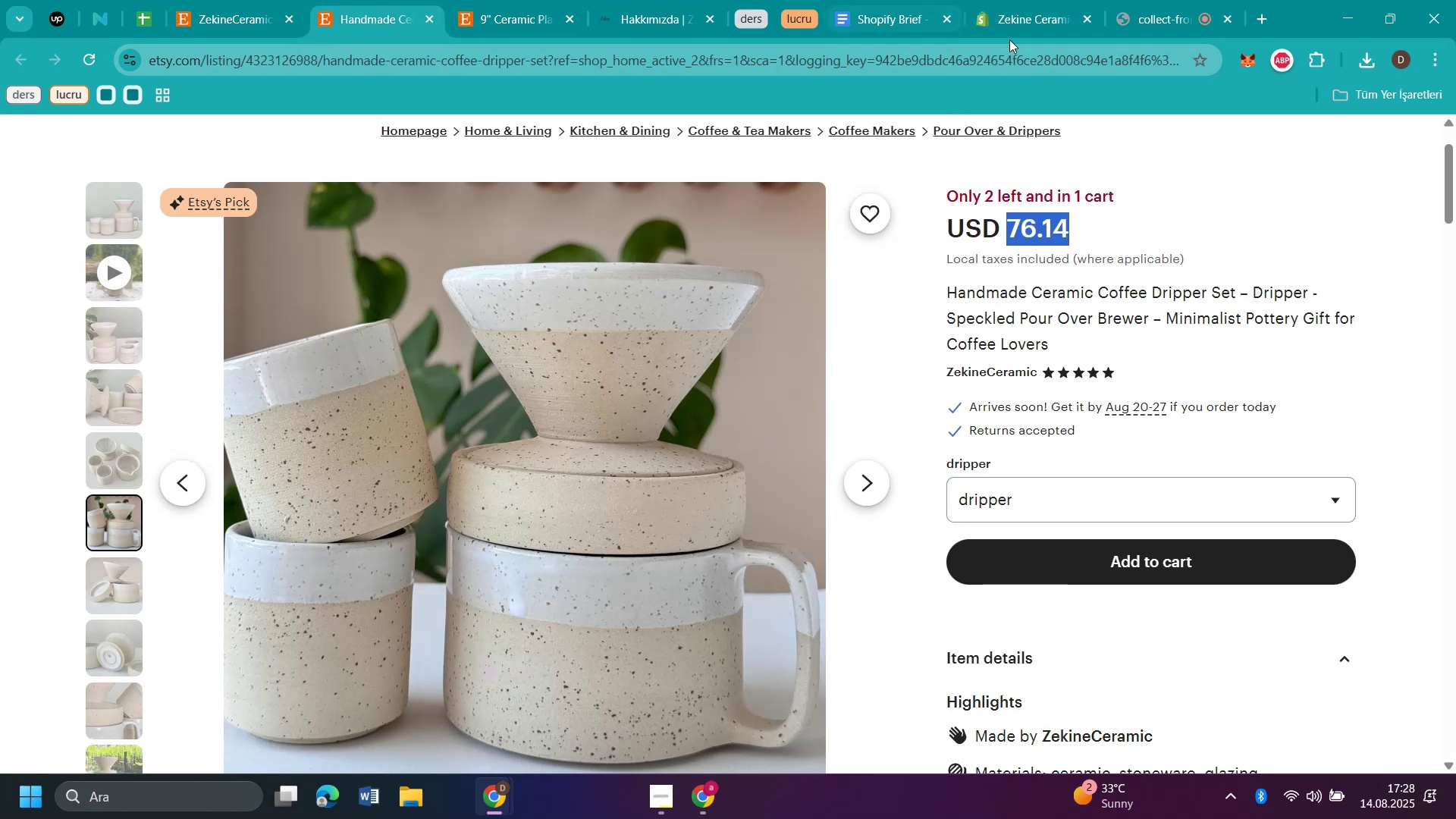 
left_click([1020, 14])
 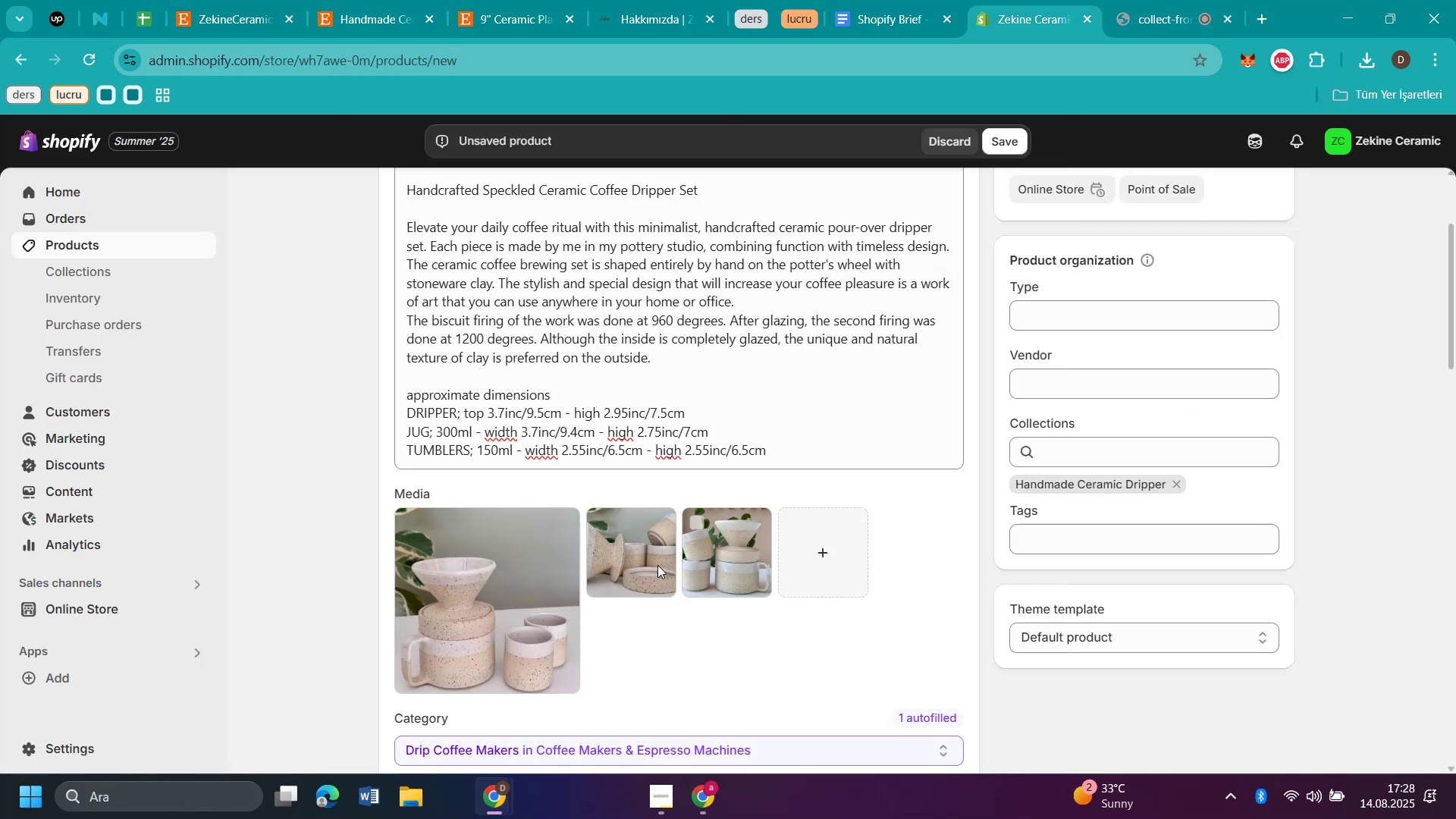 
scroll: coordinate [626, 649], scroll_direction: down, amount: 13.0
 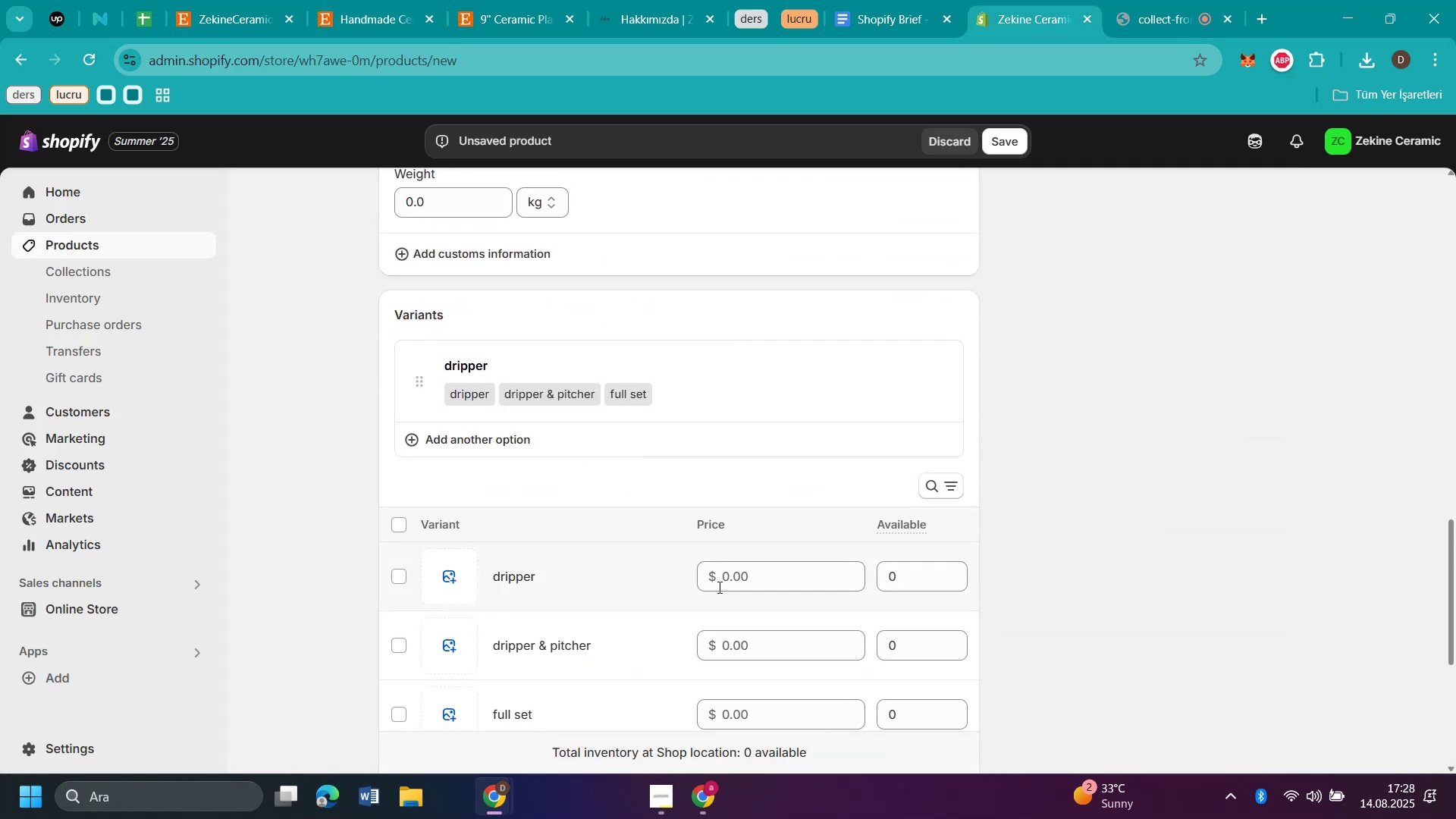 
left_click([729, 580])
 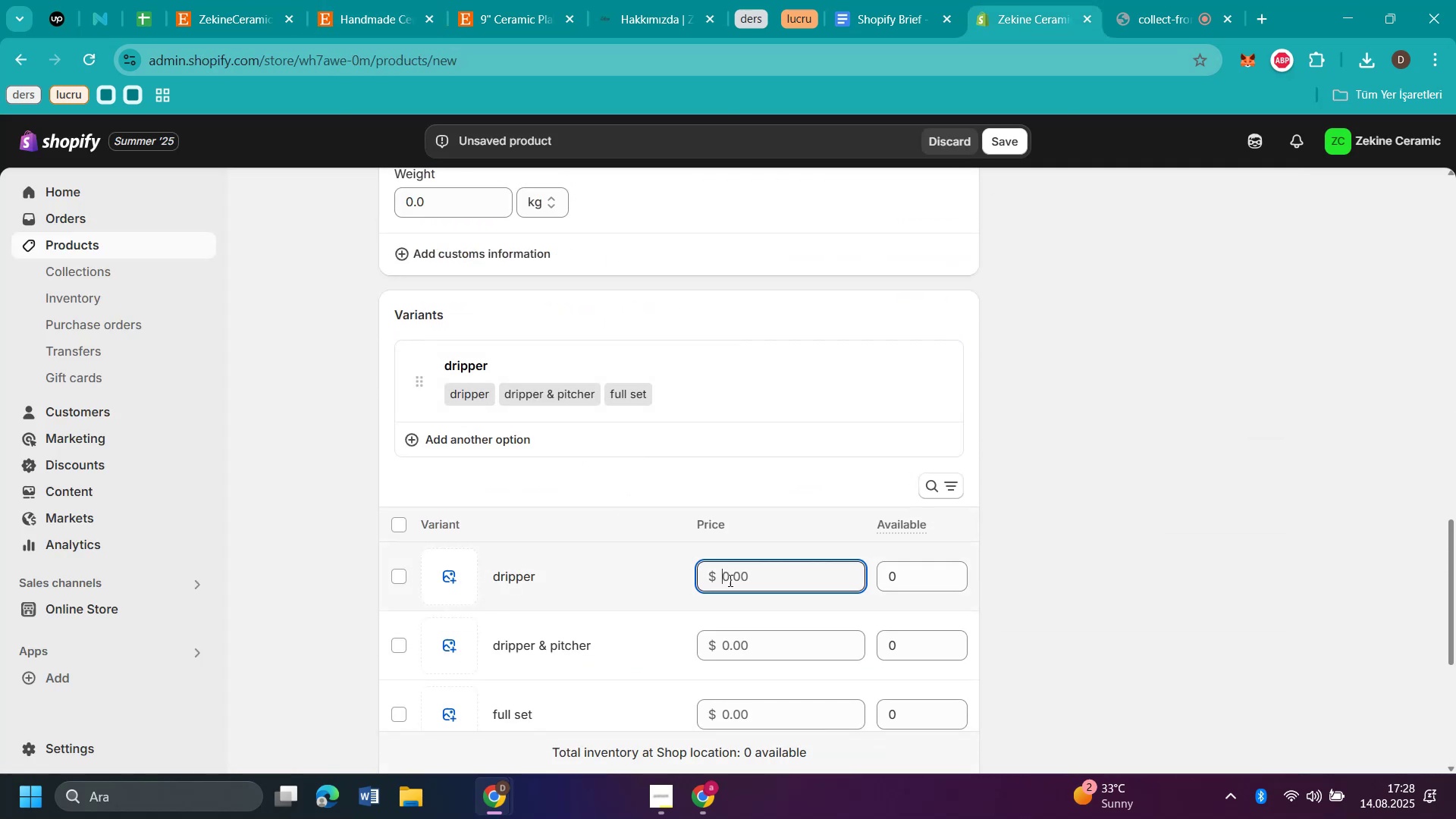 
key(Control+V)
 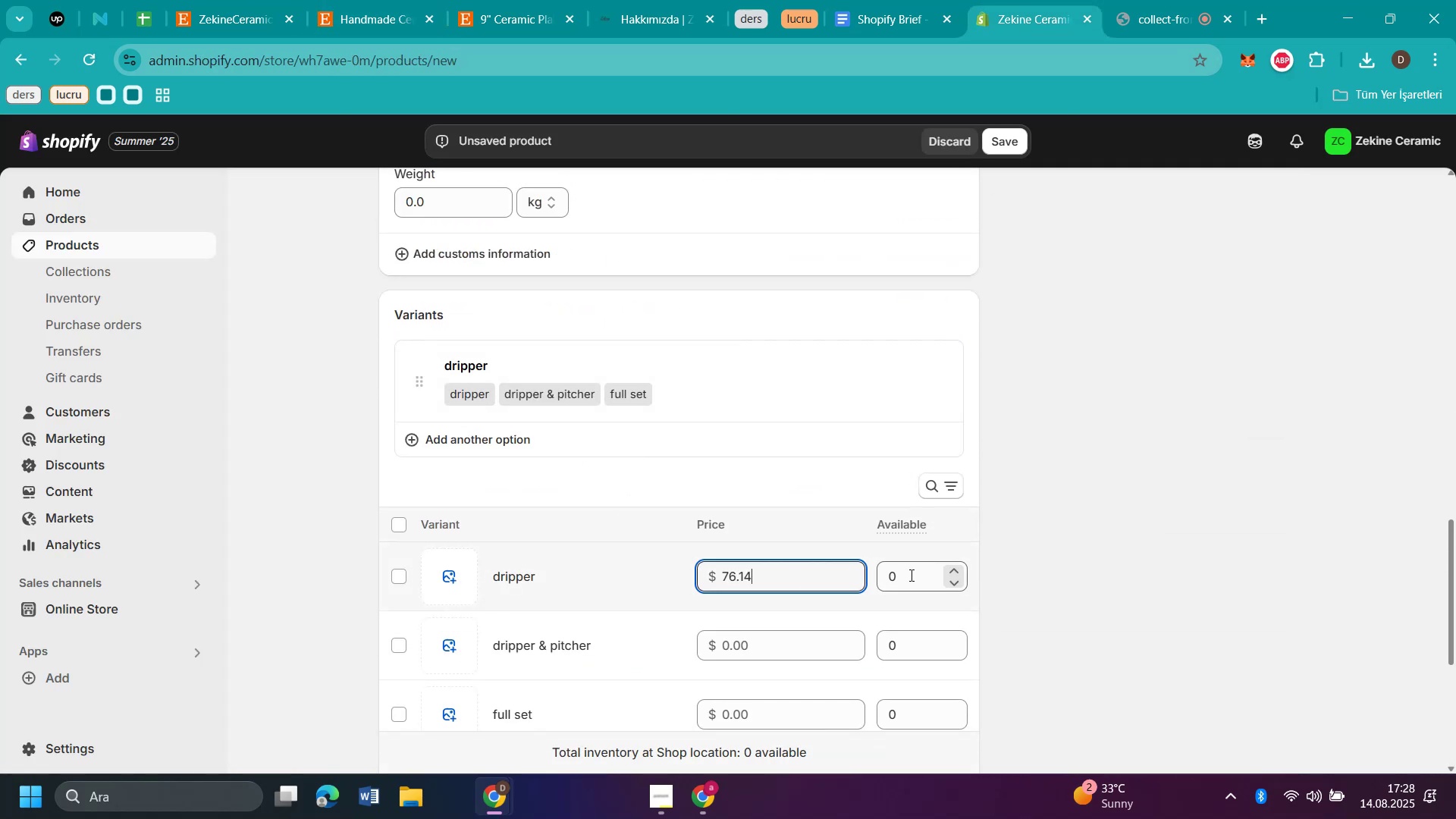 
left_click([892, 580])
 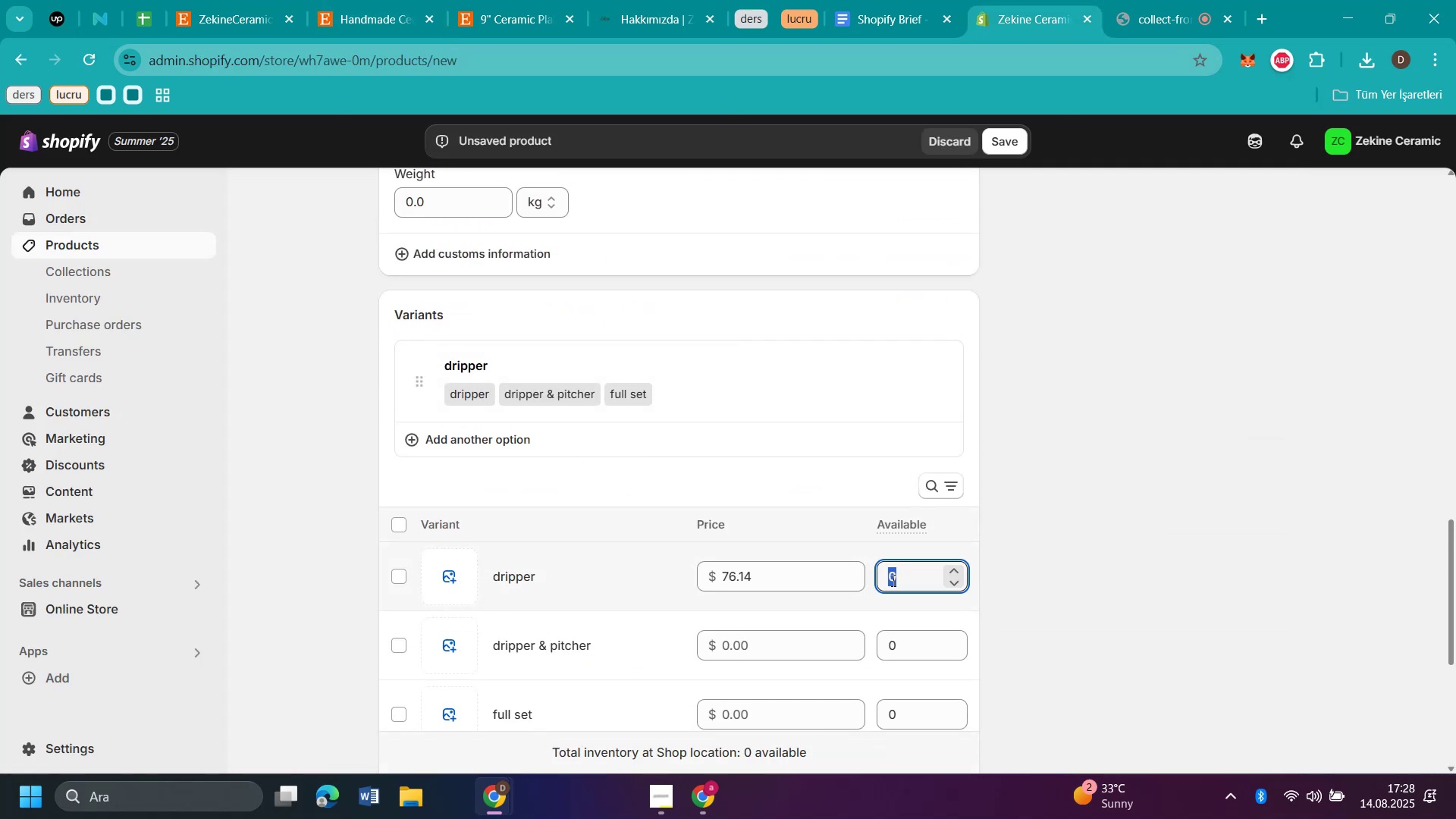 
type(50)
 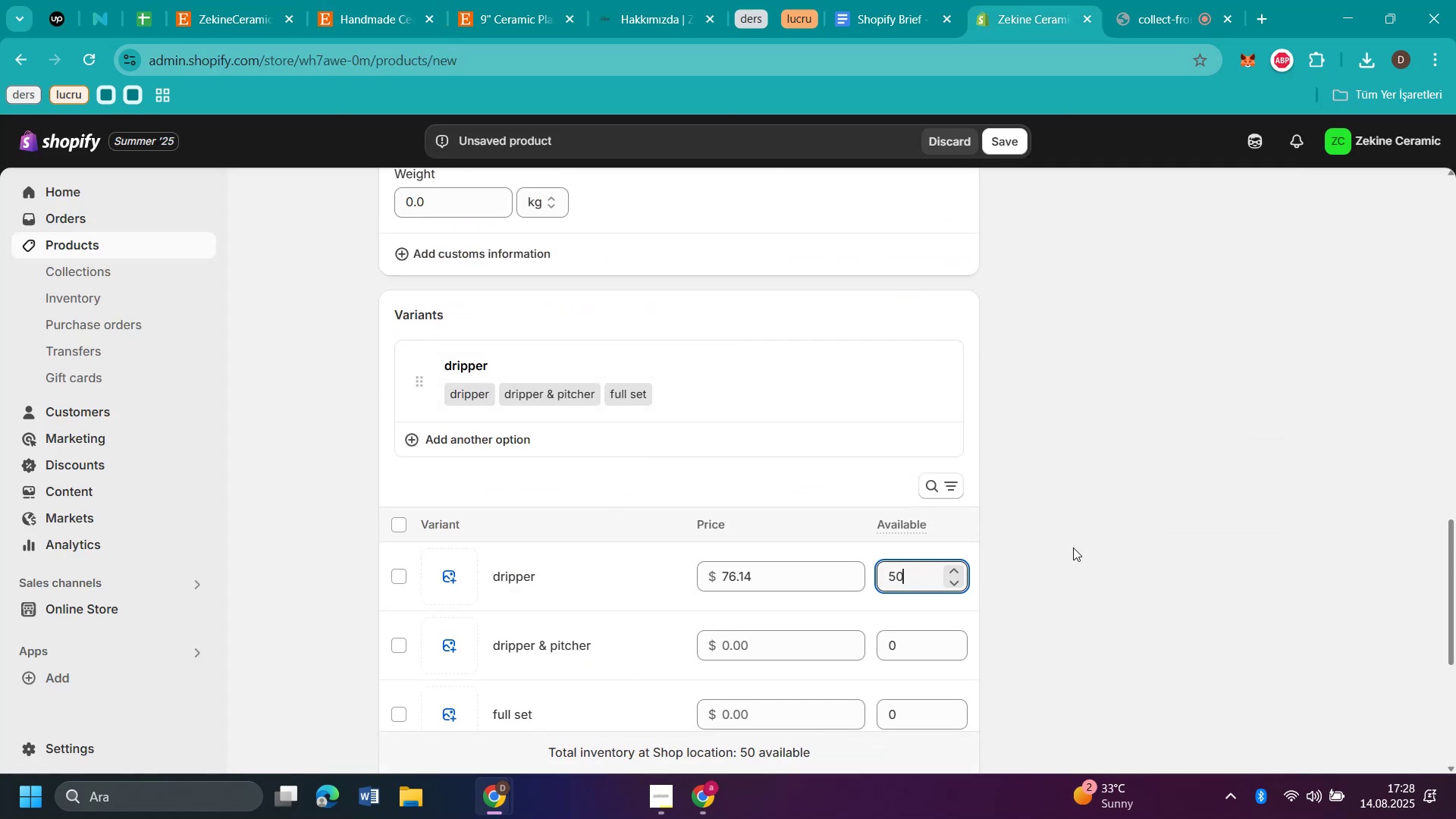 
left_click([1078, 548])
 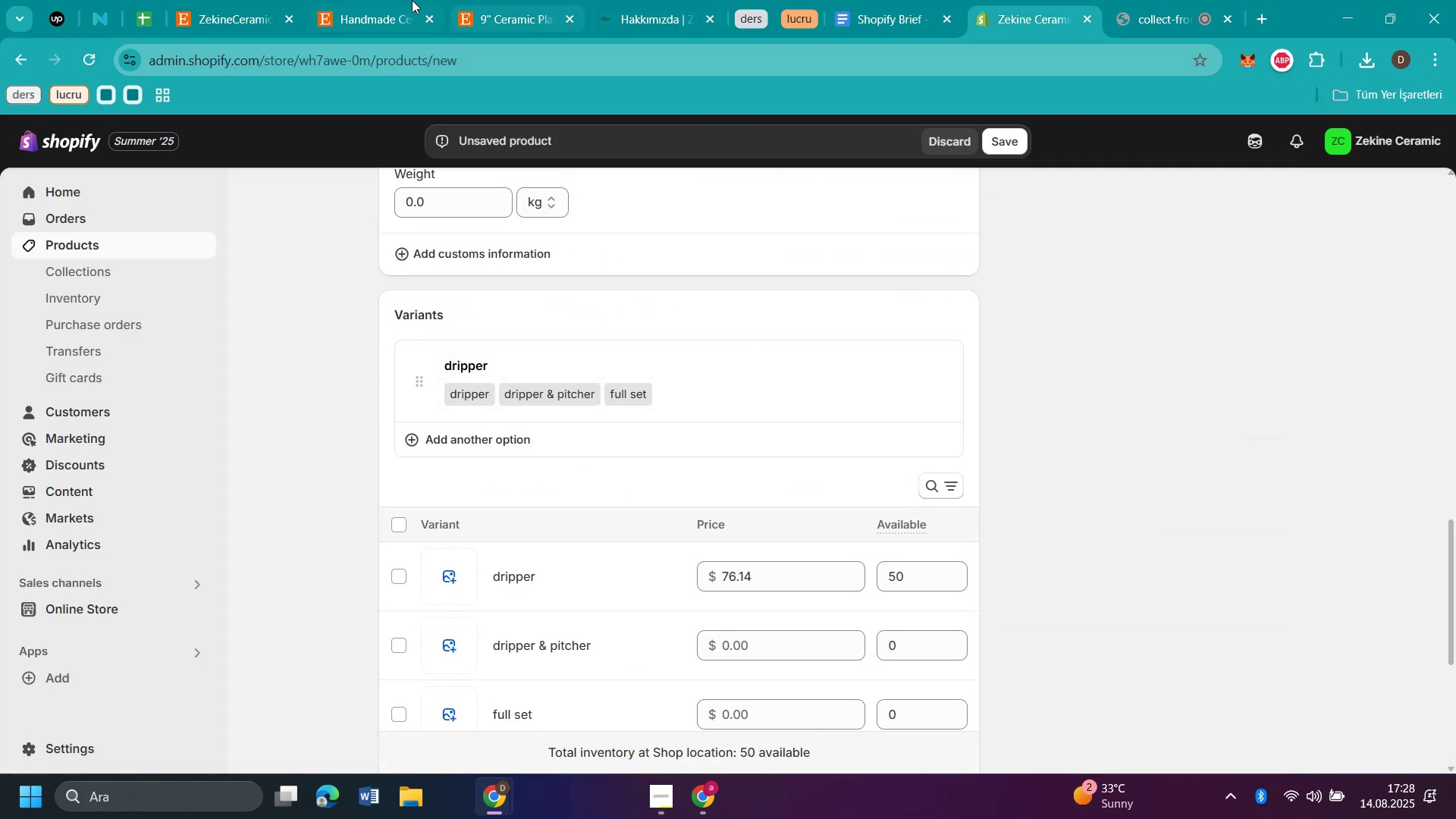 
left_click([377, 8])
 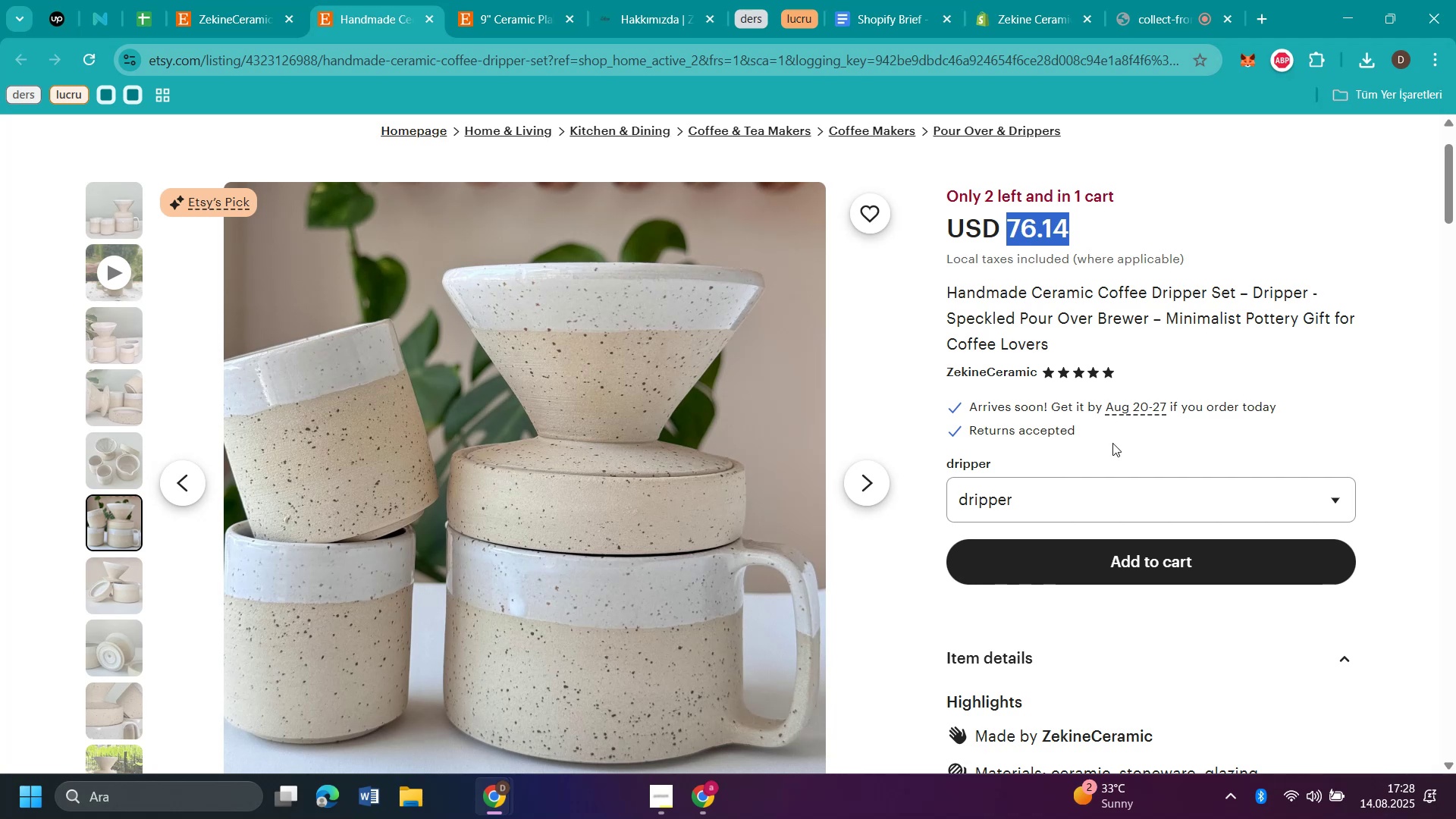 
left_click([1095, 500])
 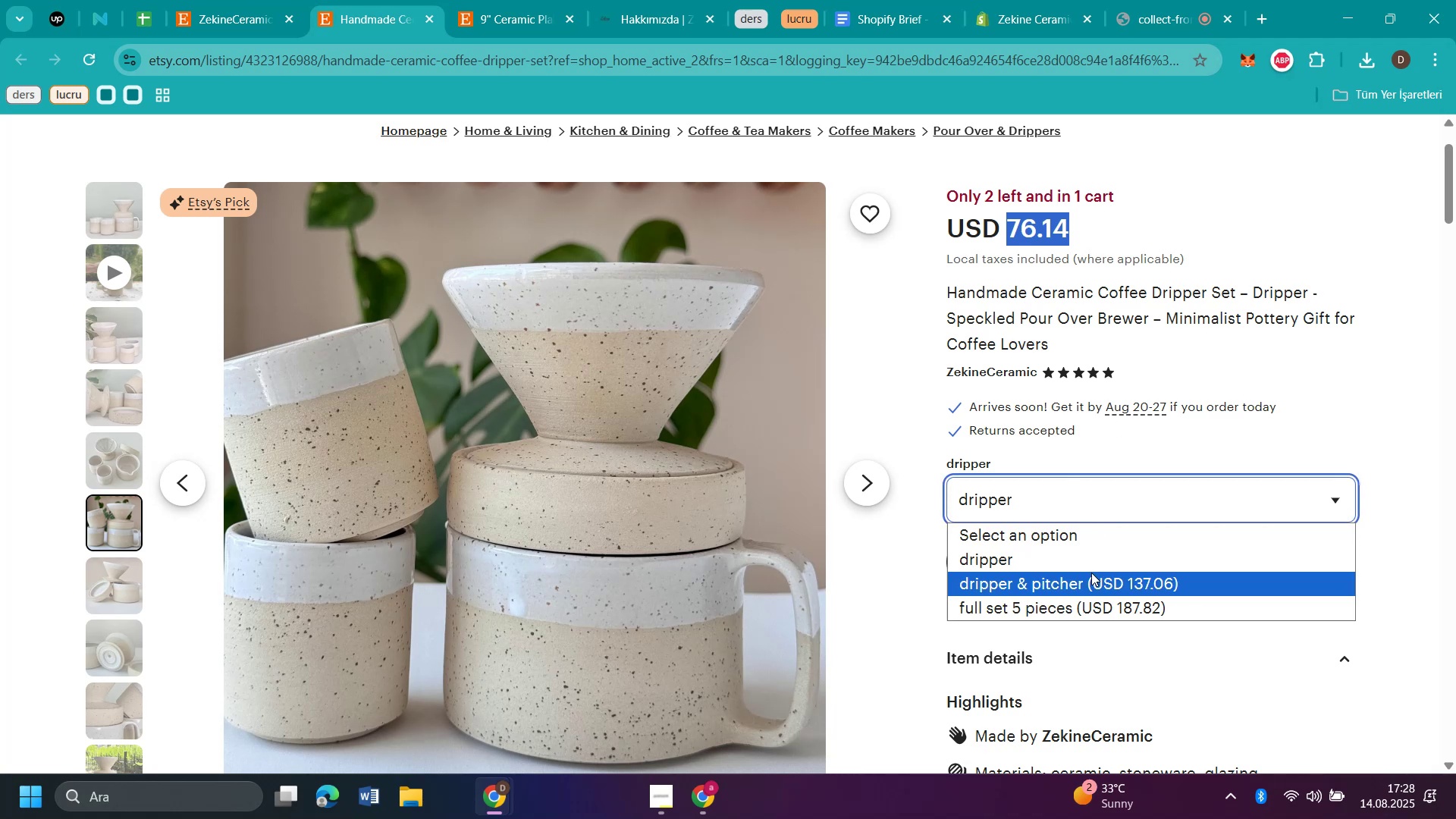 
left_click([1091, 573])
 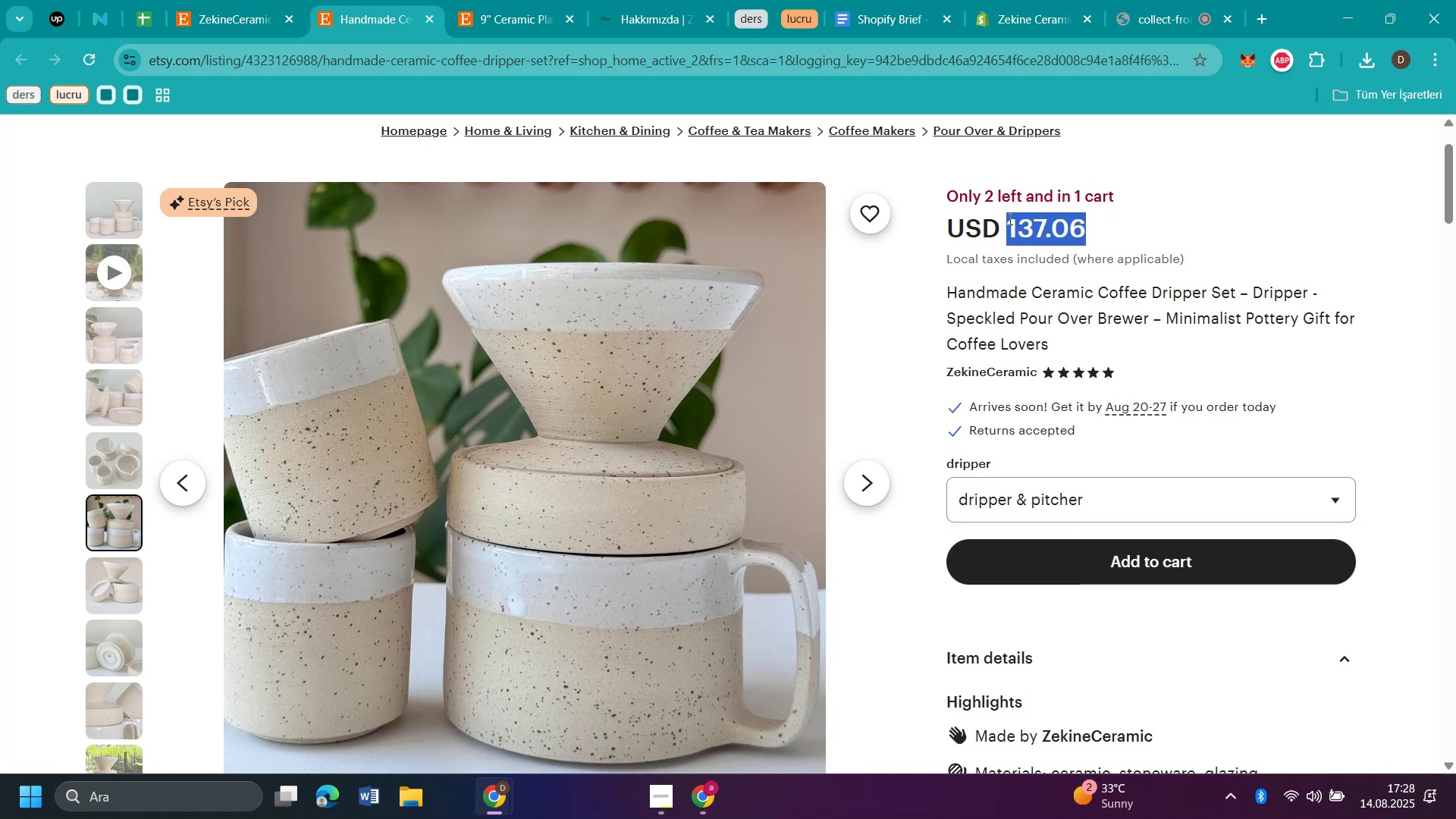 
key(Control+C)
 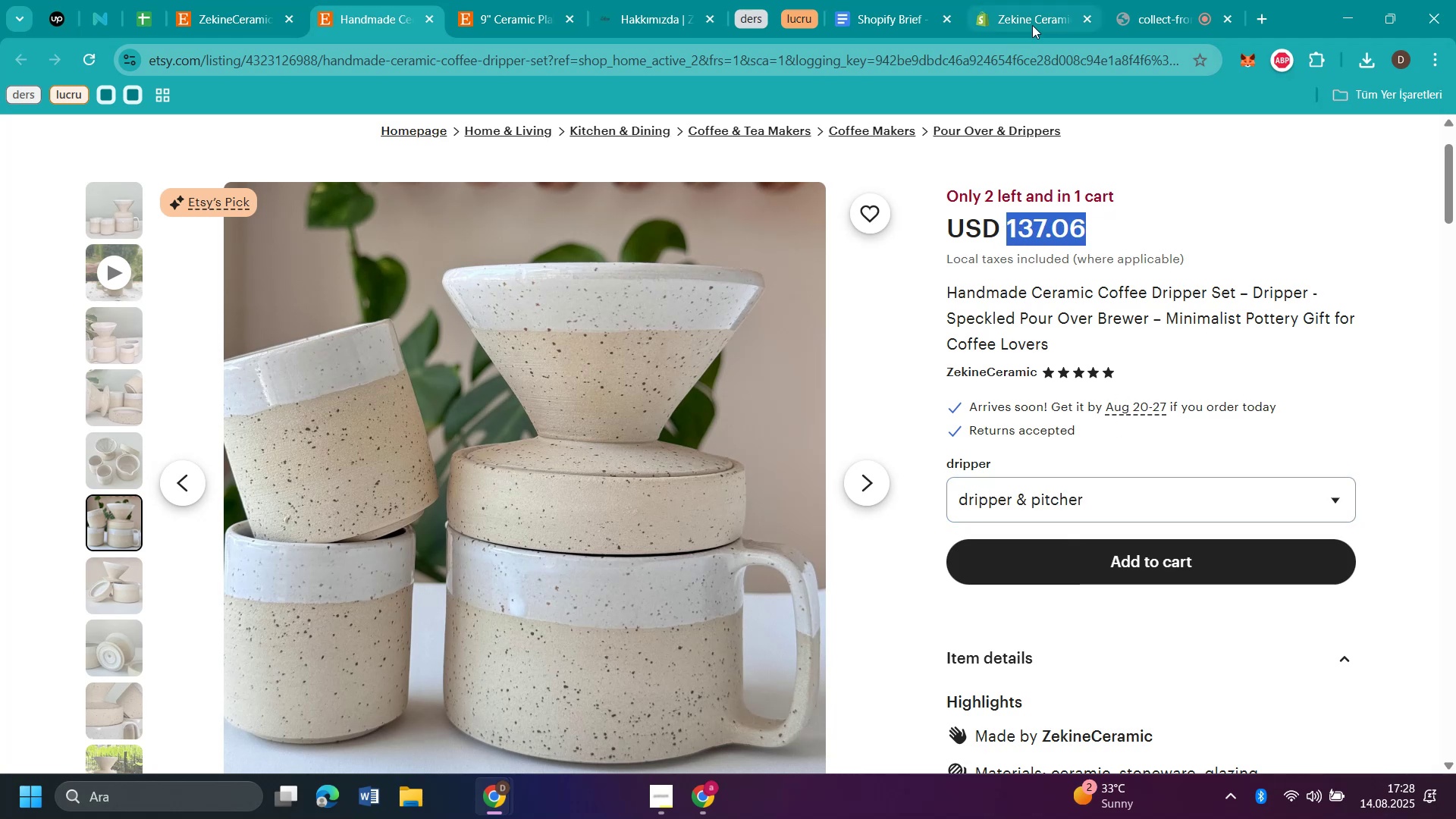 
left_click([1032, 25])
 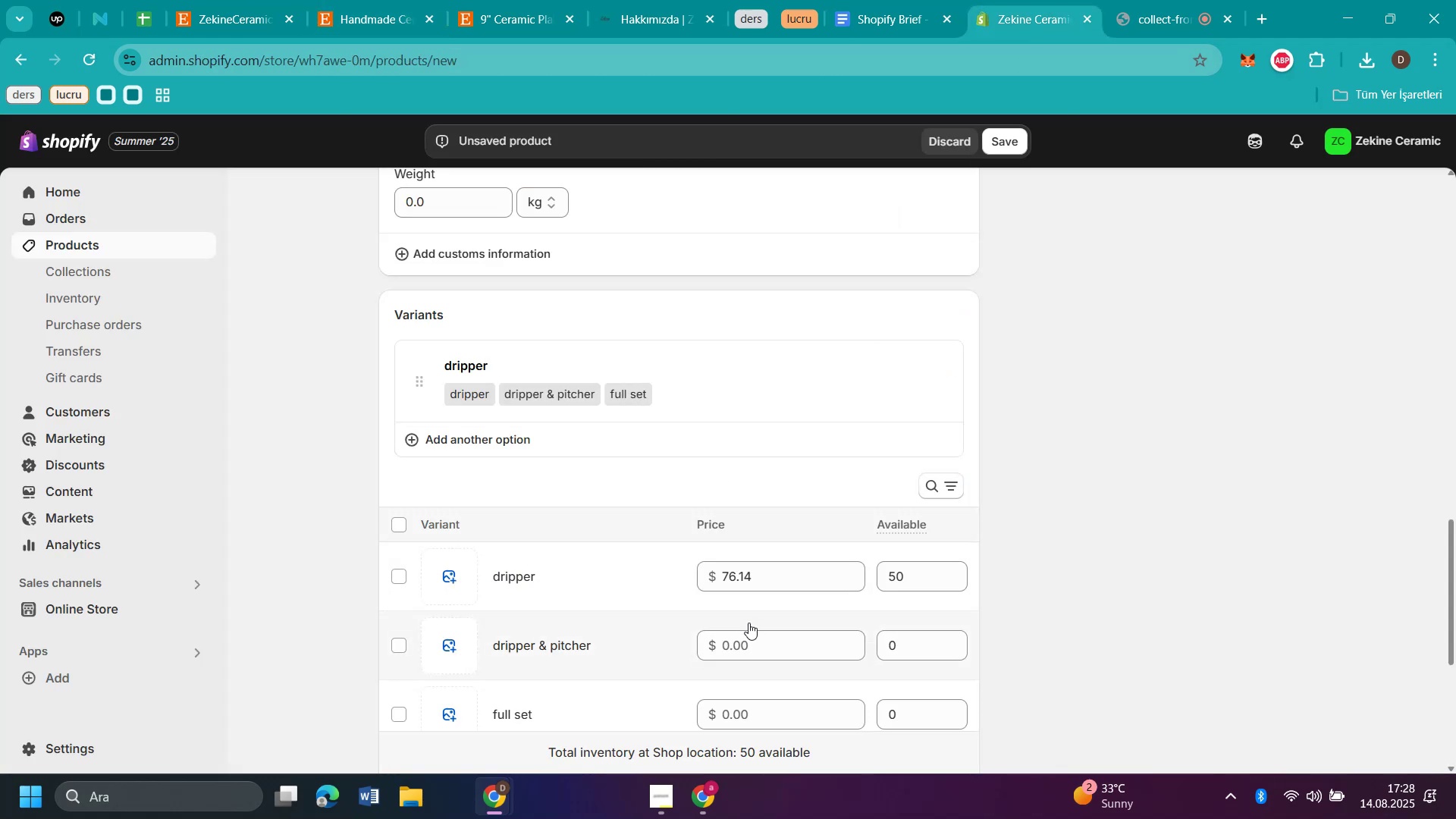 
left_click([755, 644])
 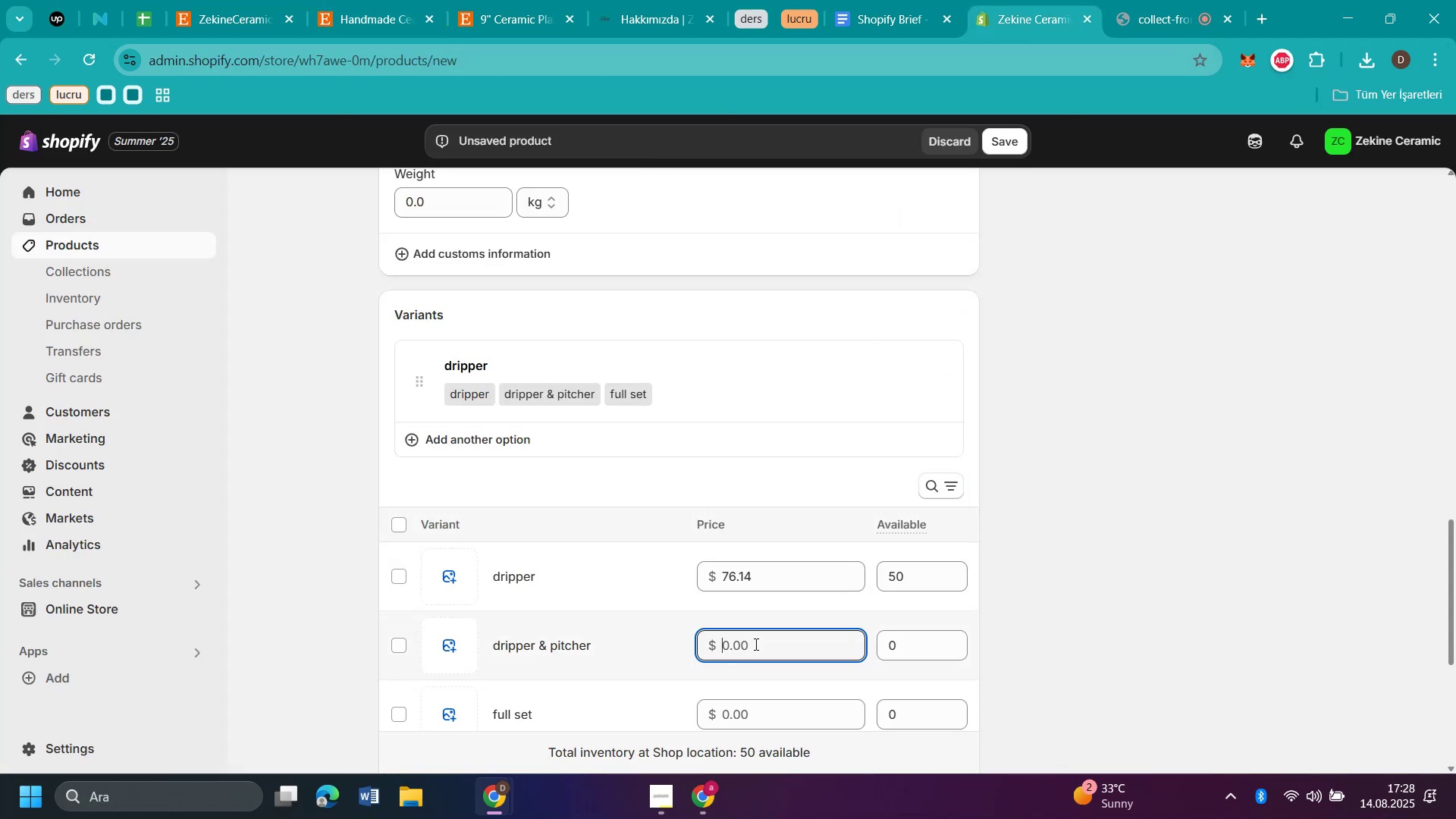 
key(Control+V)
 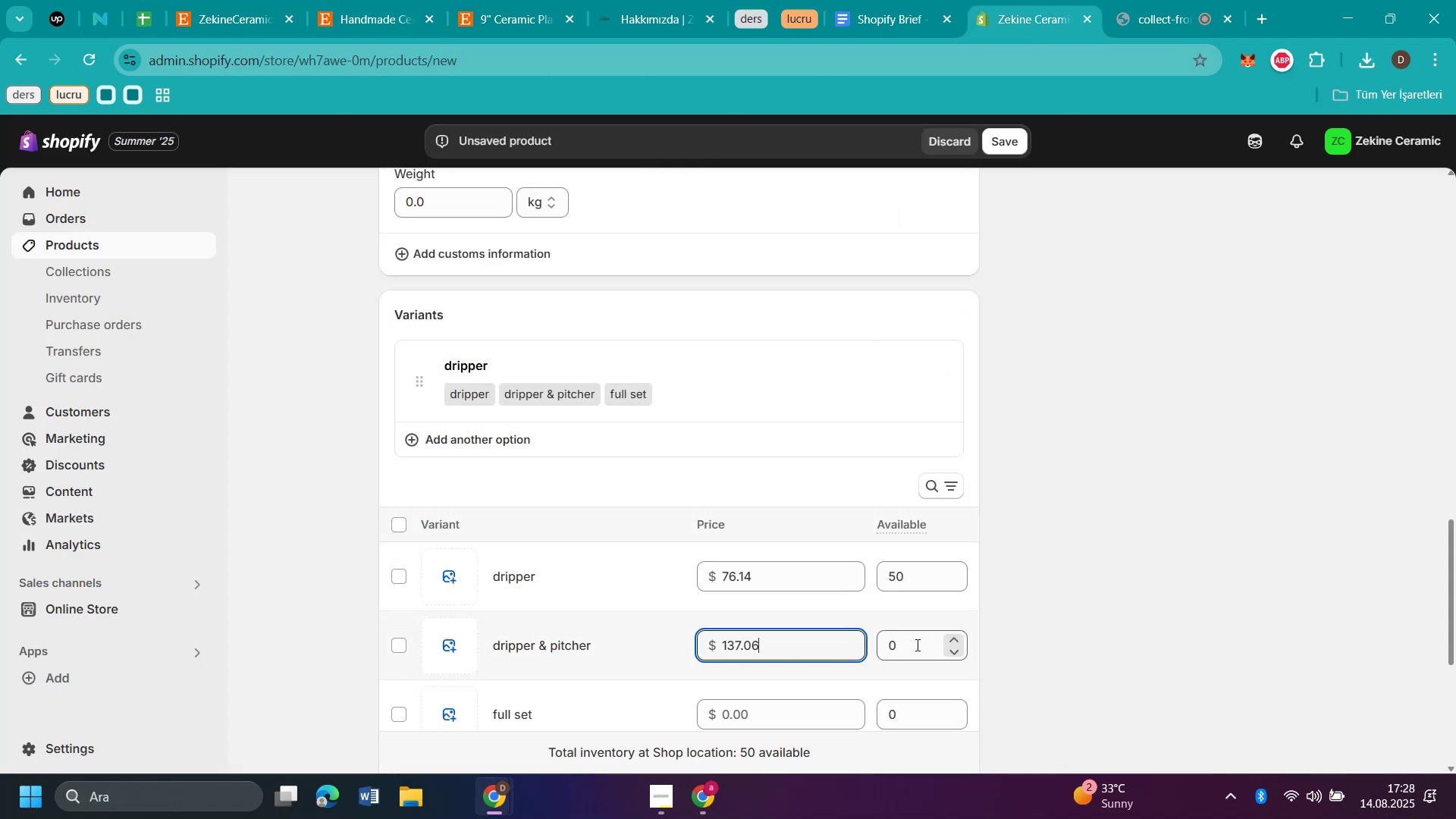 
left_click([924, 645])
 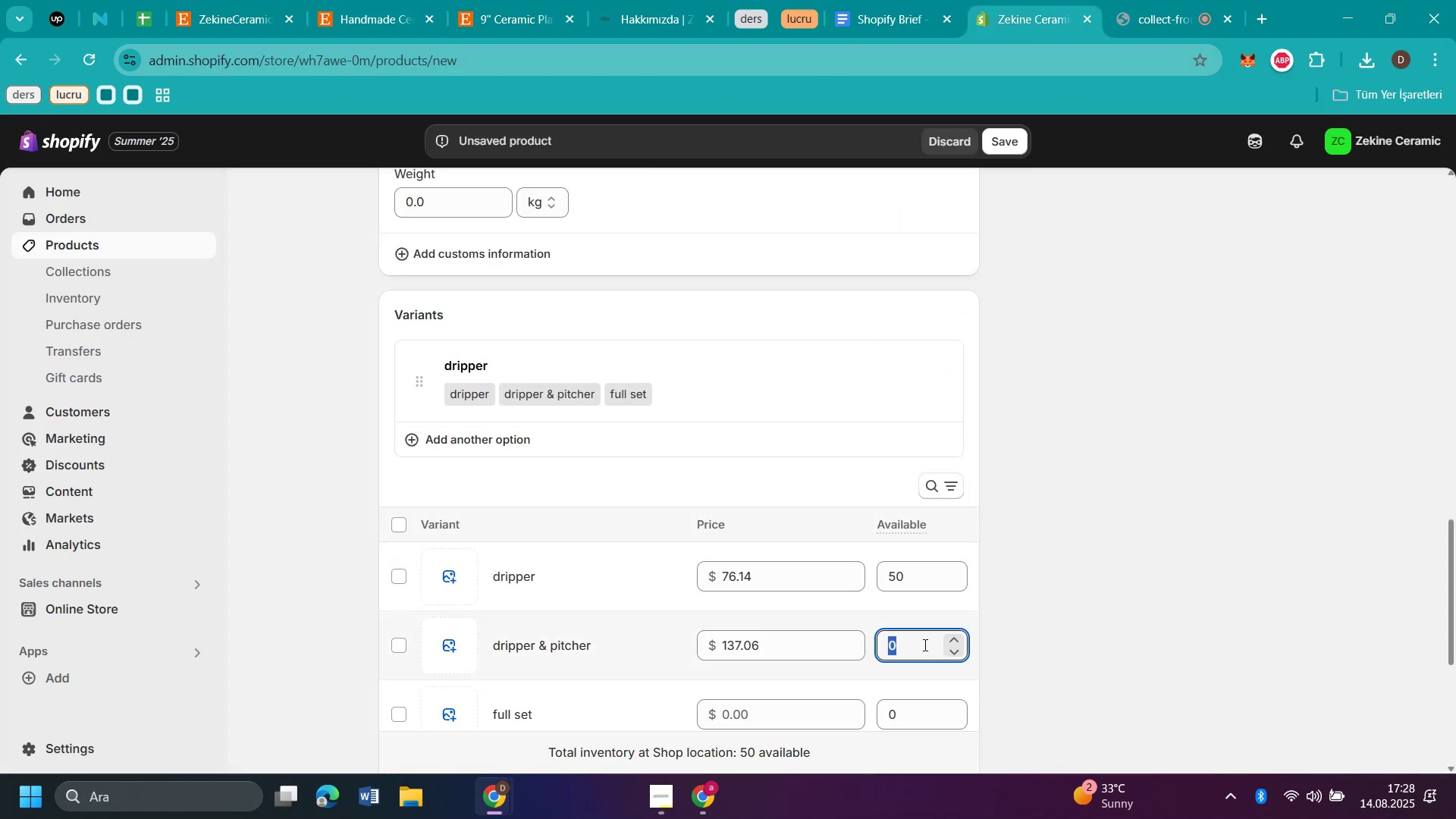 
type(50)
 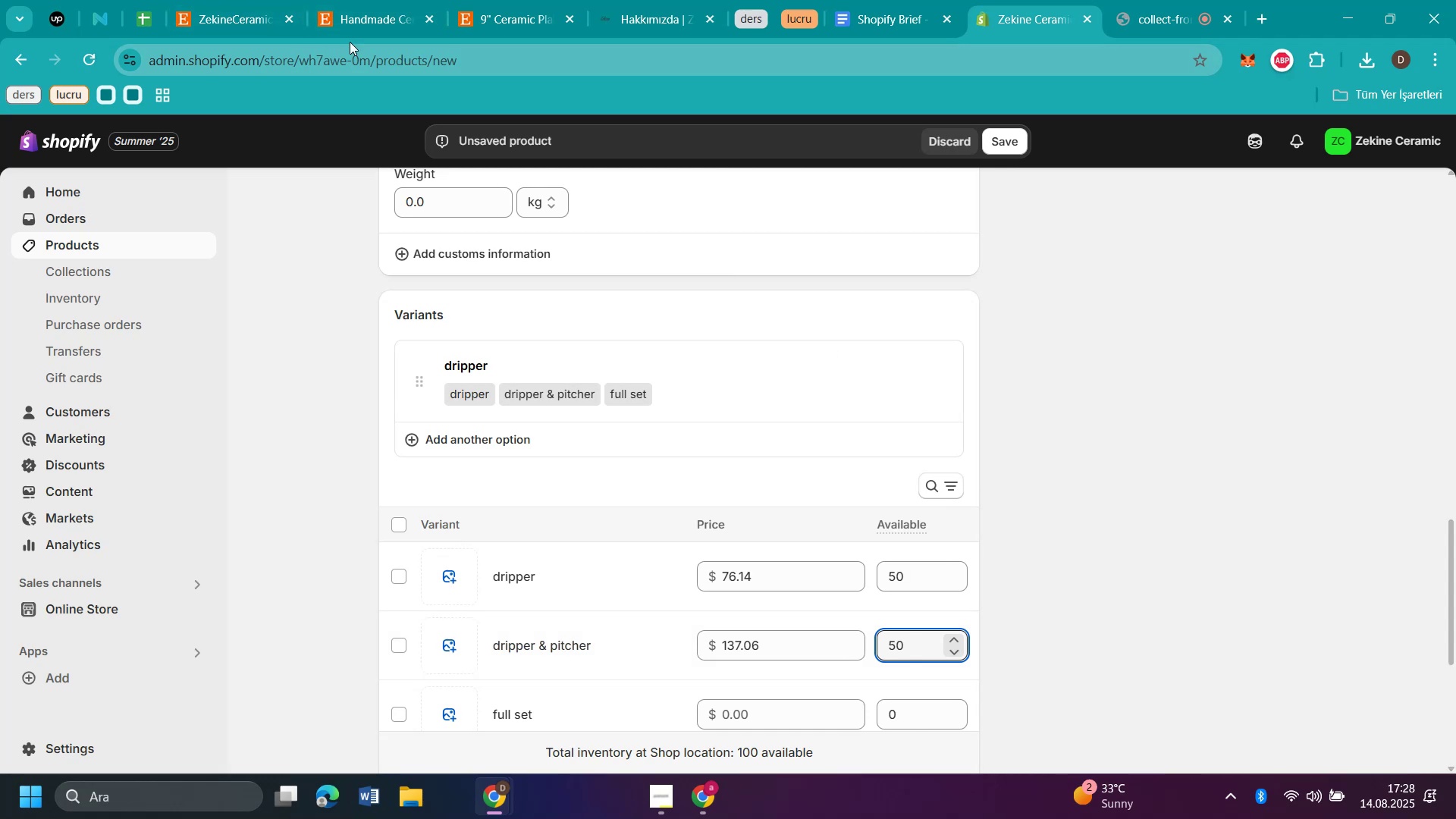 
left_click([353, 27])
 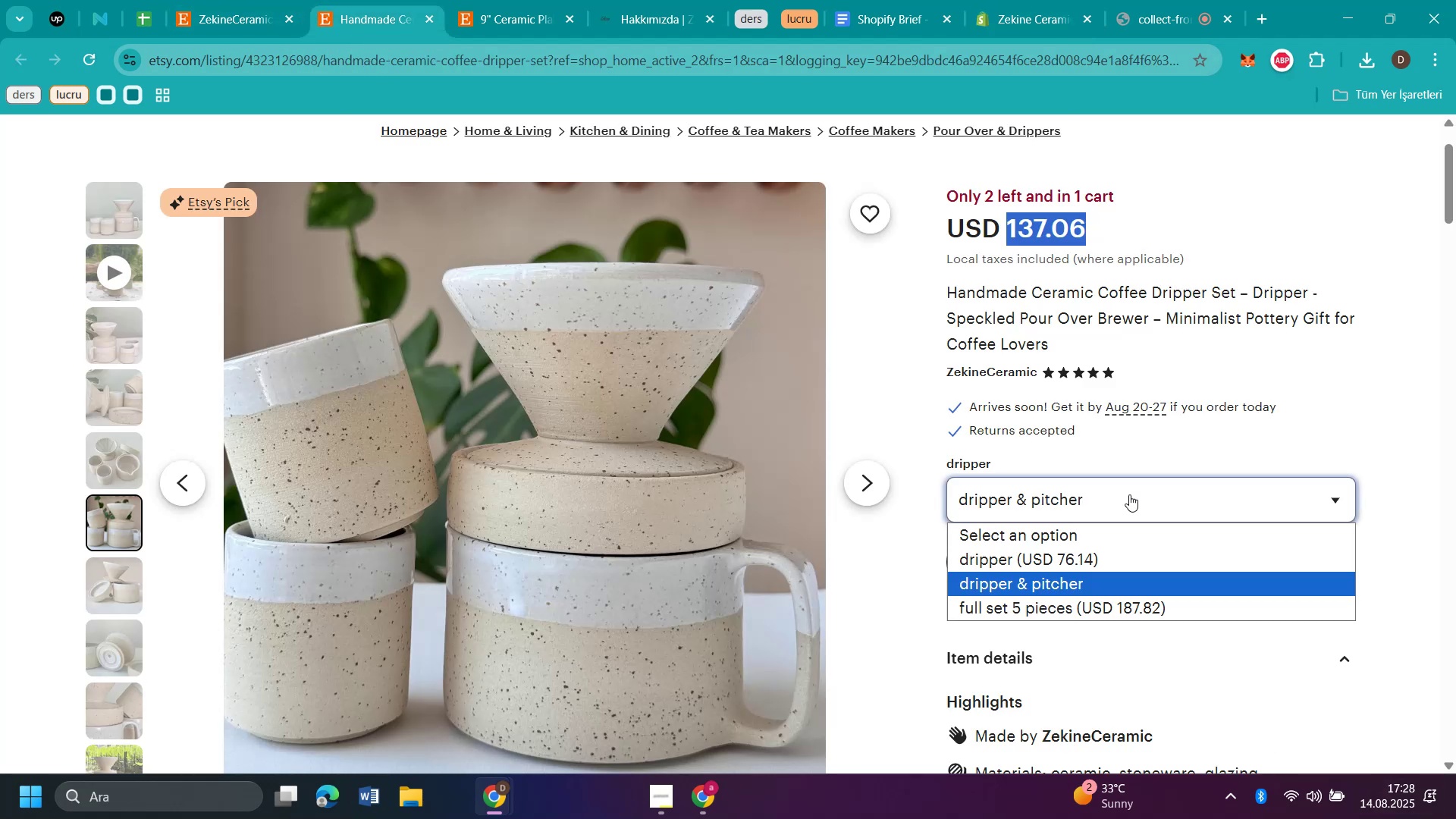 
left_click([1087, 601])
 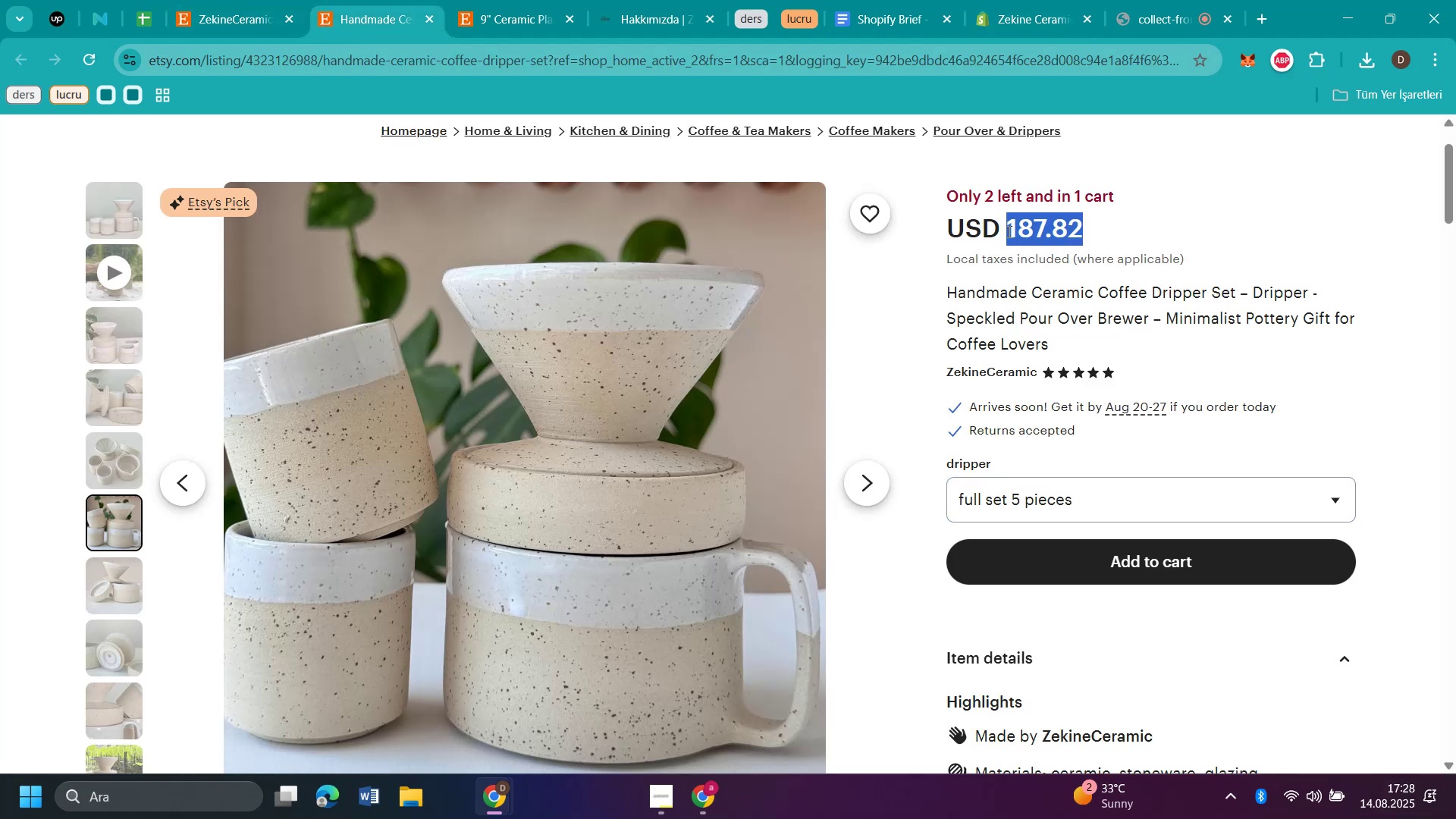 
key(Control+C)
 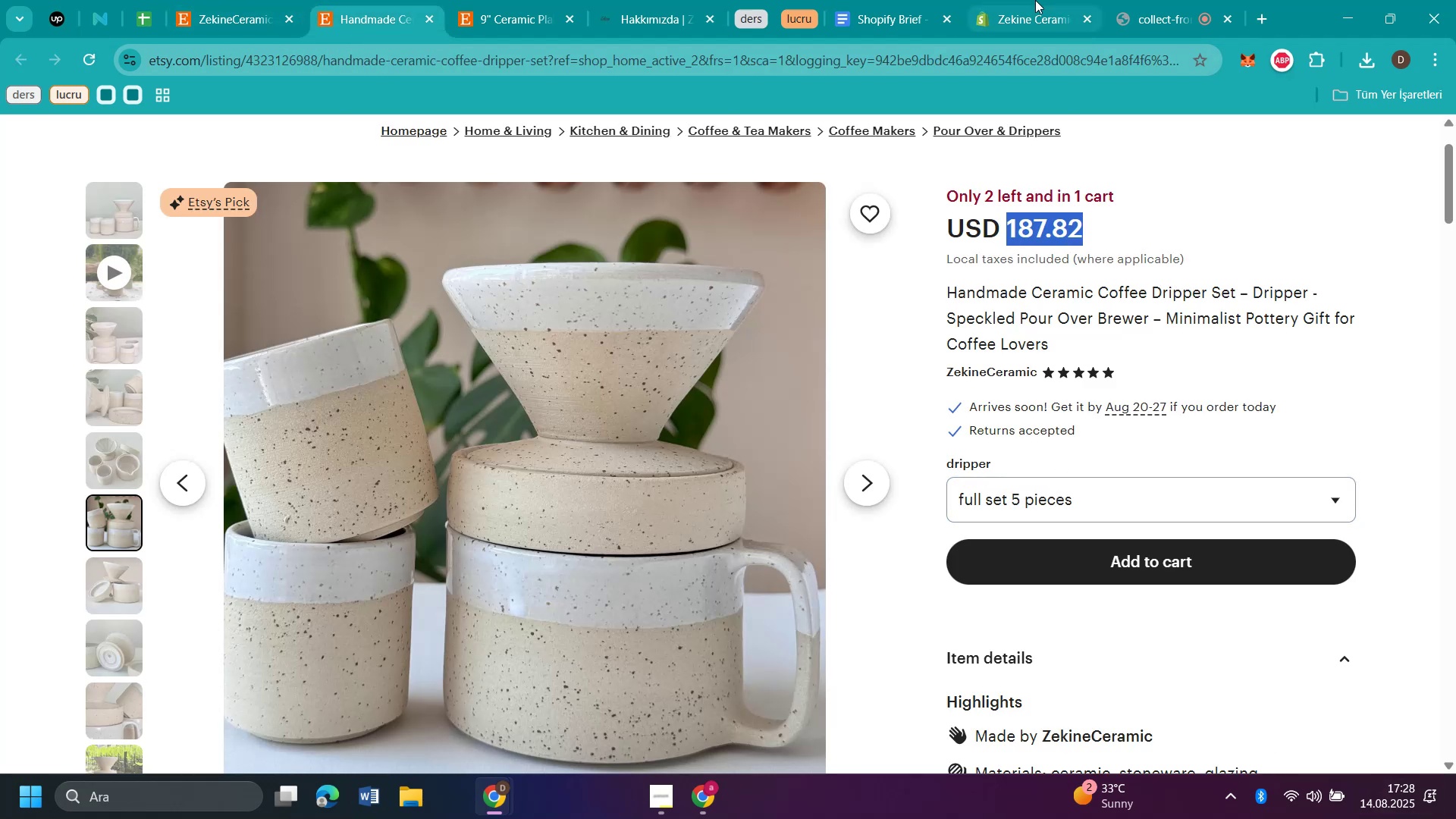 
left_click([1037, 16])
 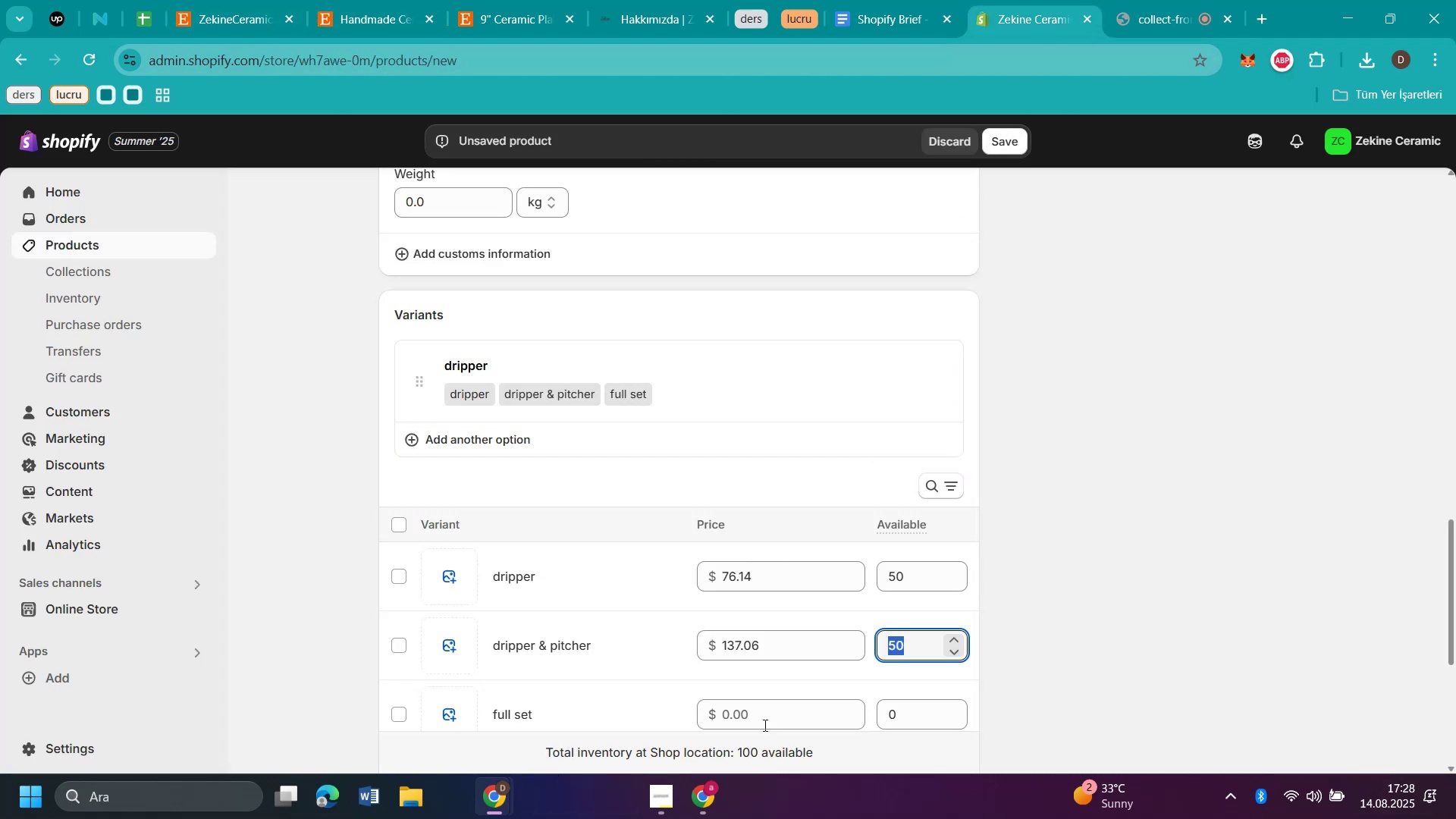 
left_click([763, 712])
 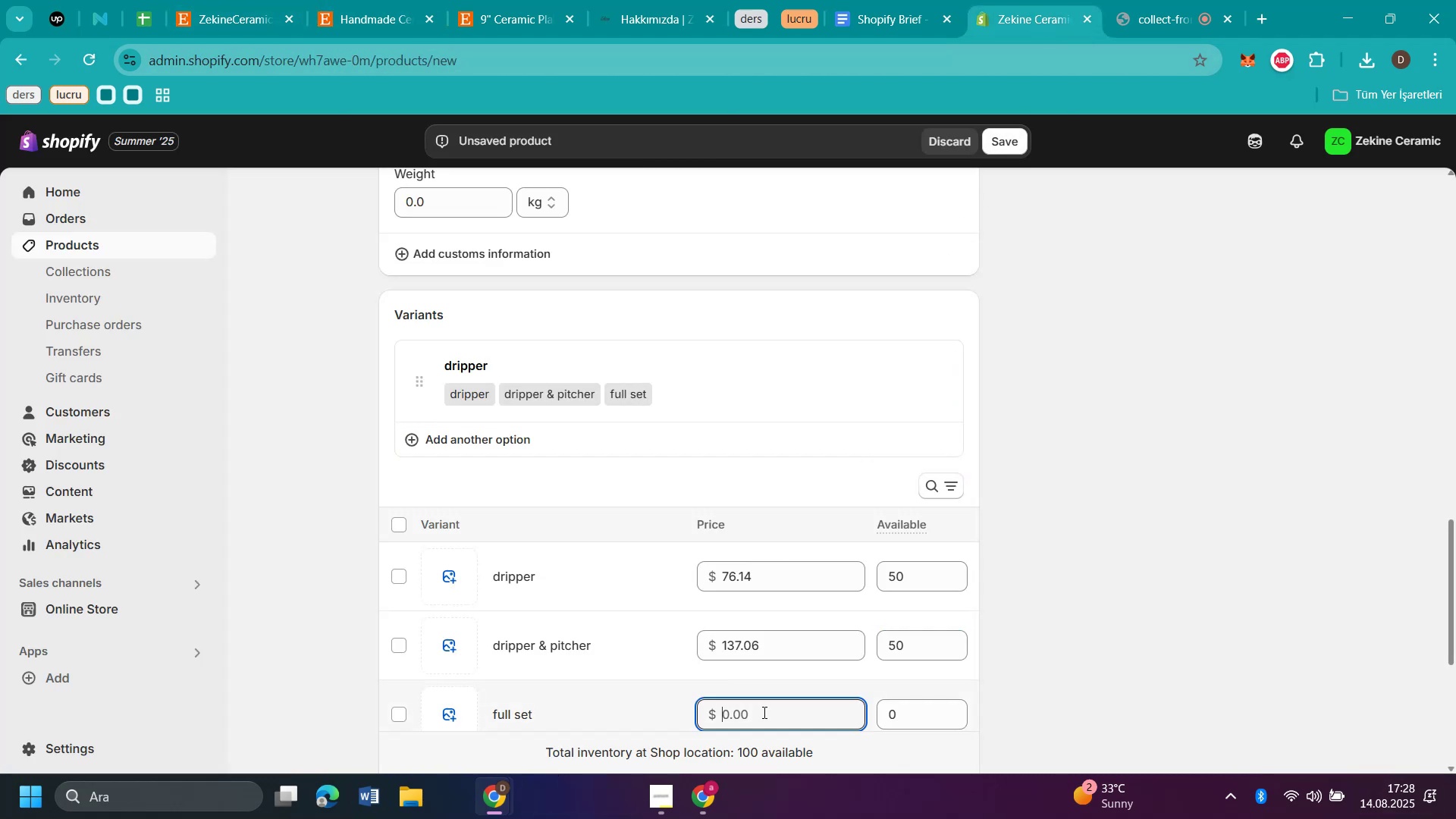 
key(Control+V)
 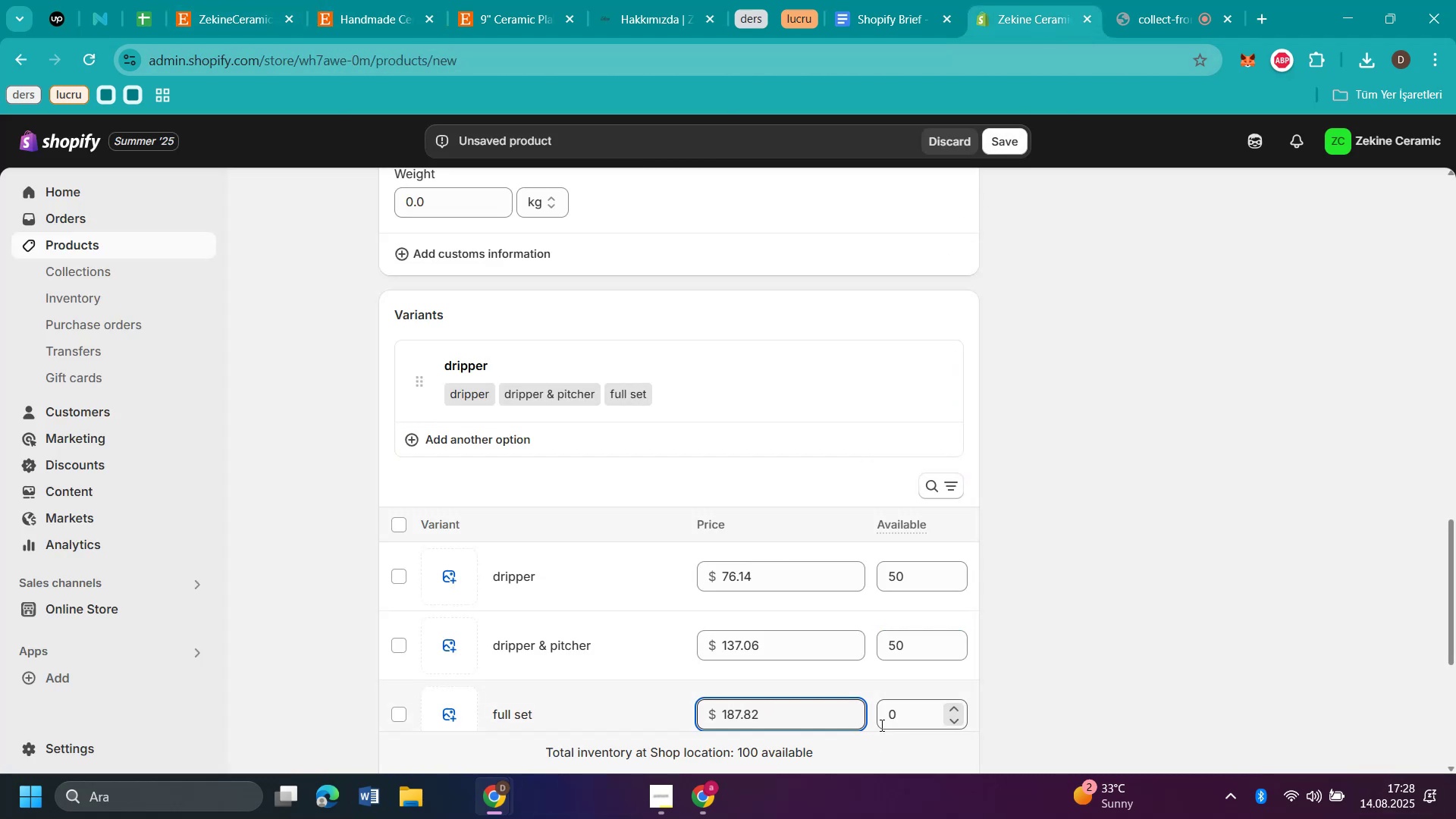 
left_click([890, 714])
 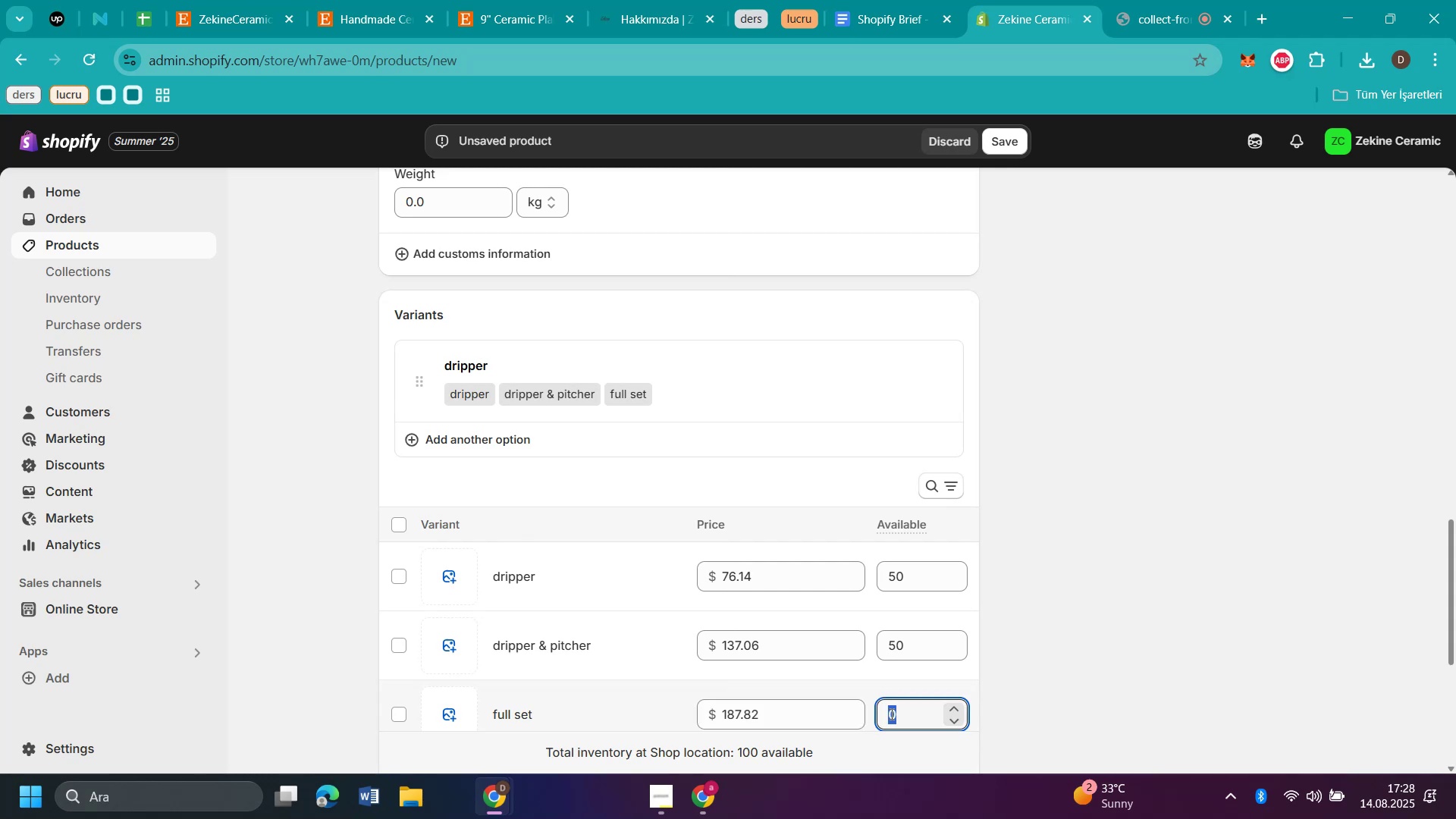 
type(50)
 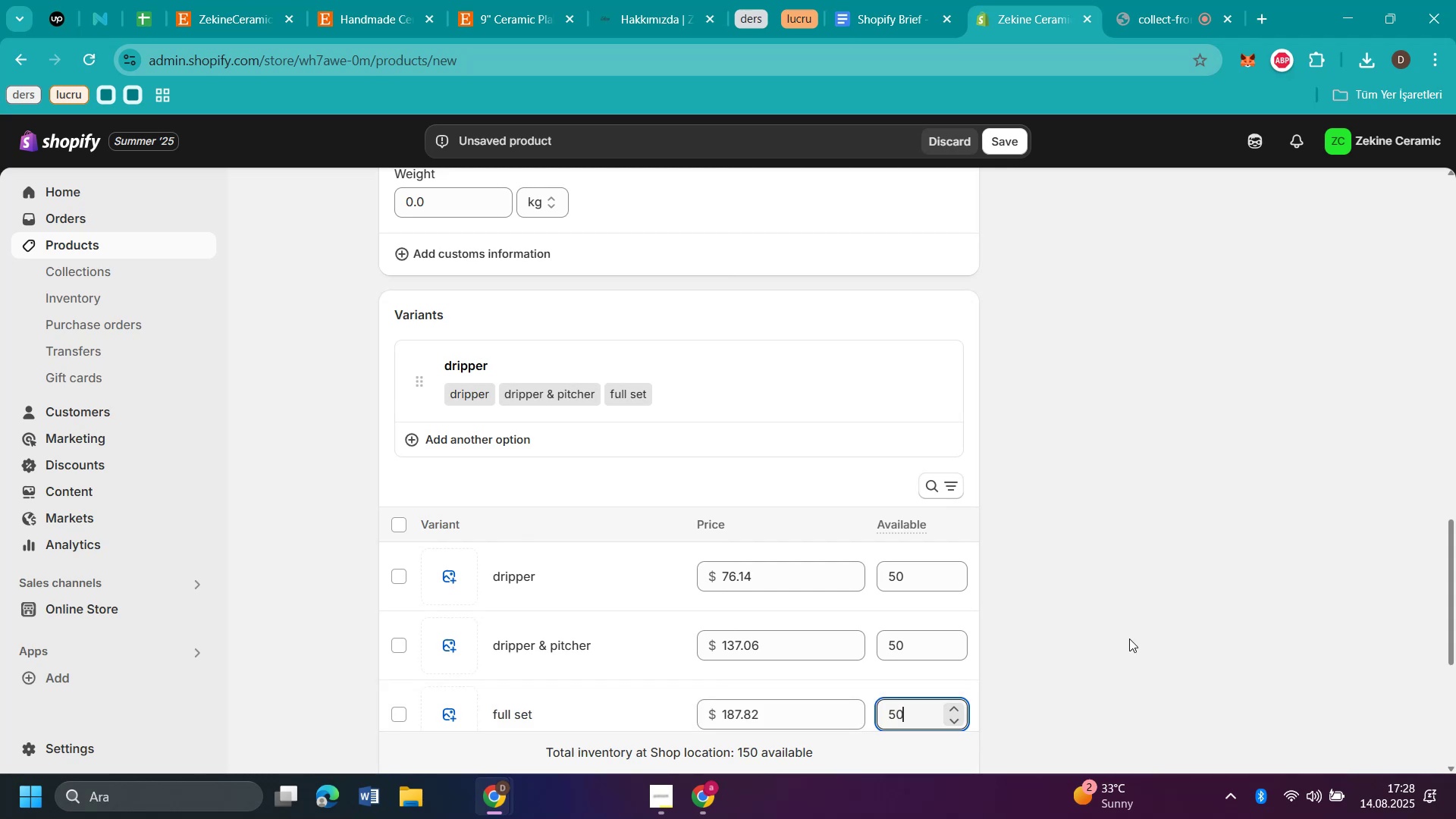 
scroll: coordinate [1040, 366], scroll_direction: up, amount: 17.0
 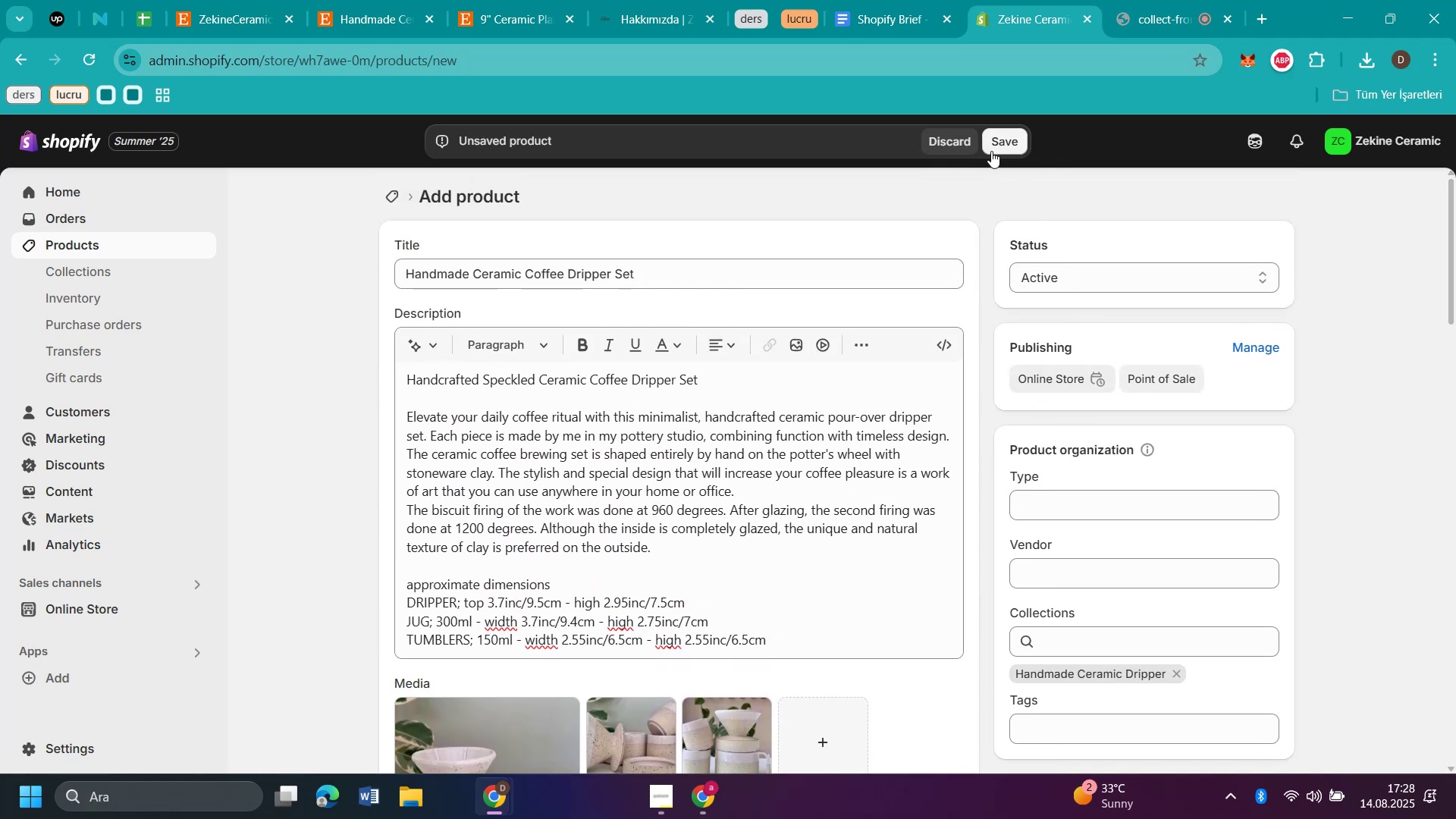 
left_click([1002, 143])
 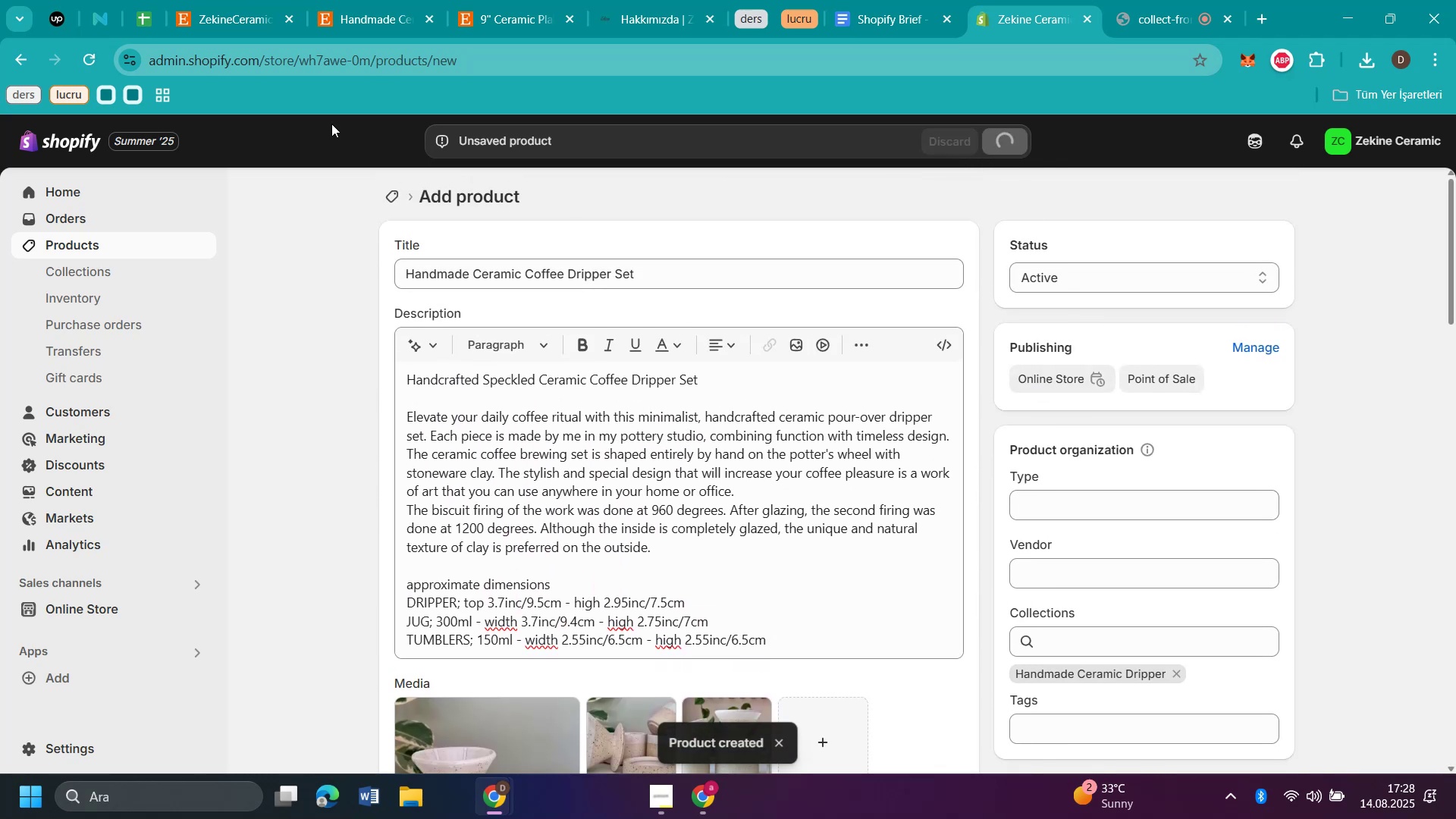 
left_click([370, 14])
 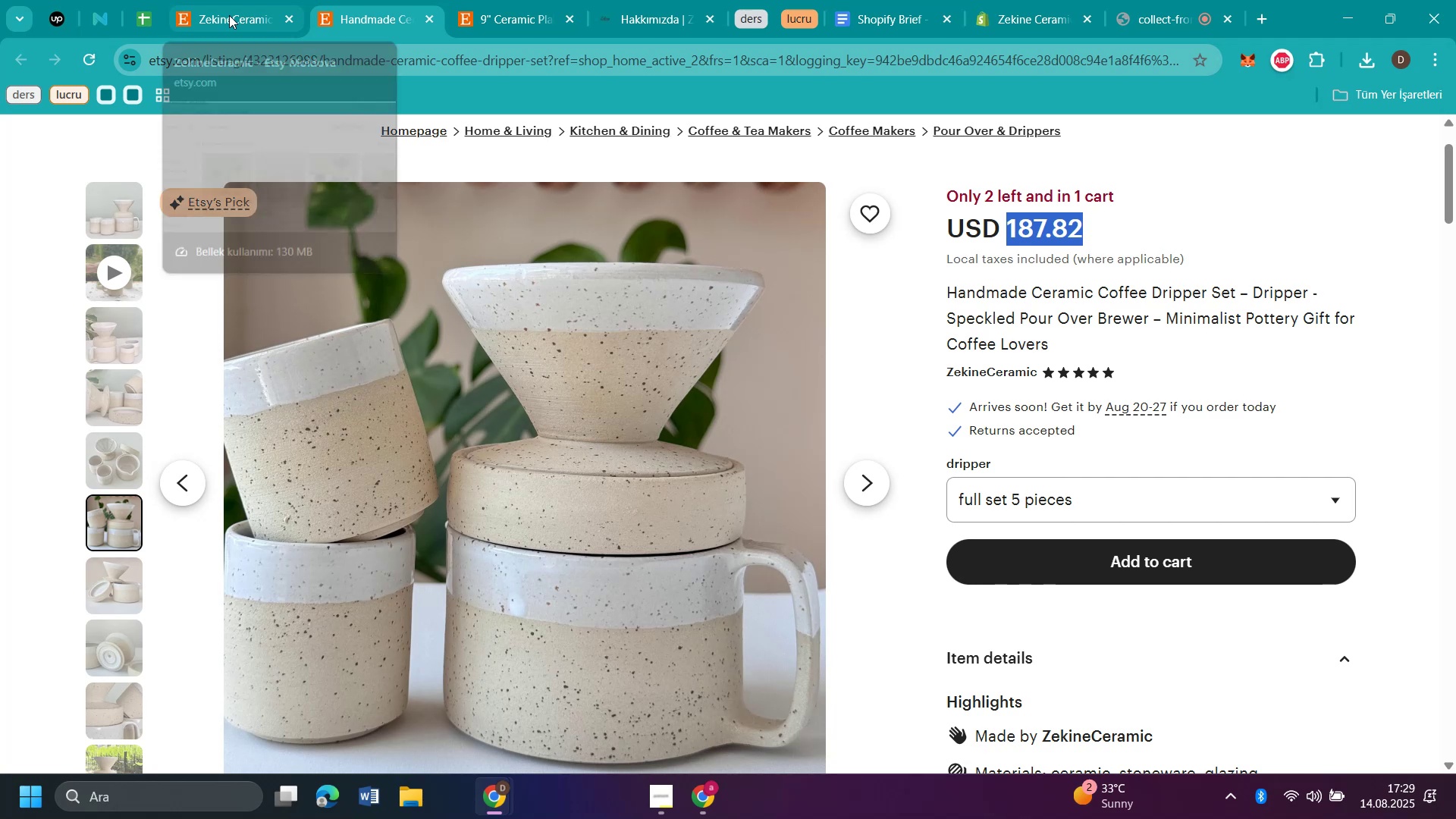 
left_click([229, 15])
 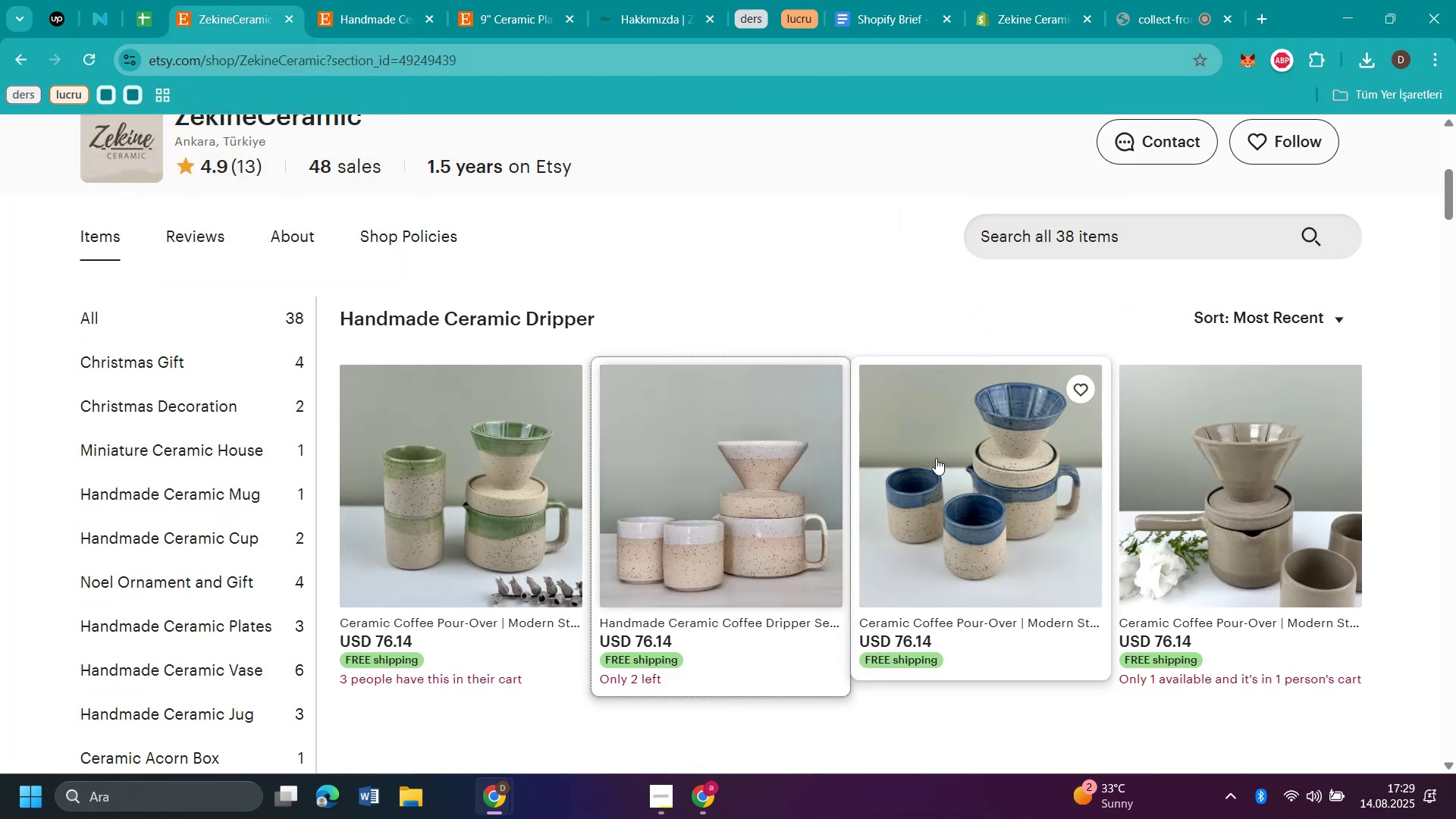 
left_click([989, 505])
 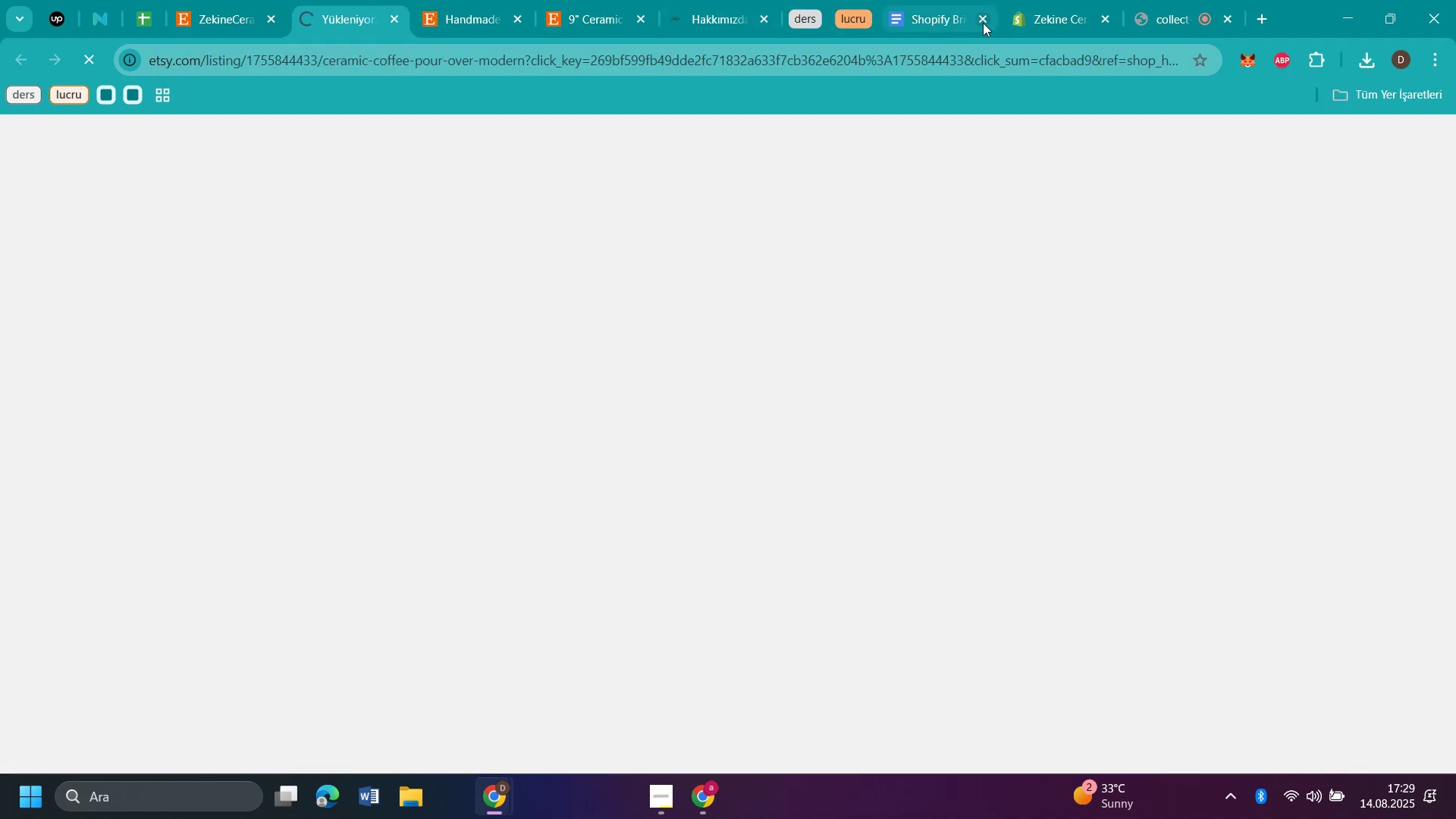 
left_click([1029, 20])
 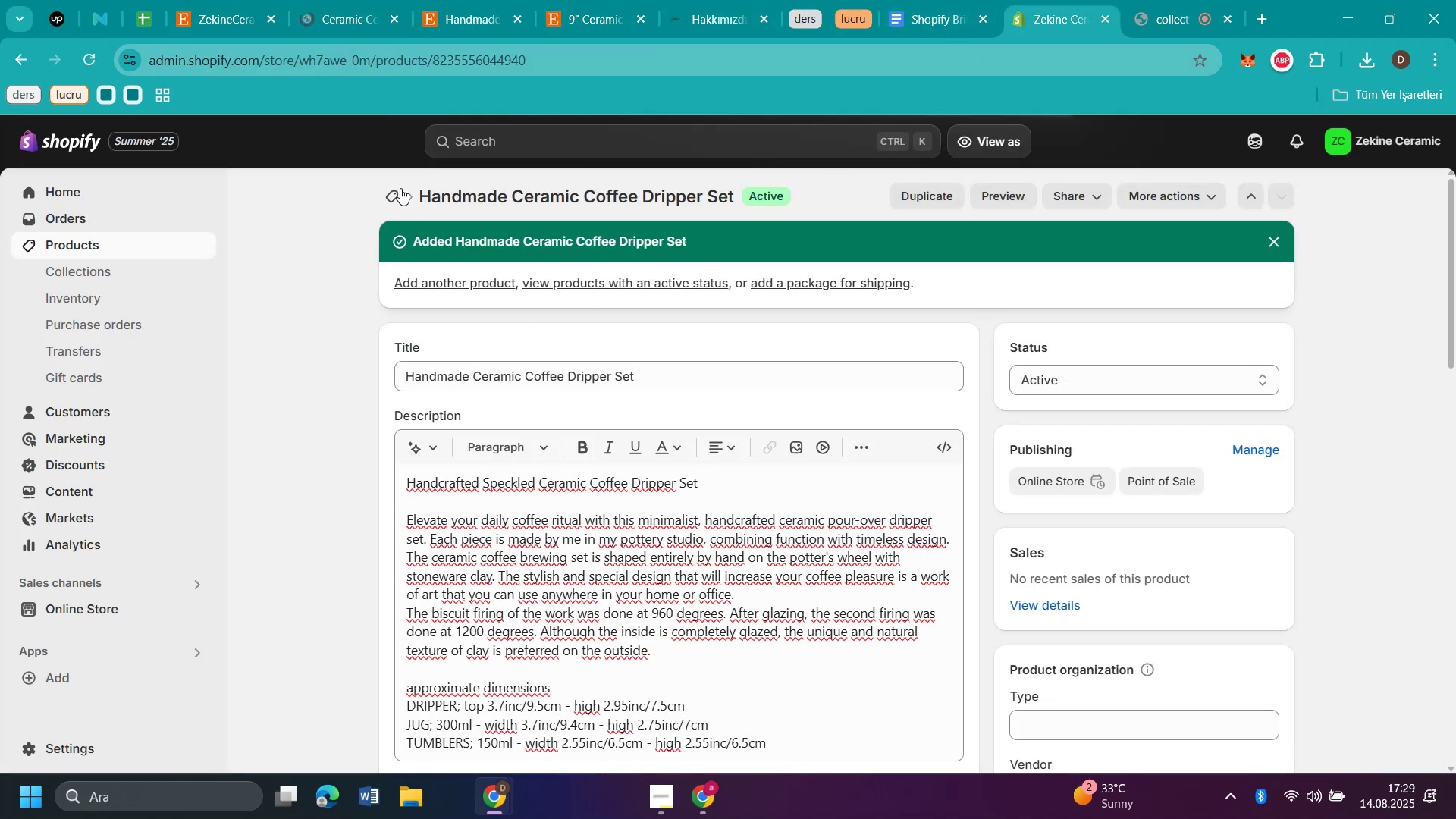 
left_click([400, 188])
 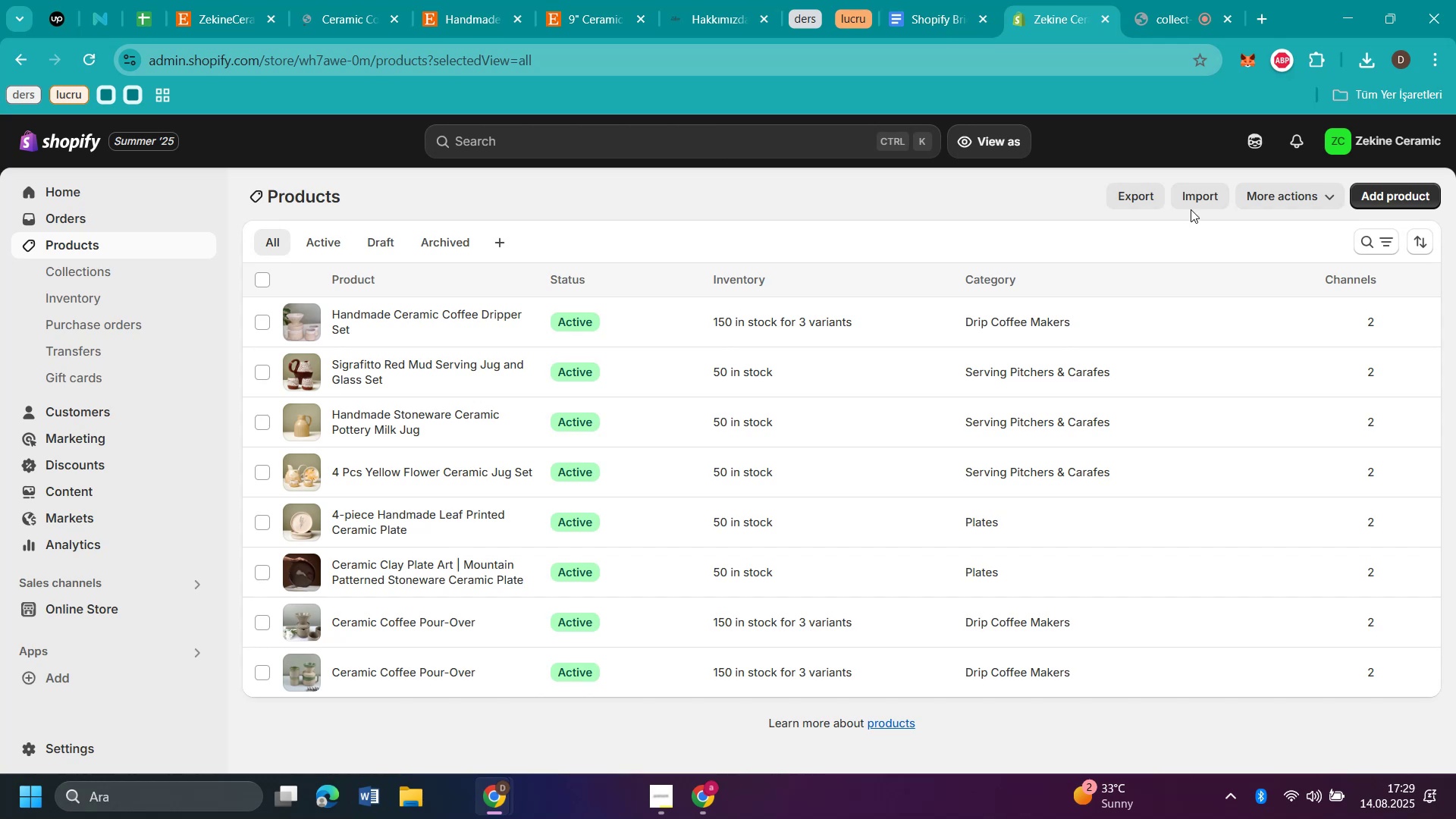 
wait(7.42)
 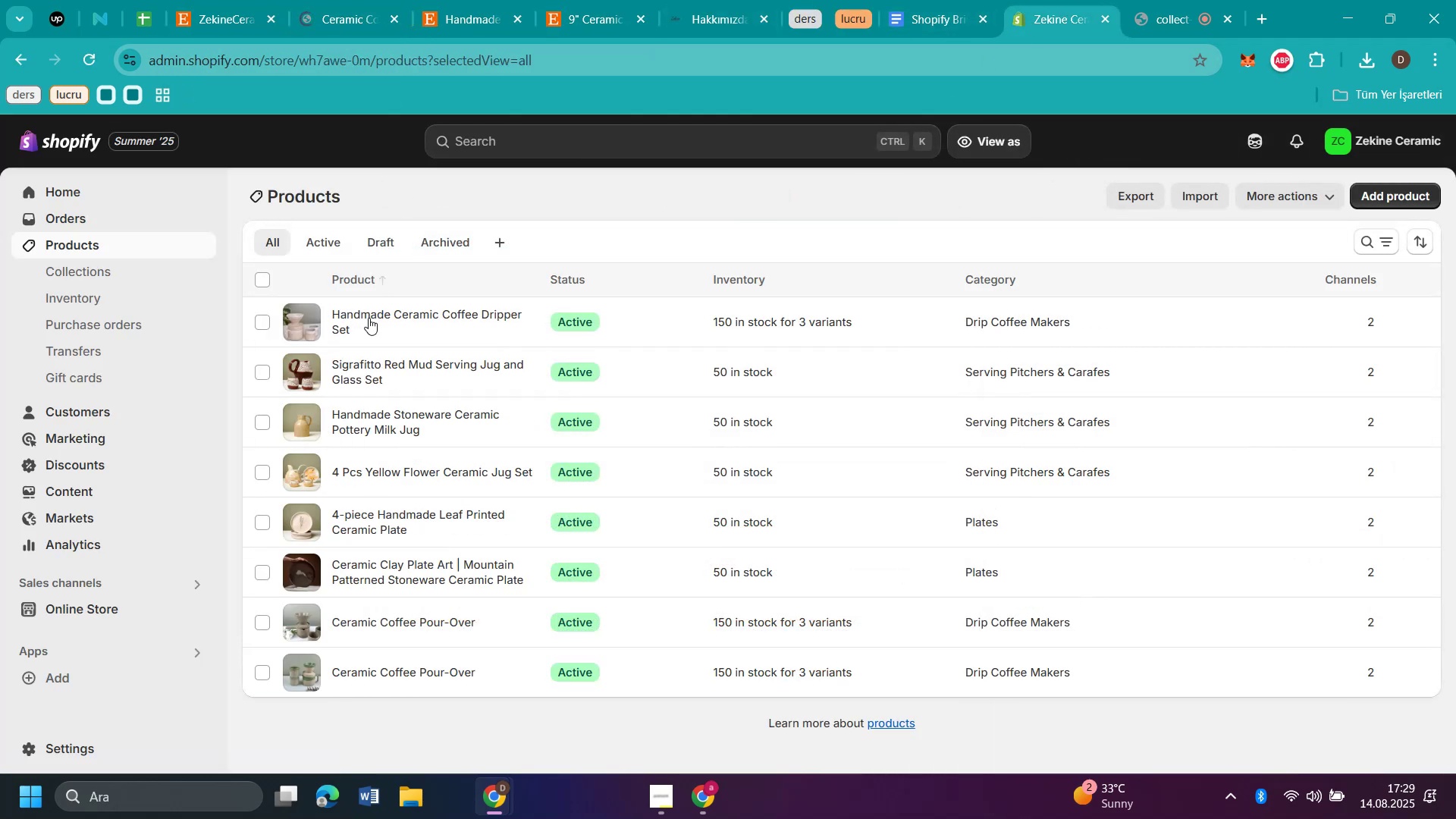 
left_click([1396, 204])
 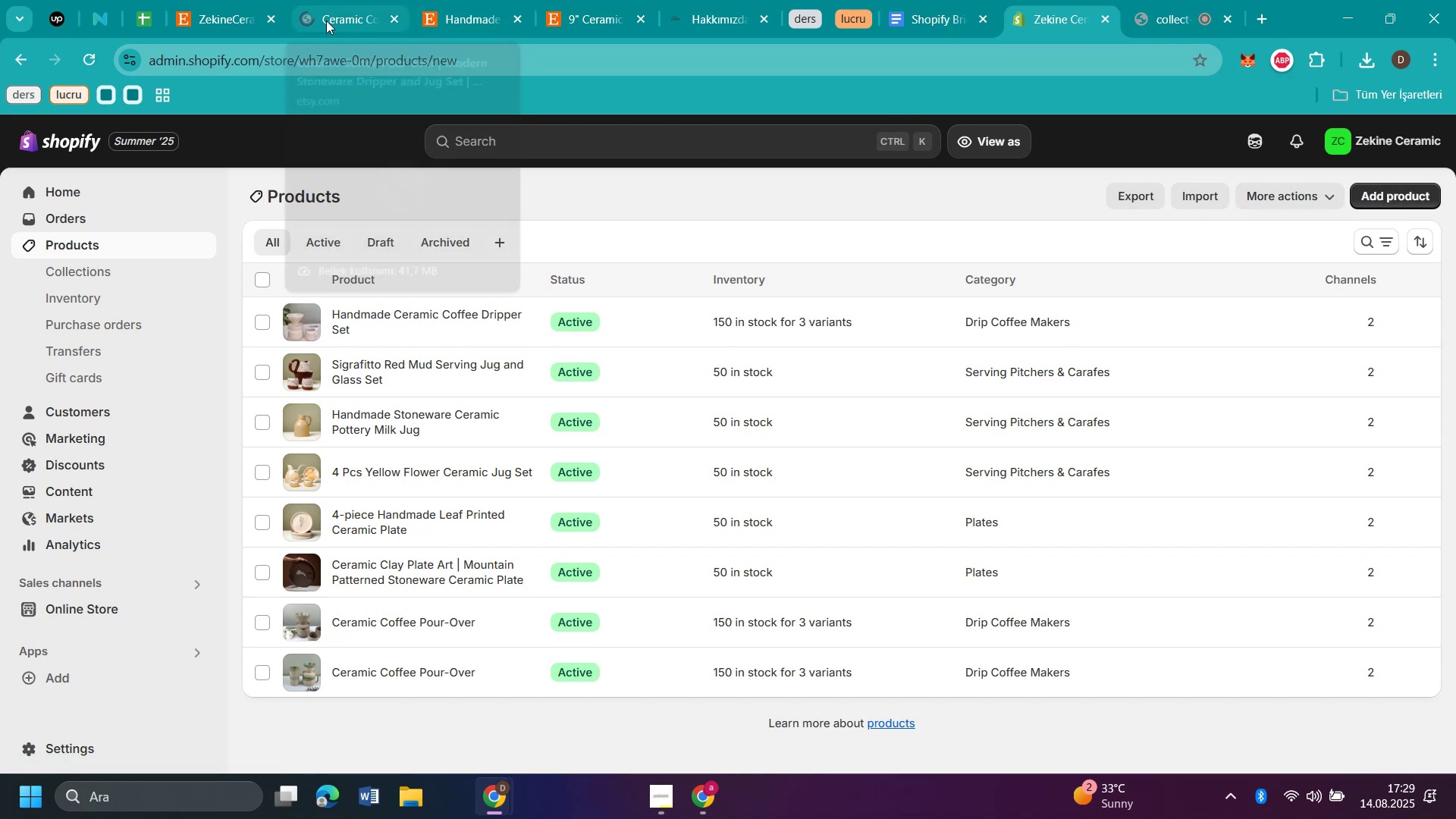 
left_click([326, 20])
 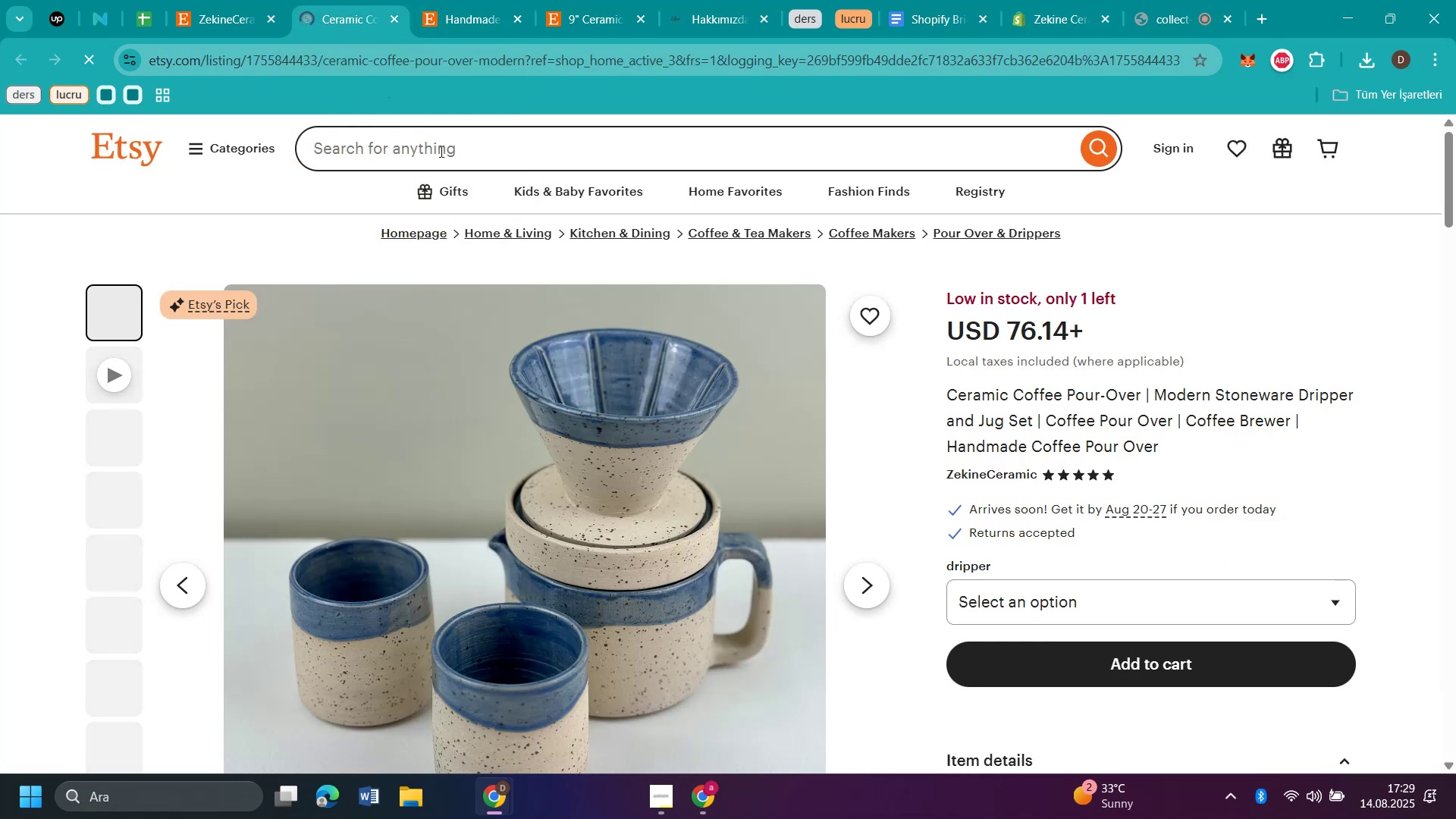 
scroll: coordinate [605, 222], scroll_direction: down, amount: 2.0
 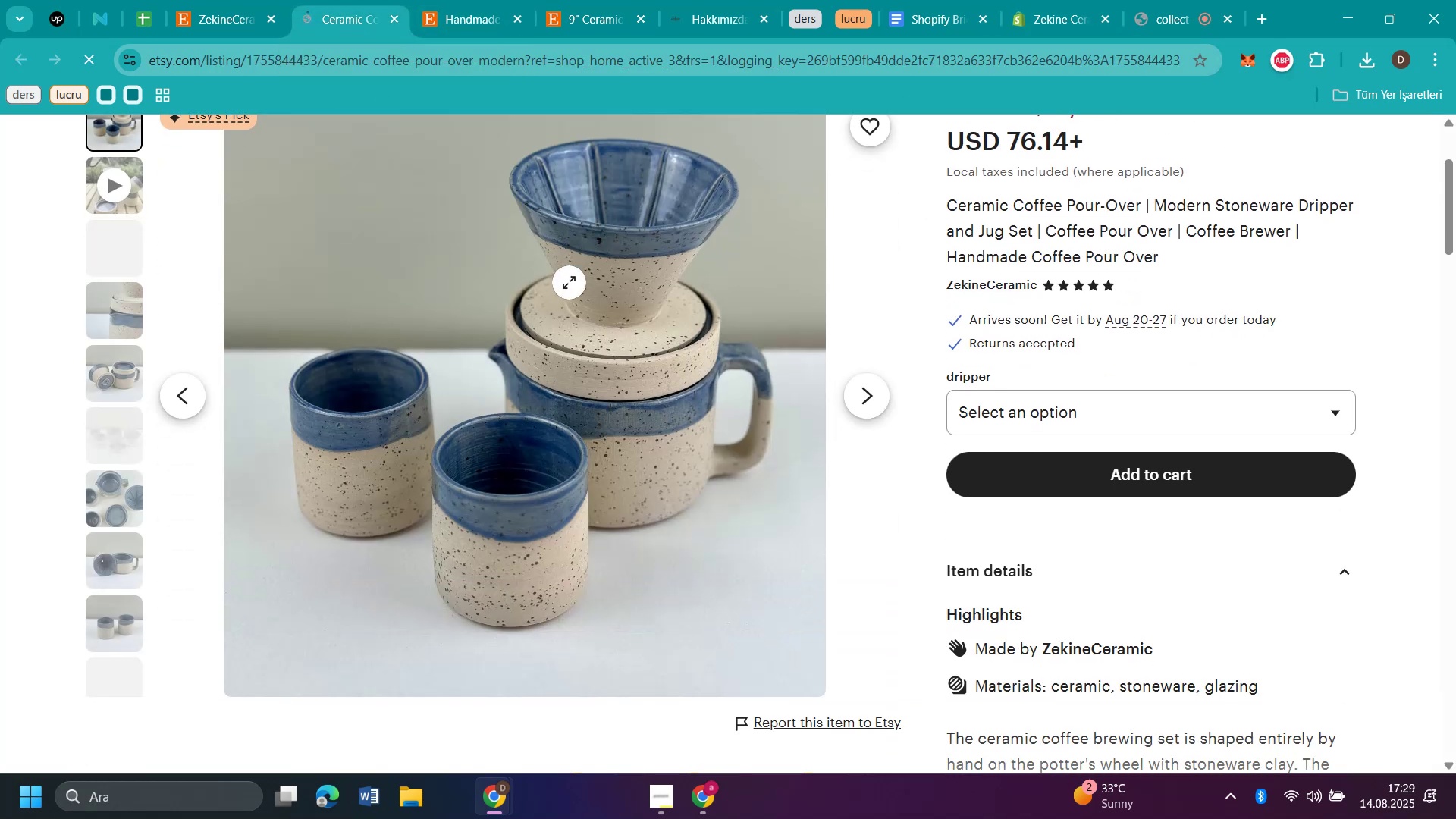 
scroll: coordinate [617, 273], scroll_direction: up, amount: 1.0
 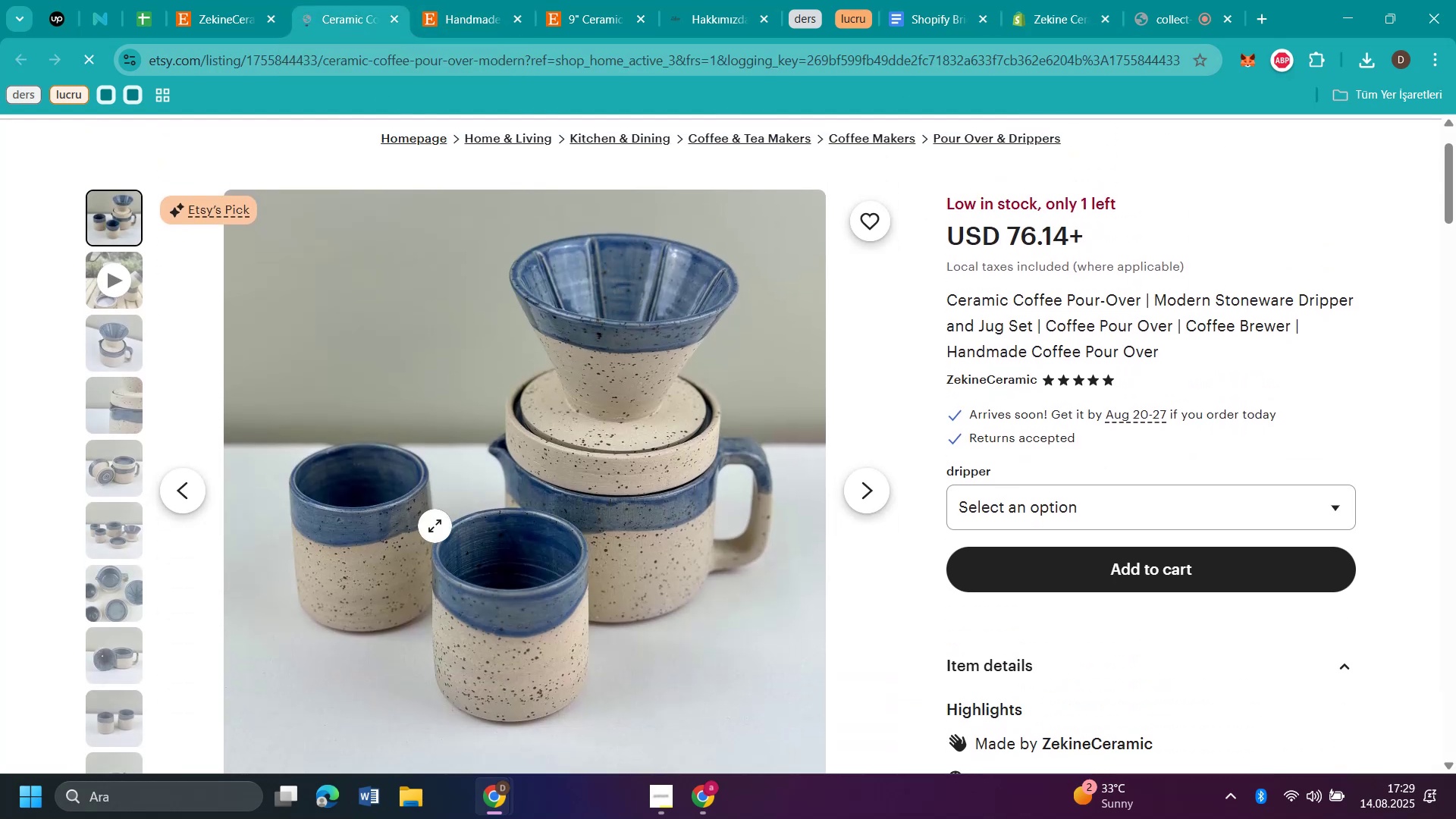 
right_click([431, 562])
 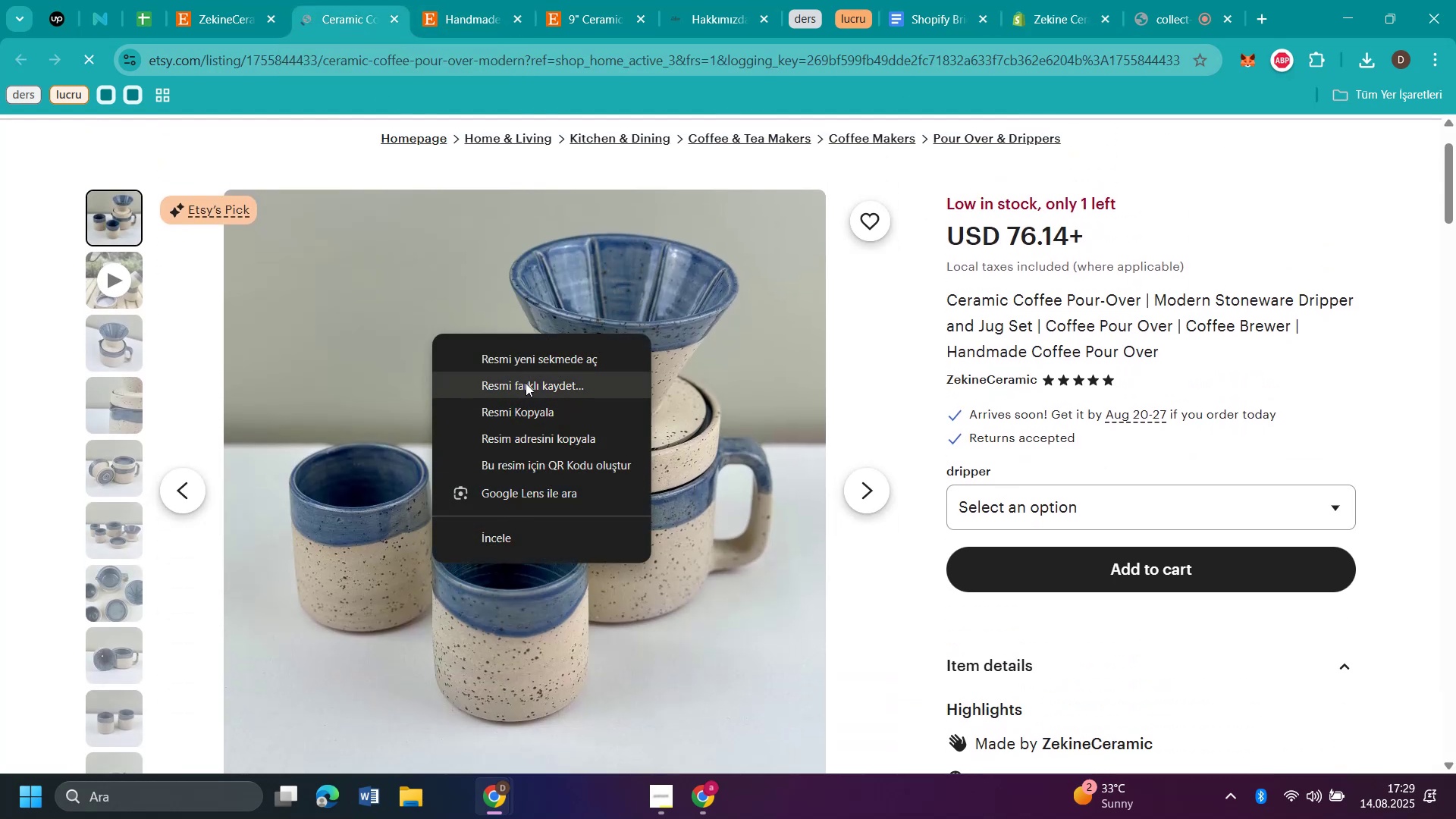 
left_click([526, 383])
 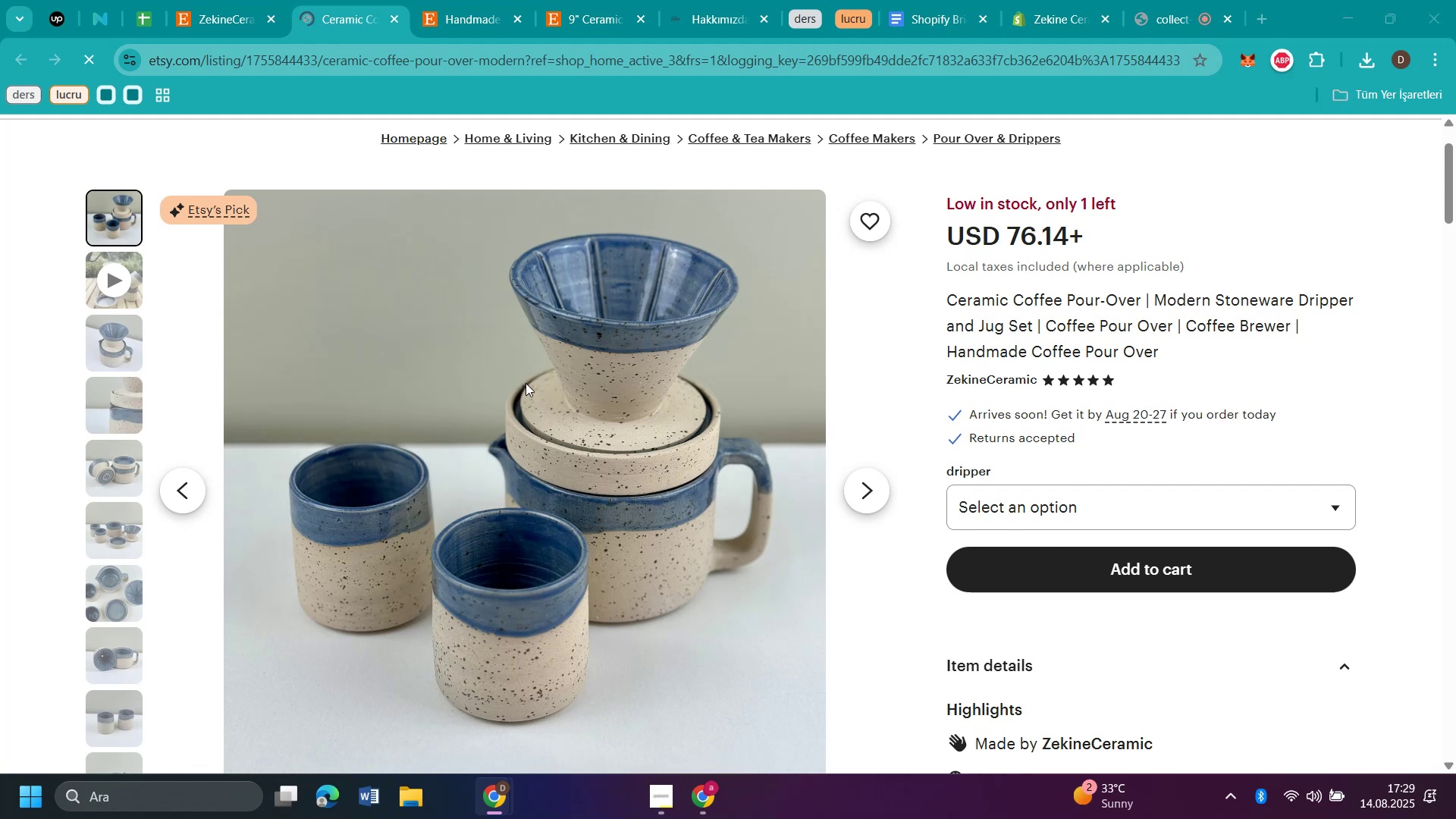 
type(p1)
 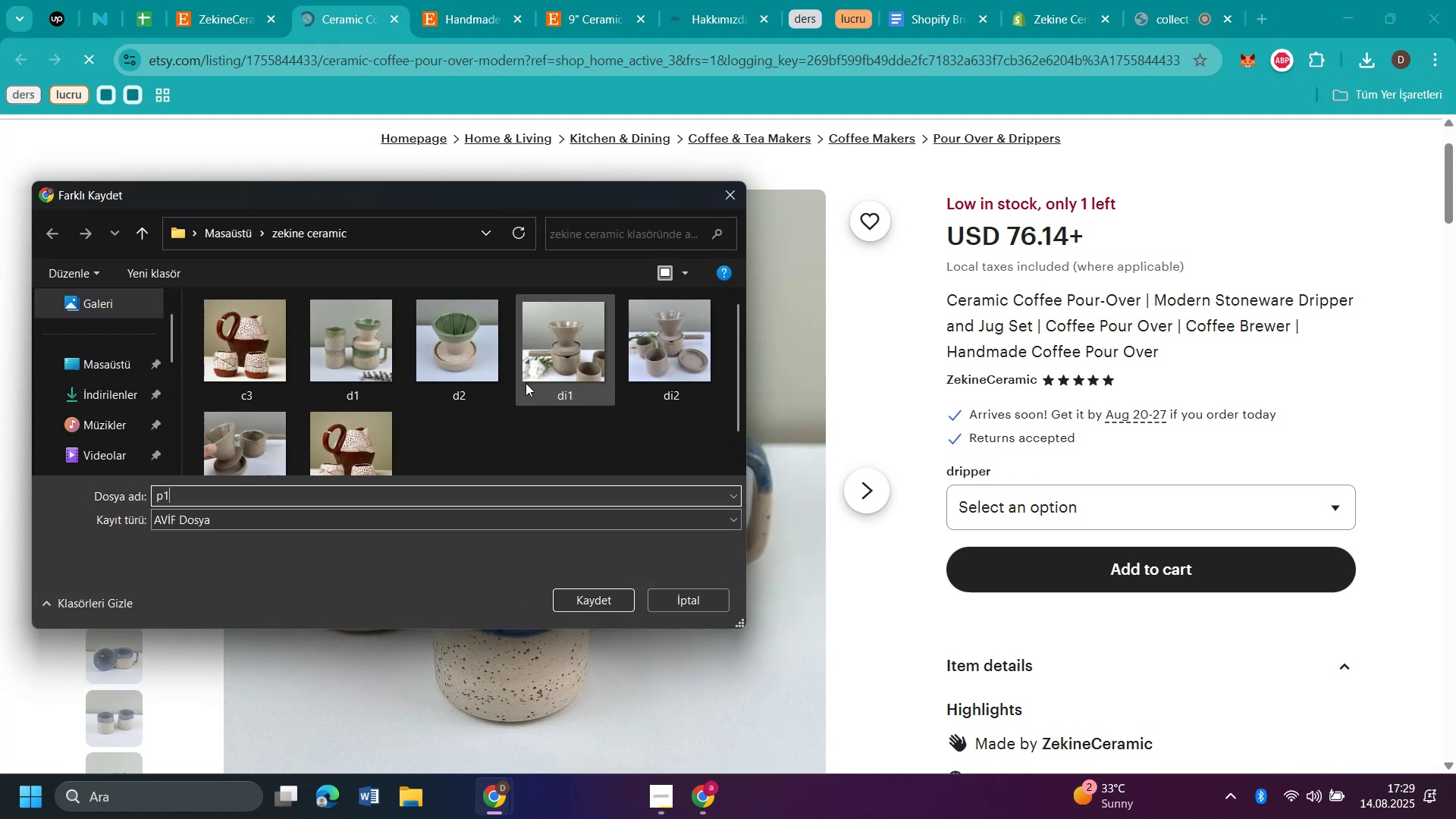 
key(Enter)
 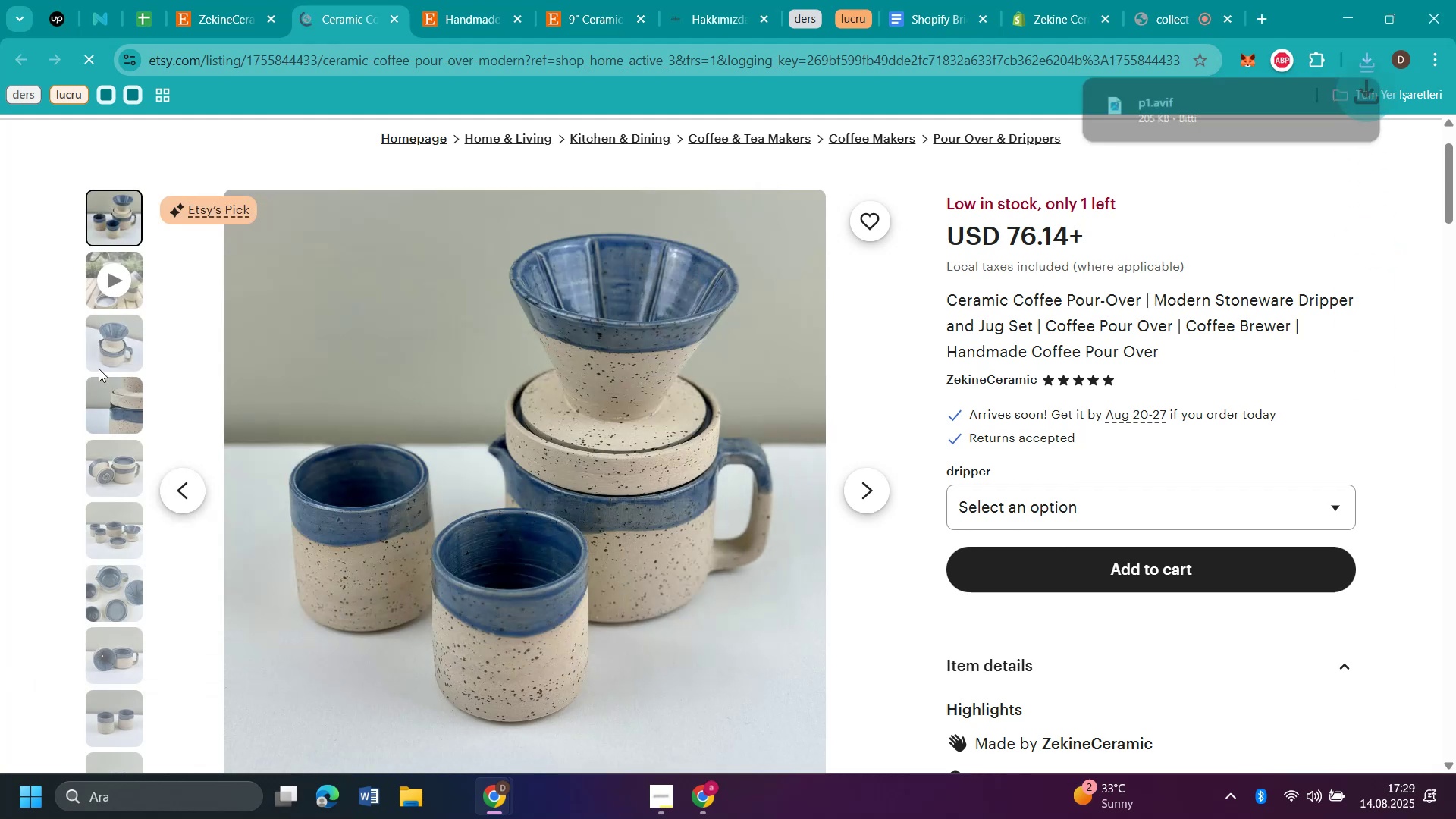 
left_click([121, 347])
 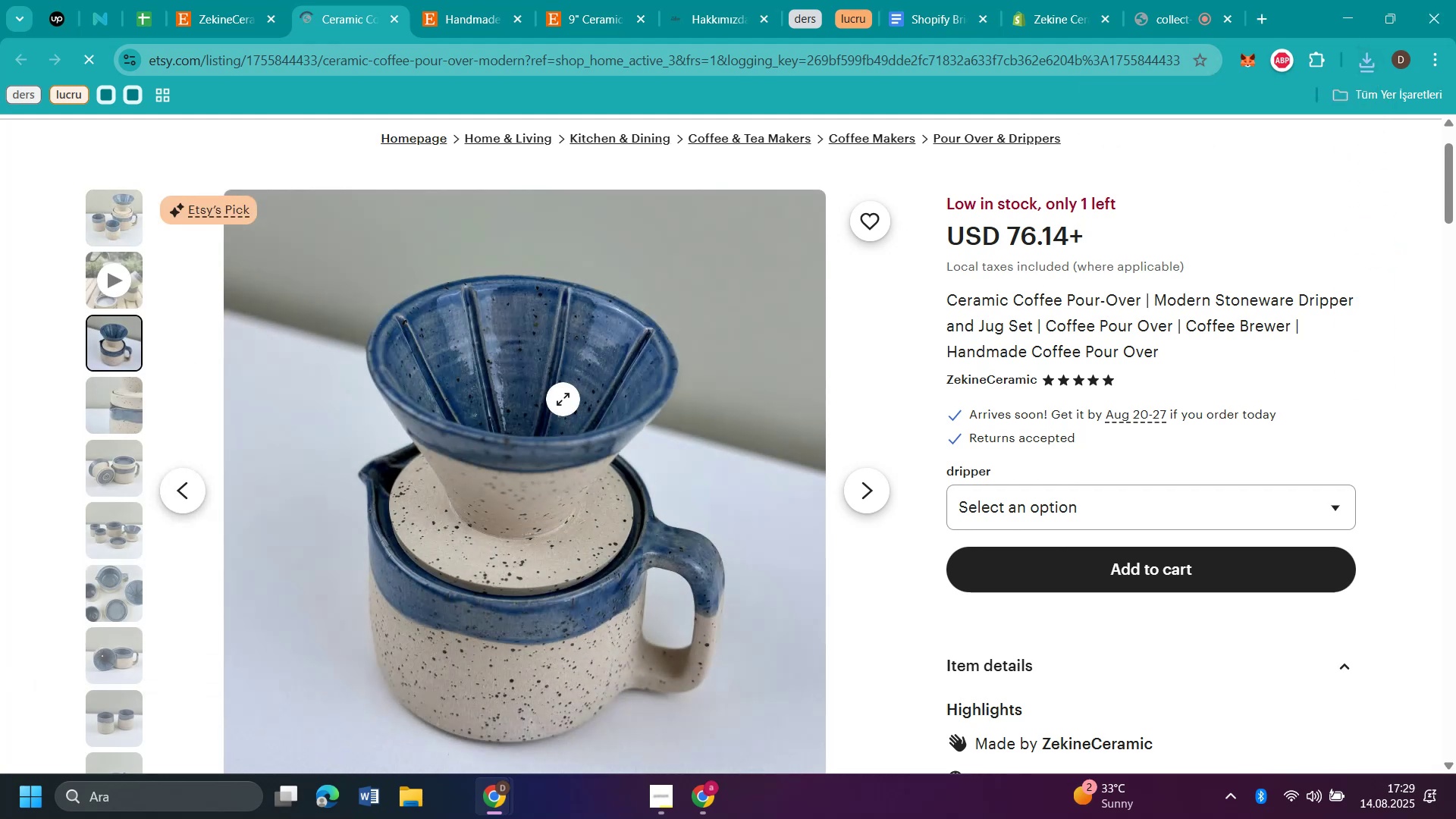 
right_click([563, 399])
 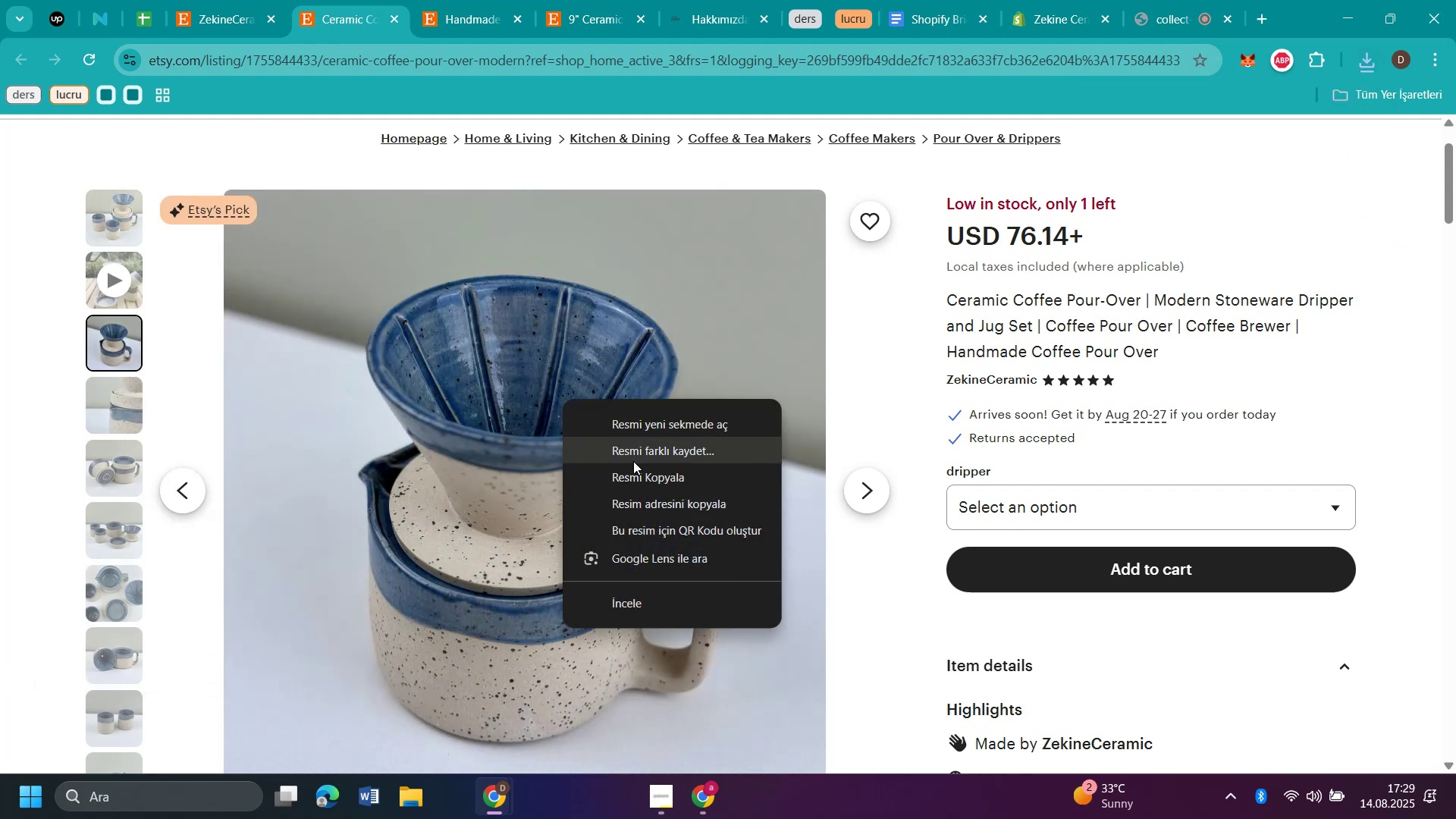 
left_click([633, 461])
 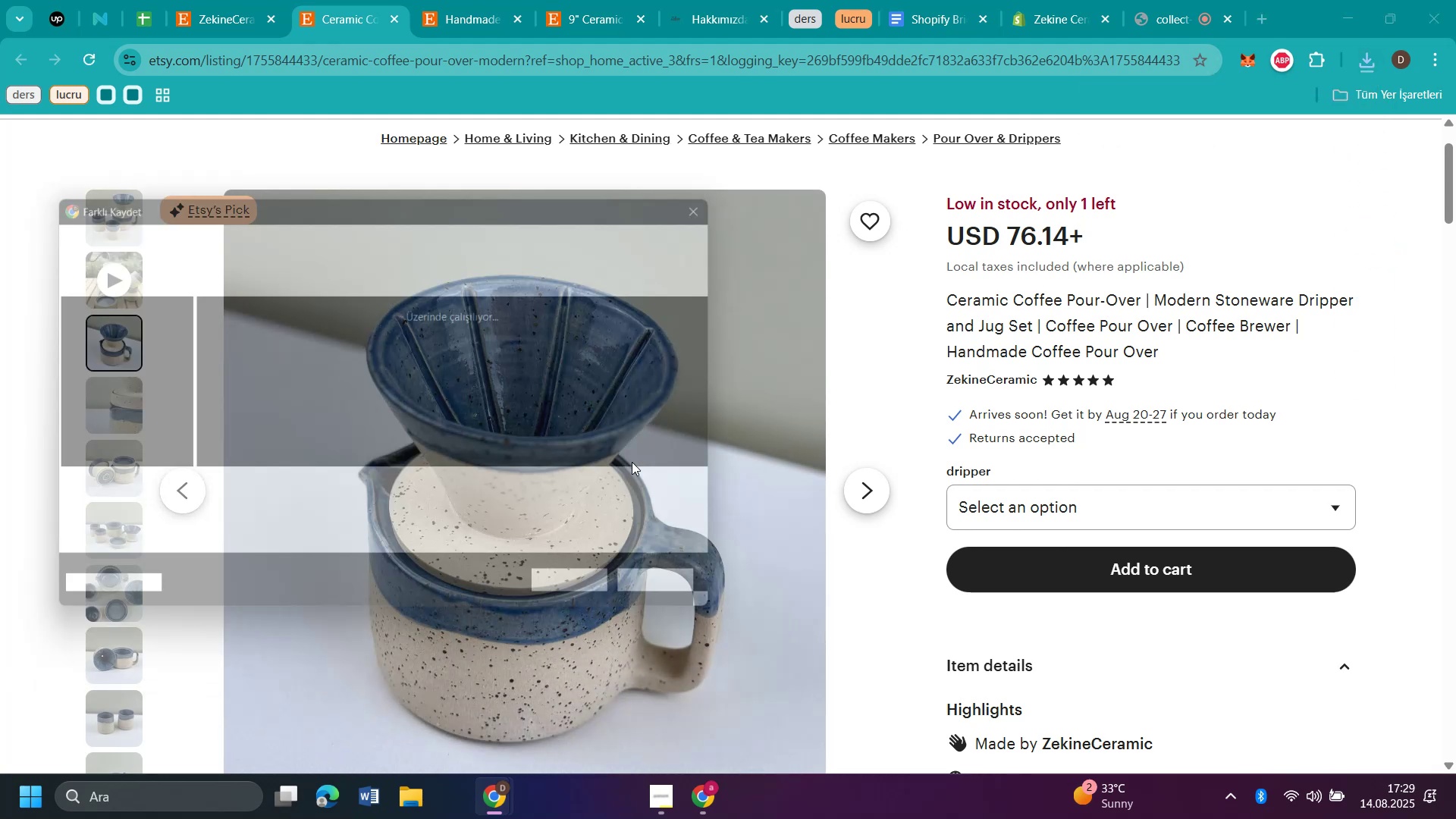 
type(p2)
 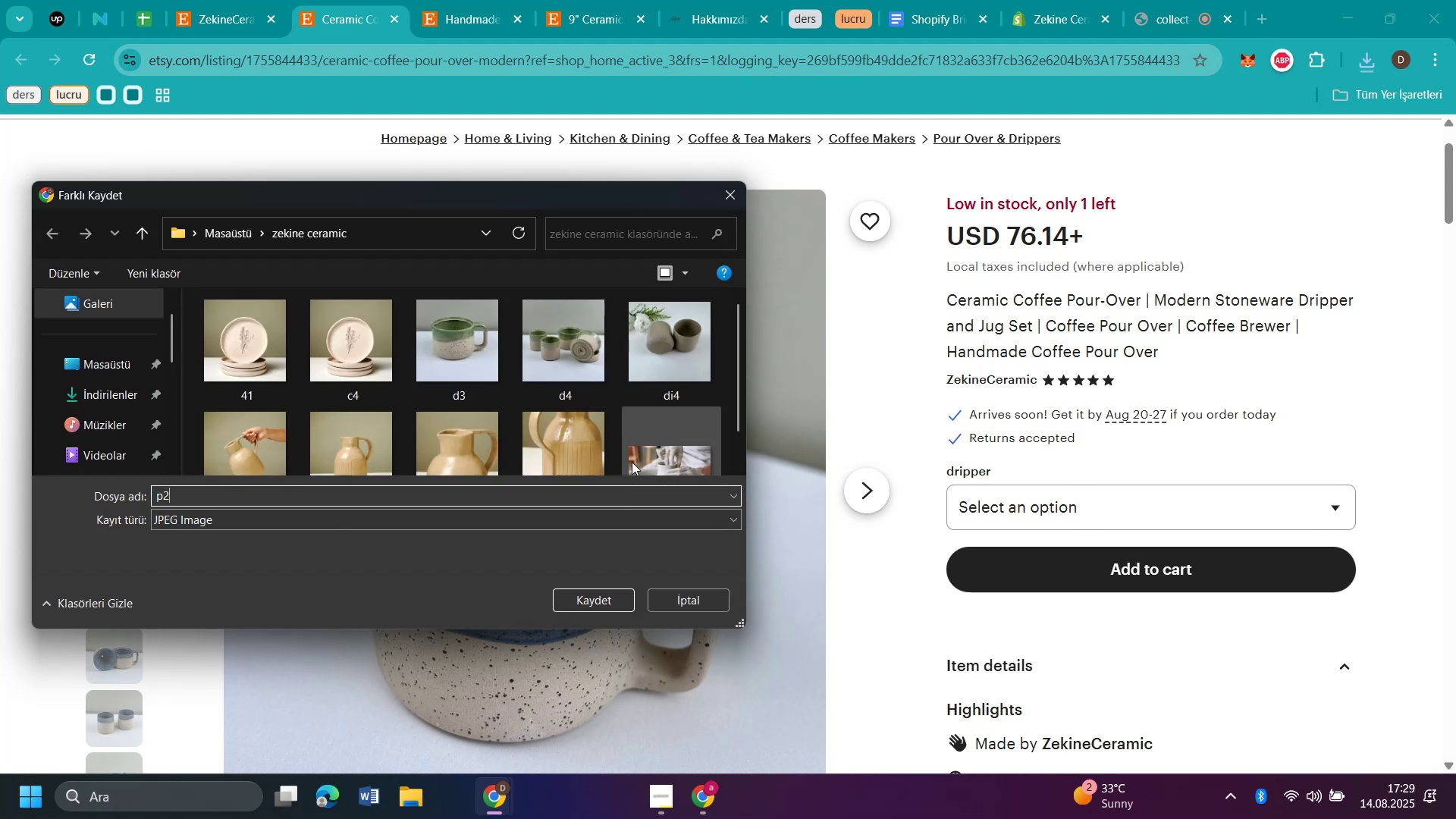 
key(Enter)
 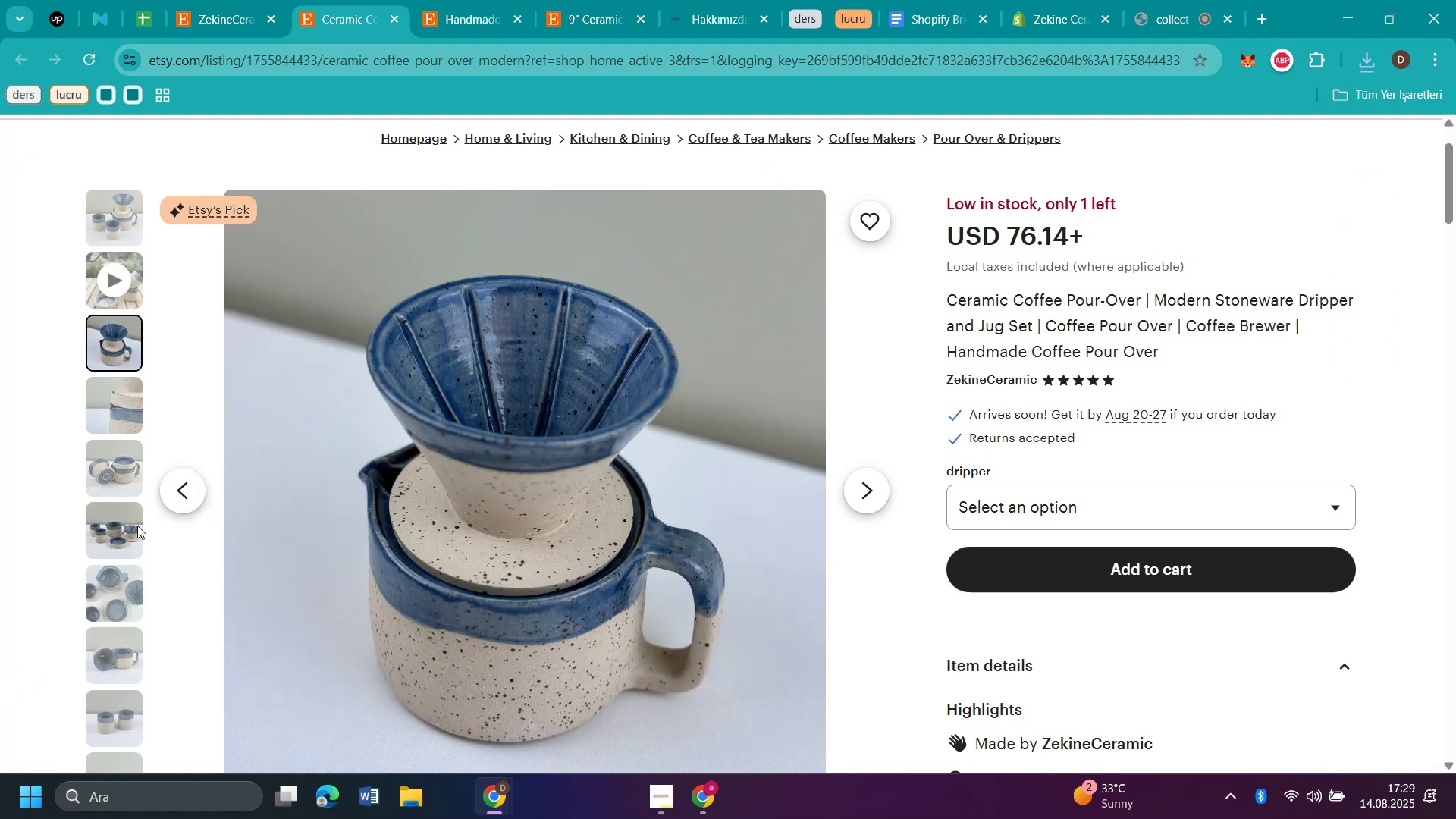 
right_click([458, 396])
 